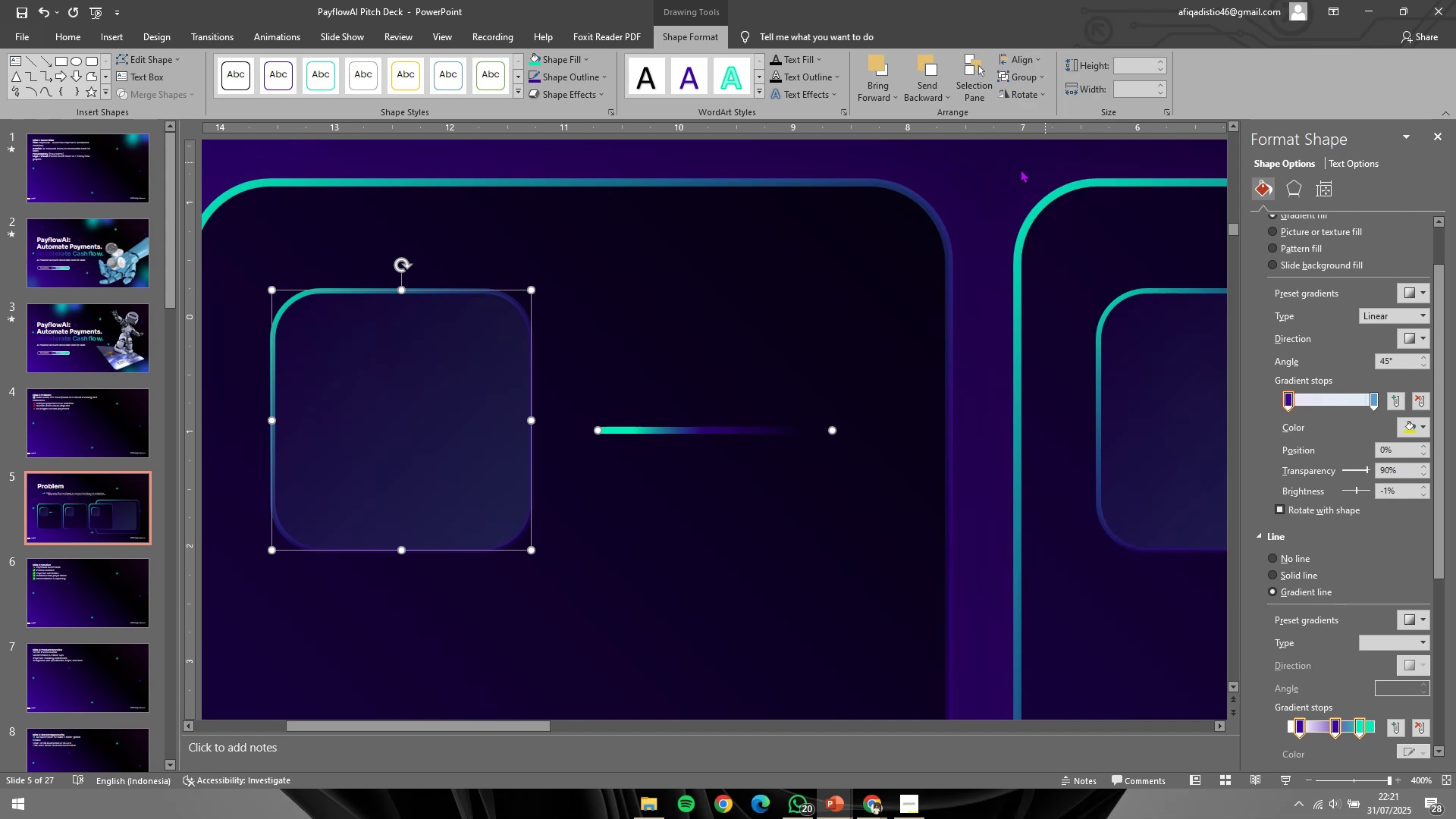 
double_click([987, 177])
 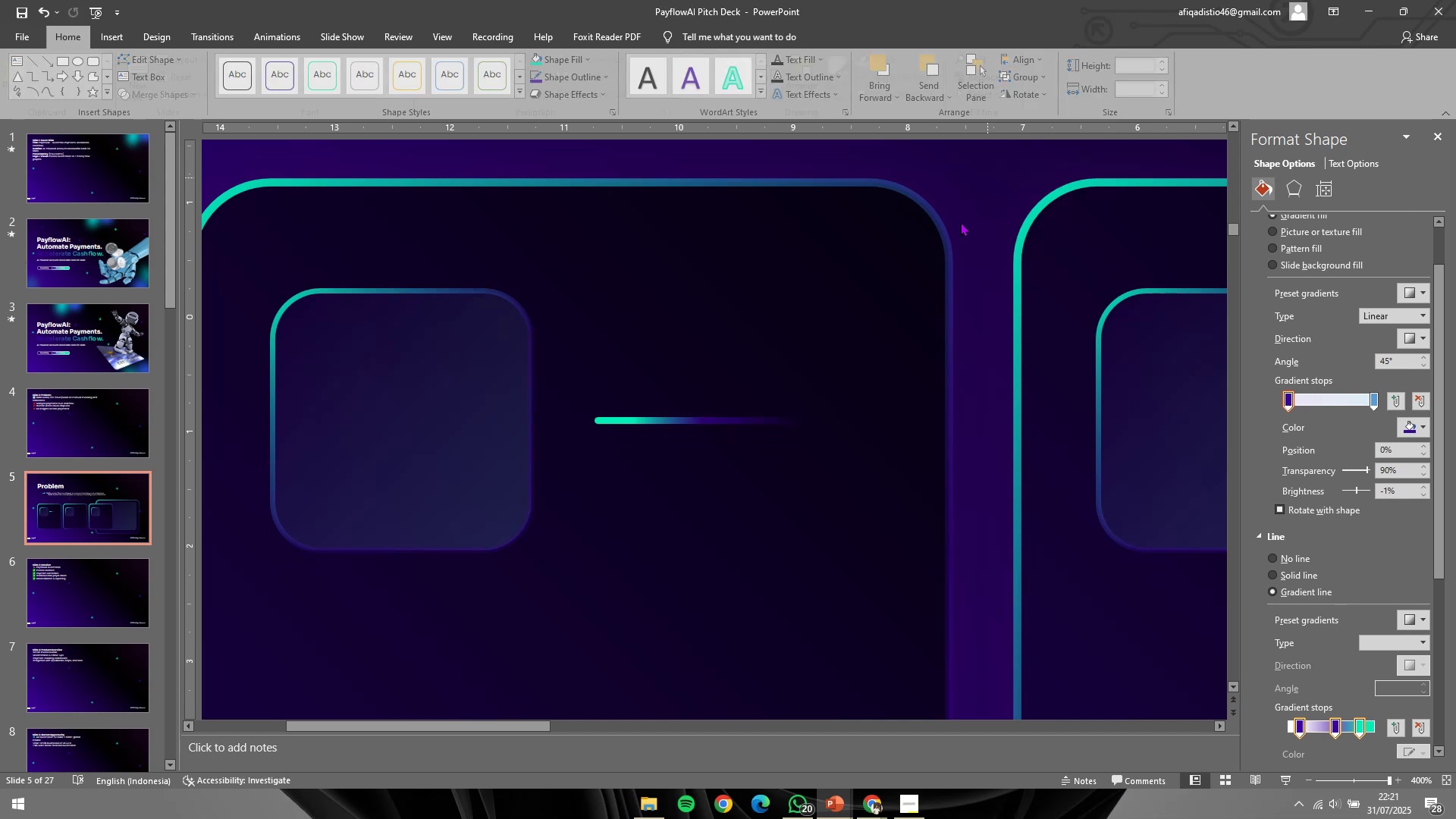 
hold_key(key=ControlLeft, duration=0.58)
scroll: coordinate [598, 445], scroll_direction: down, amount: 5.0
 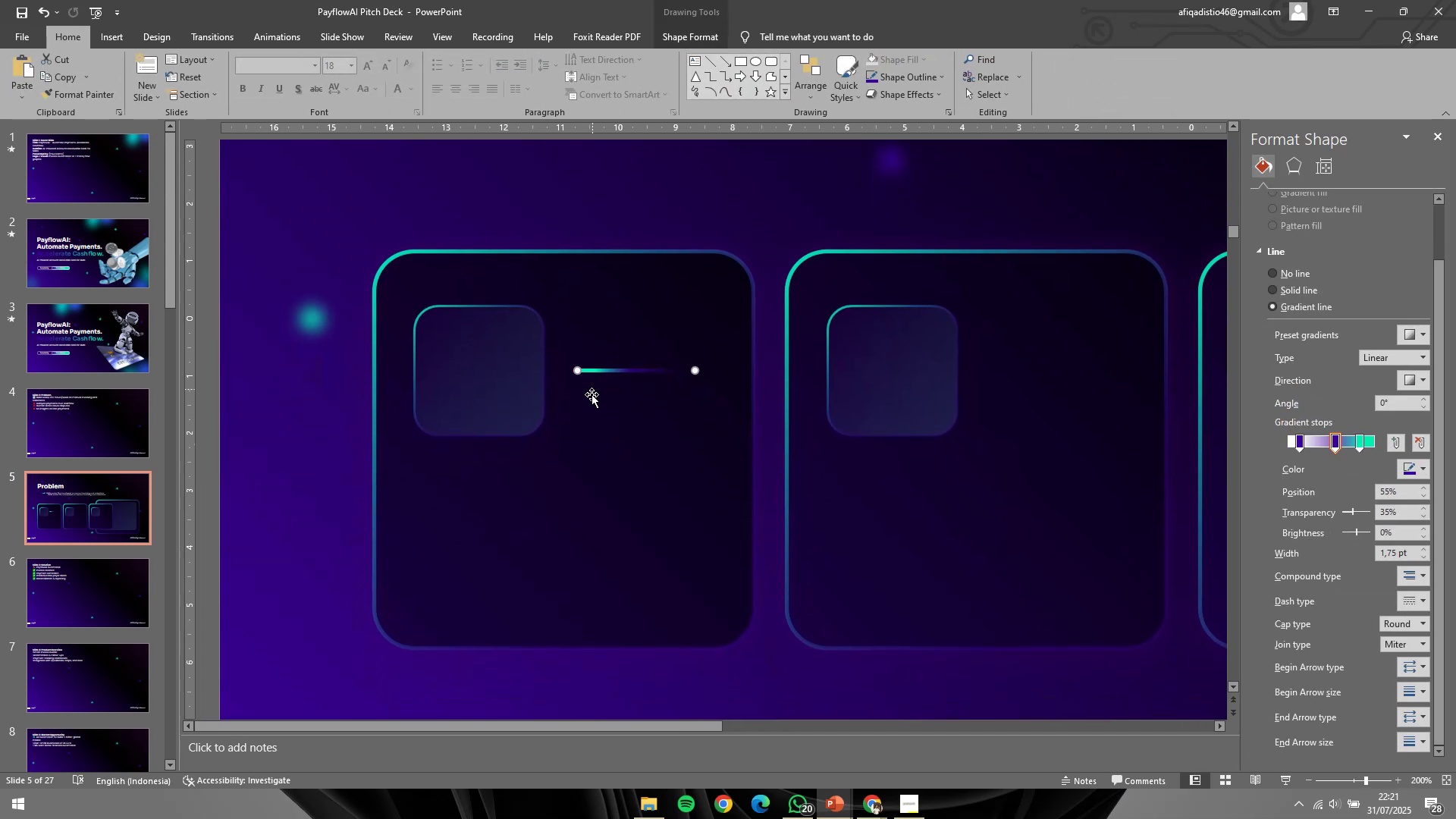 
left_click([299, 466])
 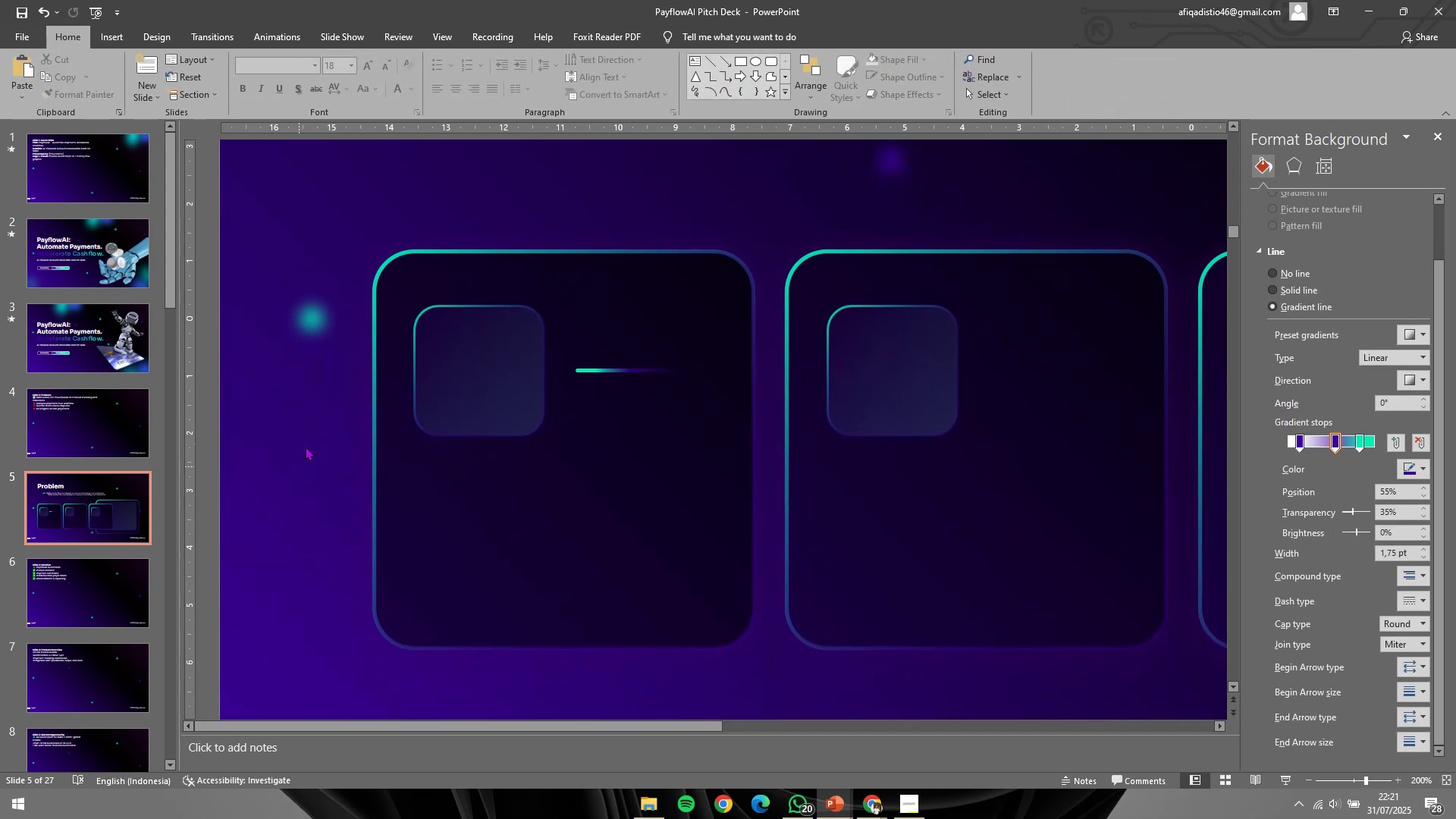 
hold_key(key=ControlLeft, duration=0.3)
scroll: coordinate [342, 406], scroll_direction: down, amount: 3.0
 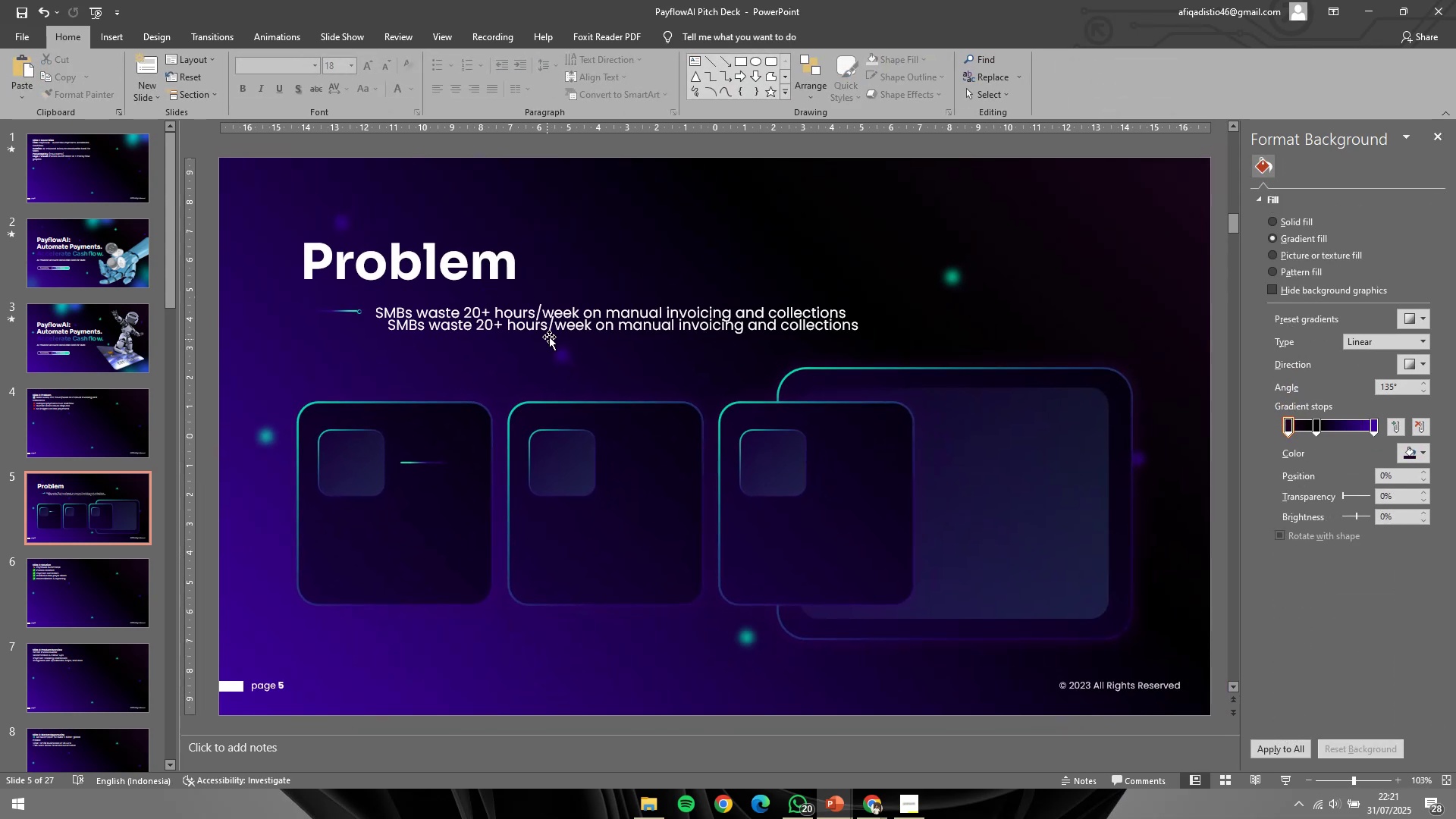 
left_click([595, 306])
 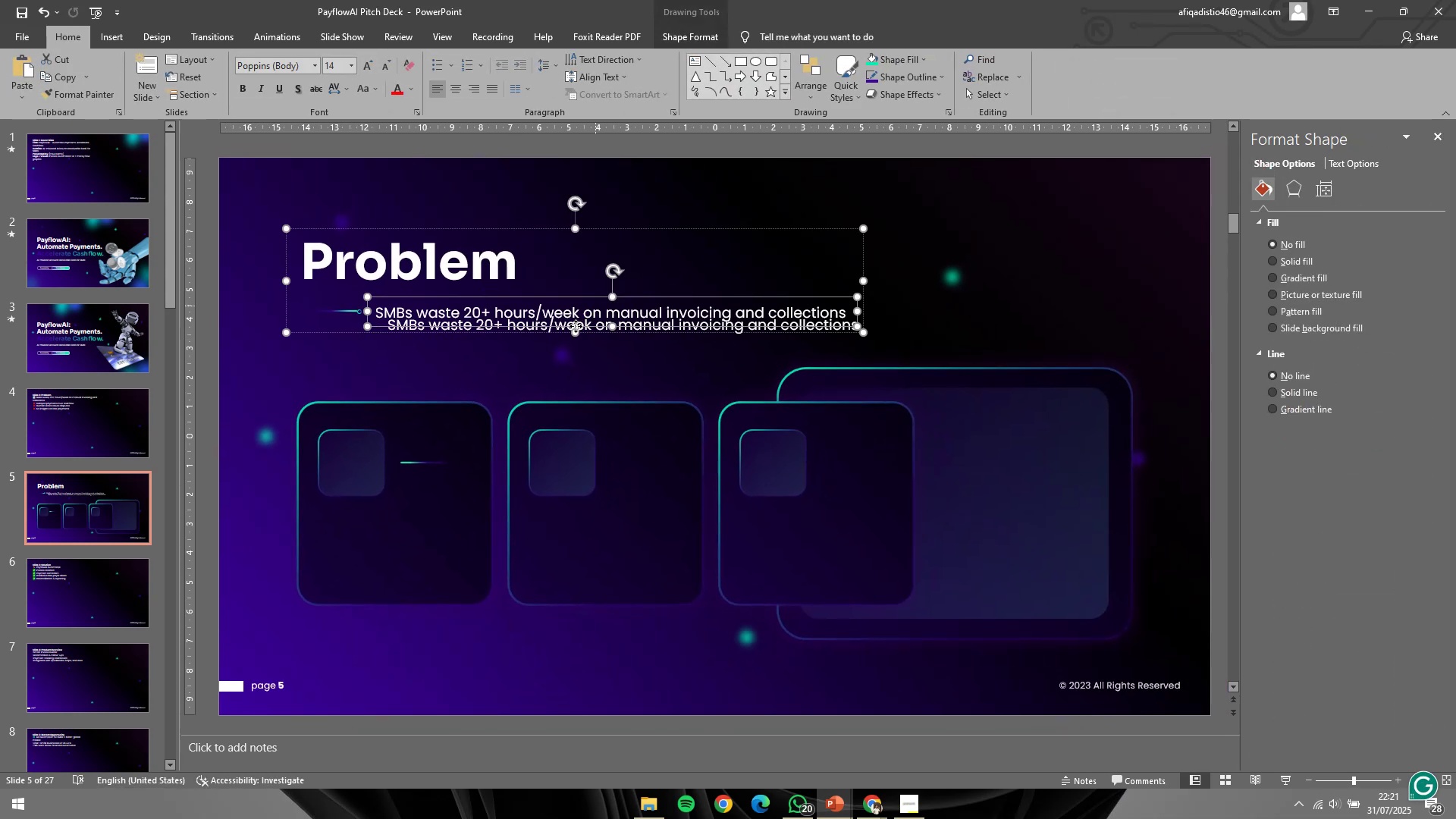 
double_click([522, 333])
 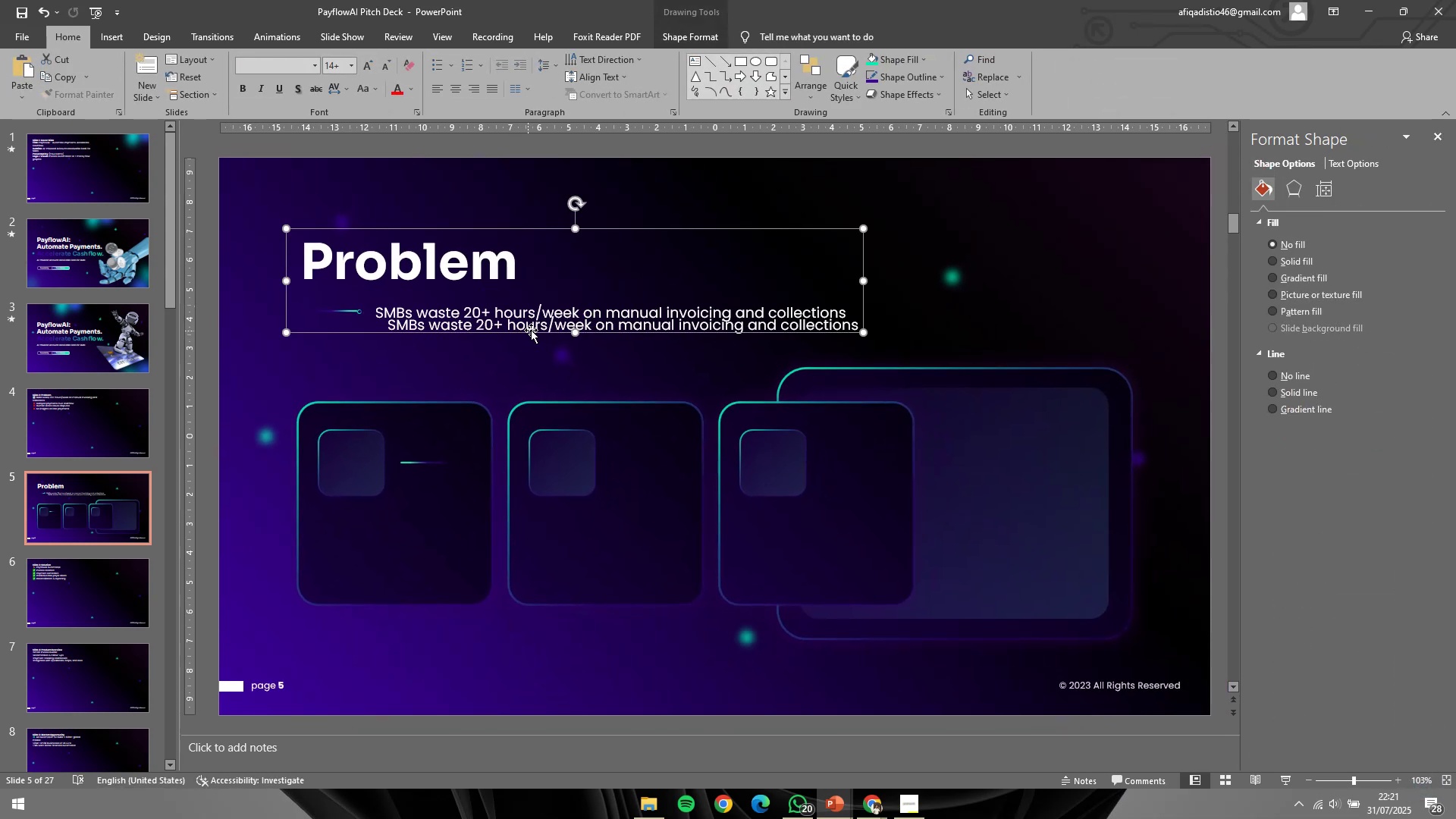 
left_click([532, 328])
 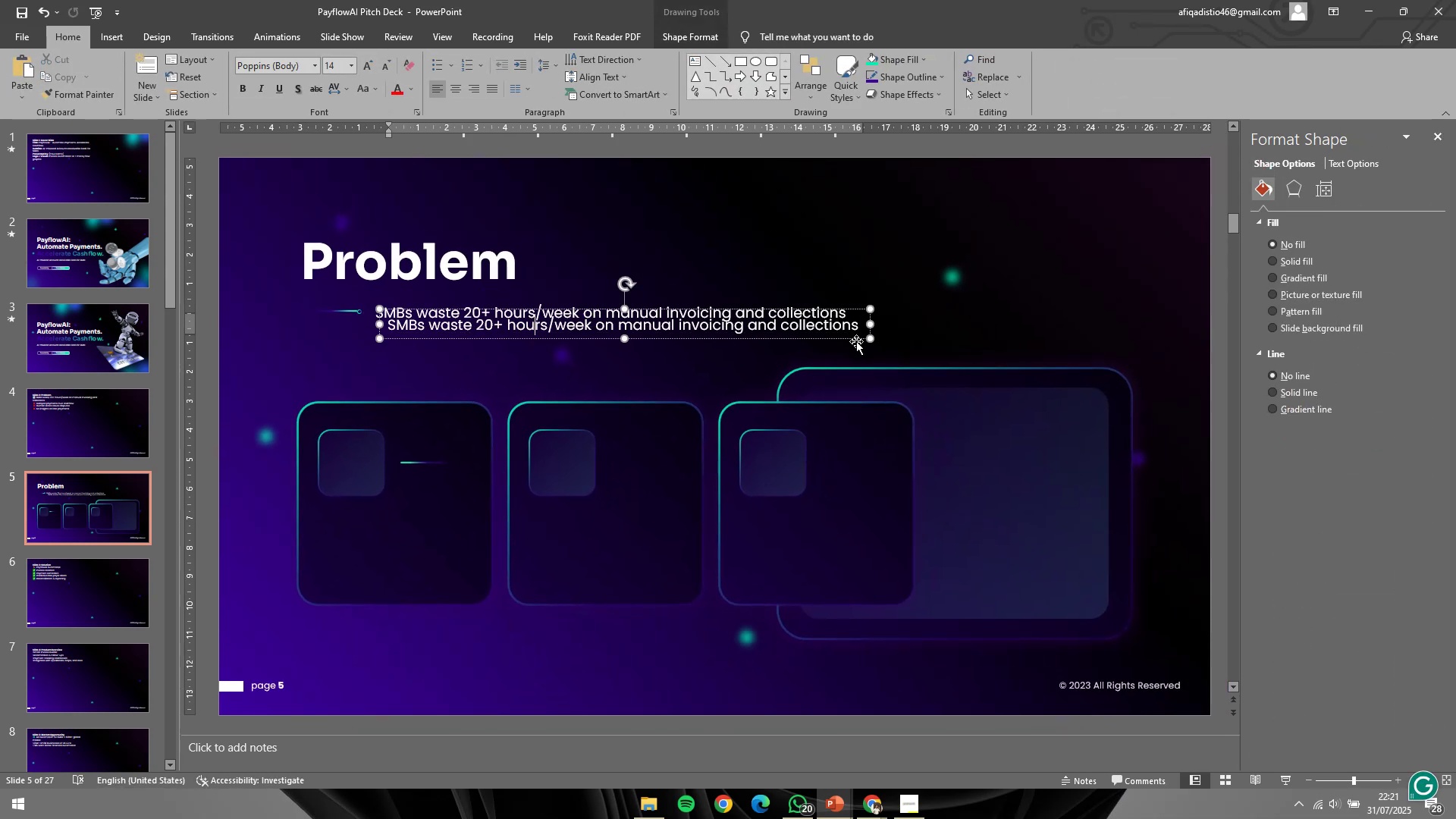 
left_click_drag(start_coordinate=[858, 339], to_coordinate=[830, 689])
 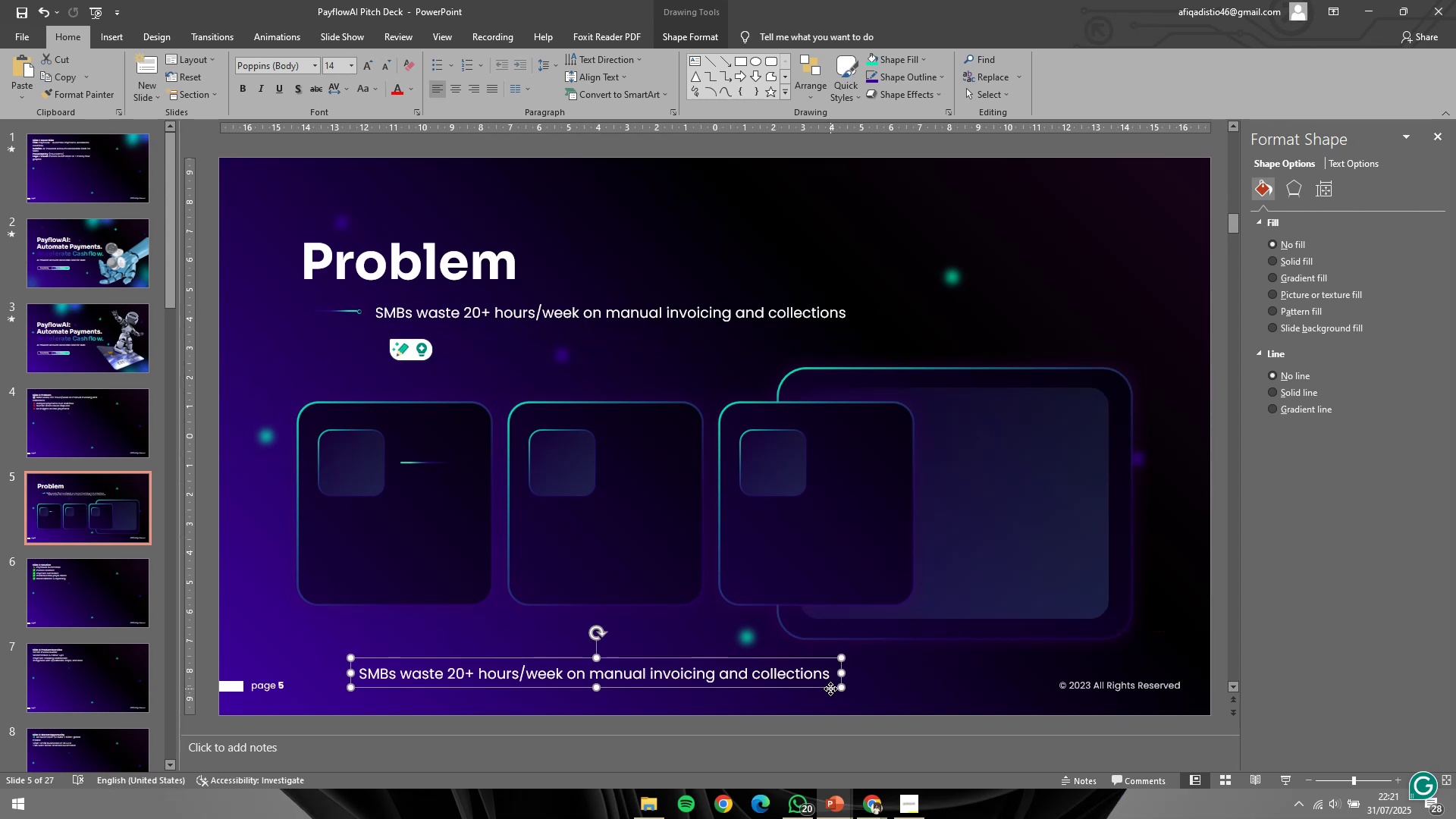 
right_click([830, 689])
 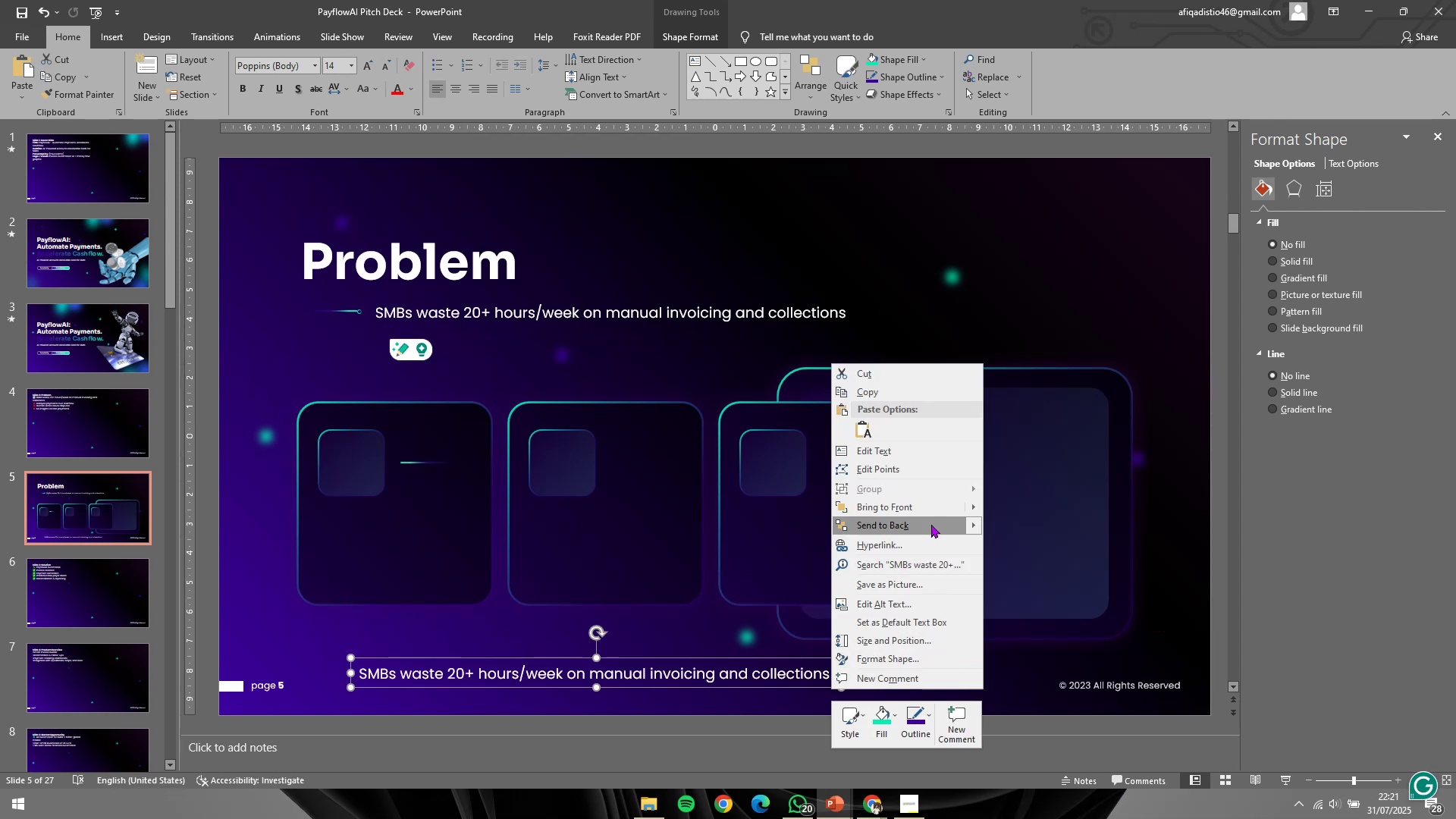 
left_click([936, 516])
 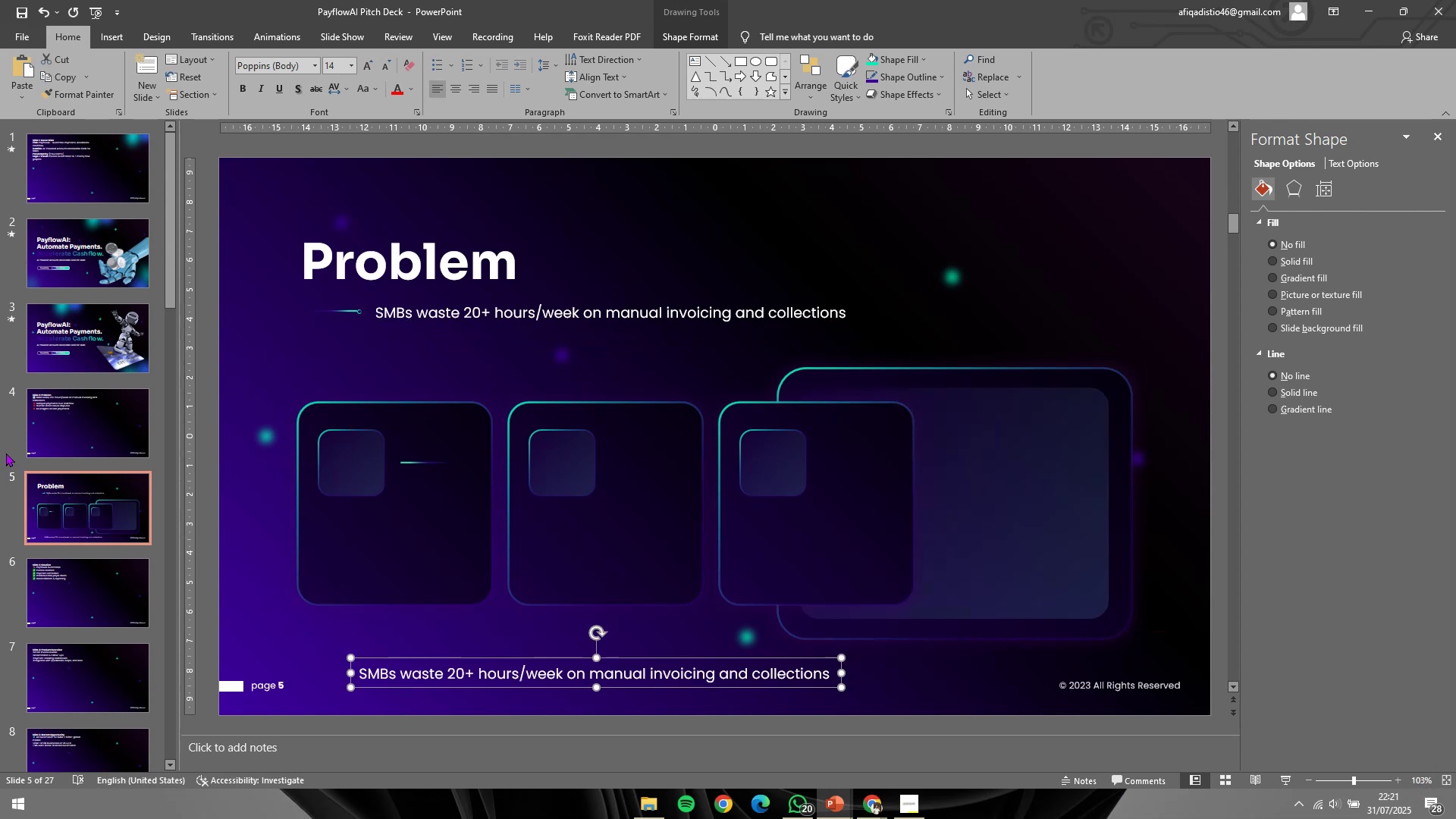 
left_click([85, 403])
 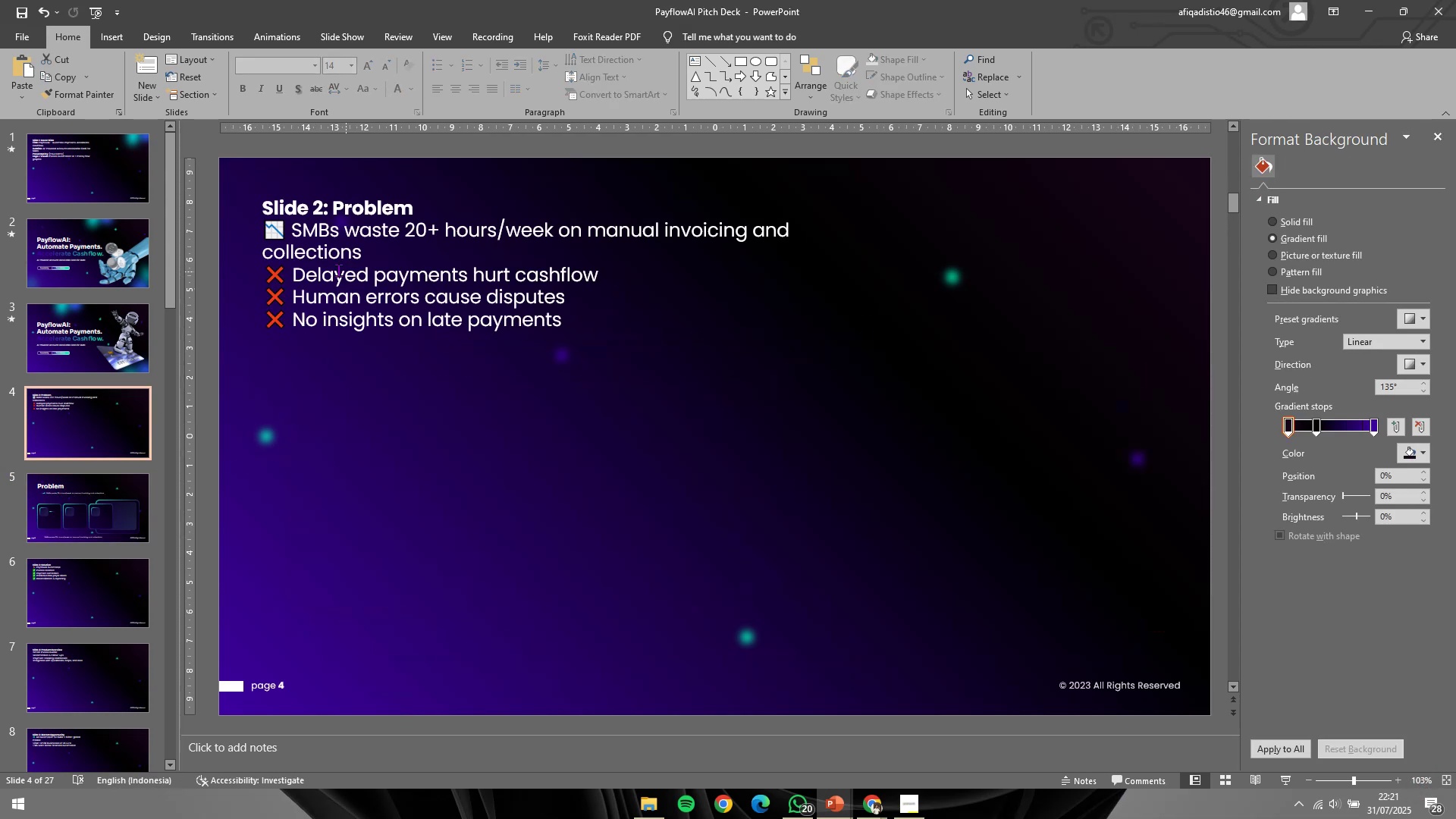 
left_click_drag(start_coordinate=[322, 271], to_coordinate=[603, 269])
 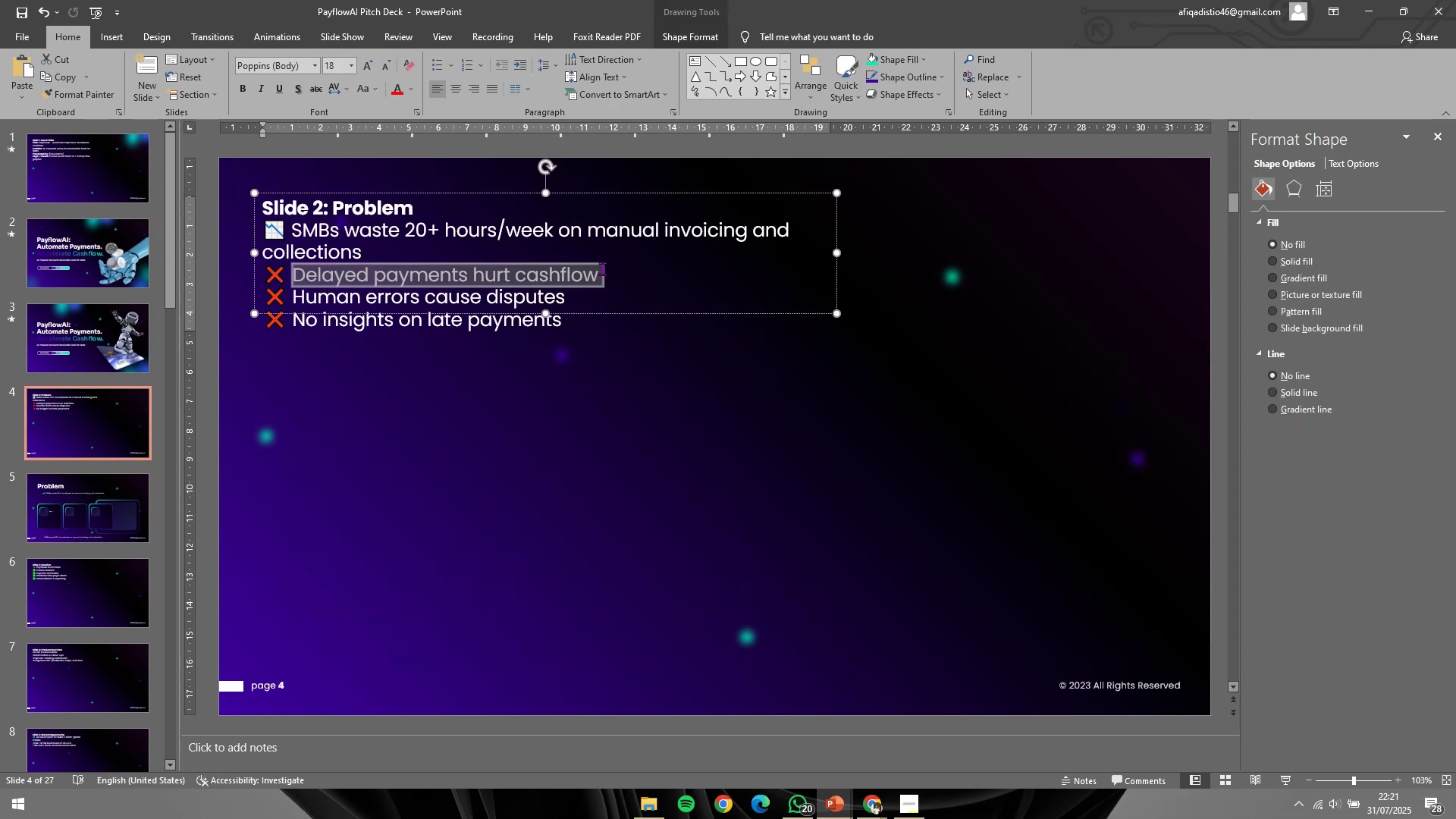 
key(Control+C)
 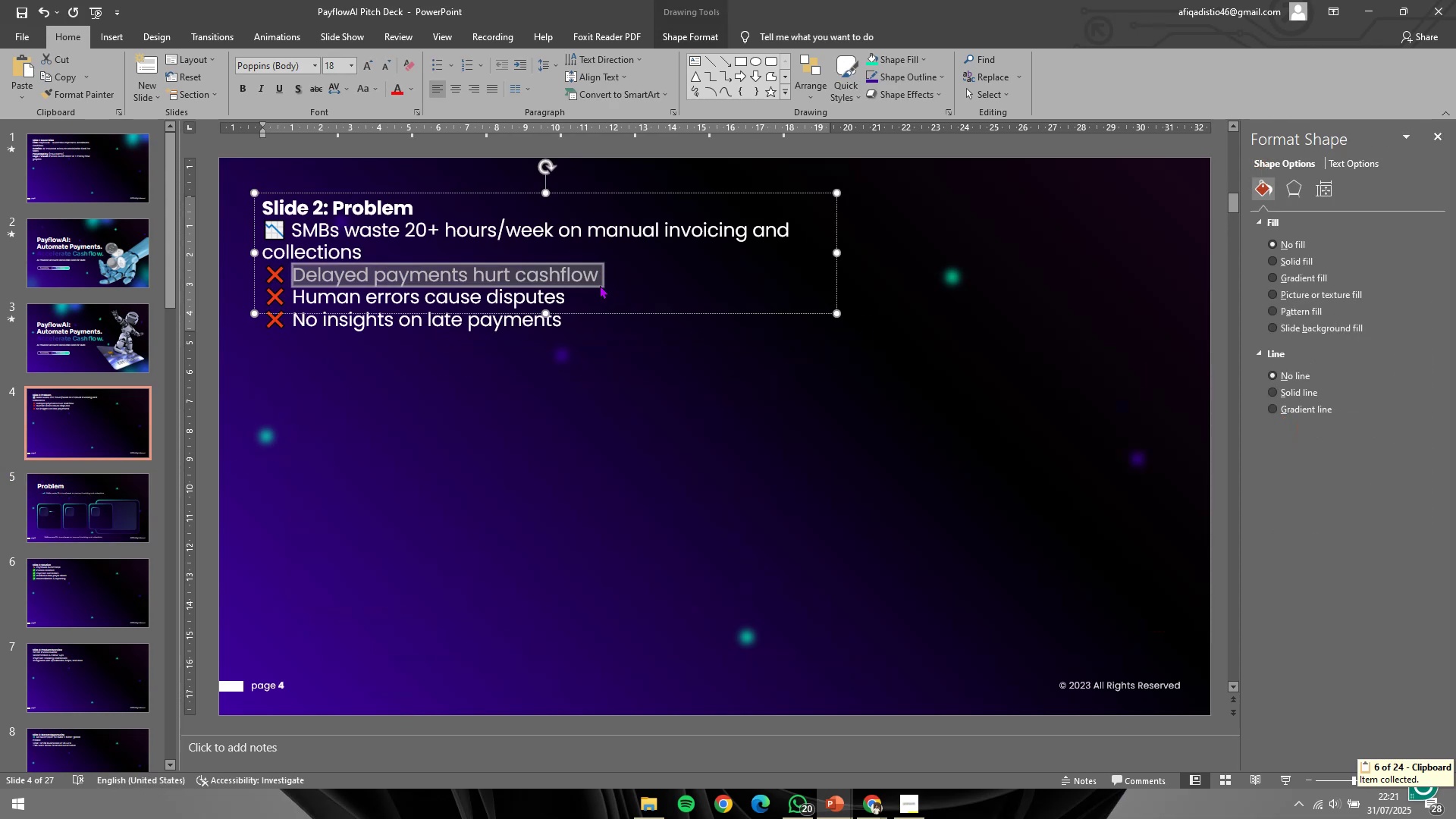 
key(Control+C)
 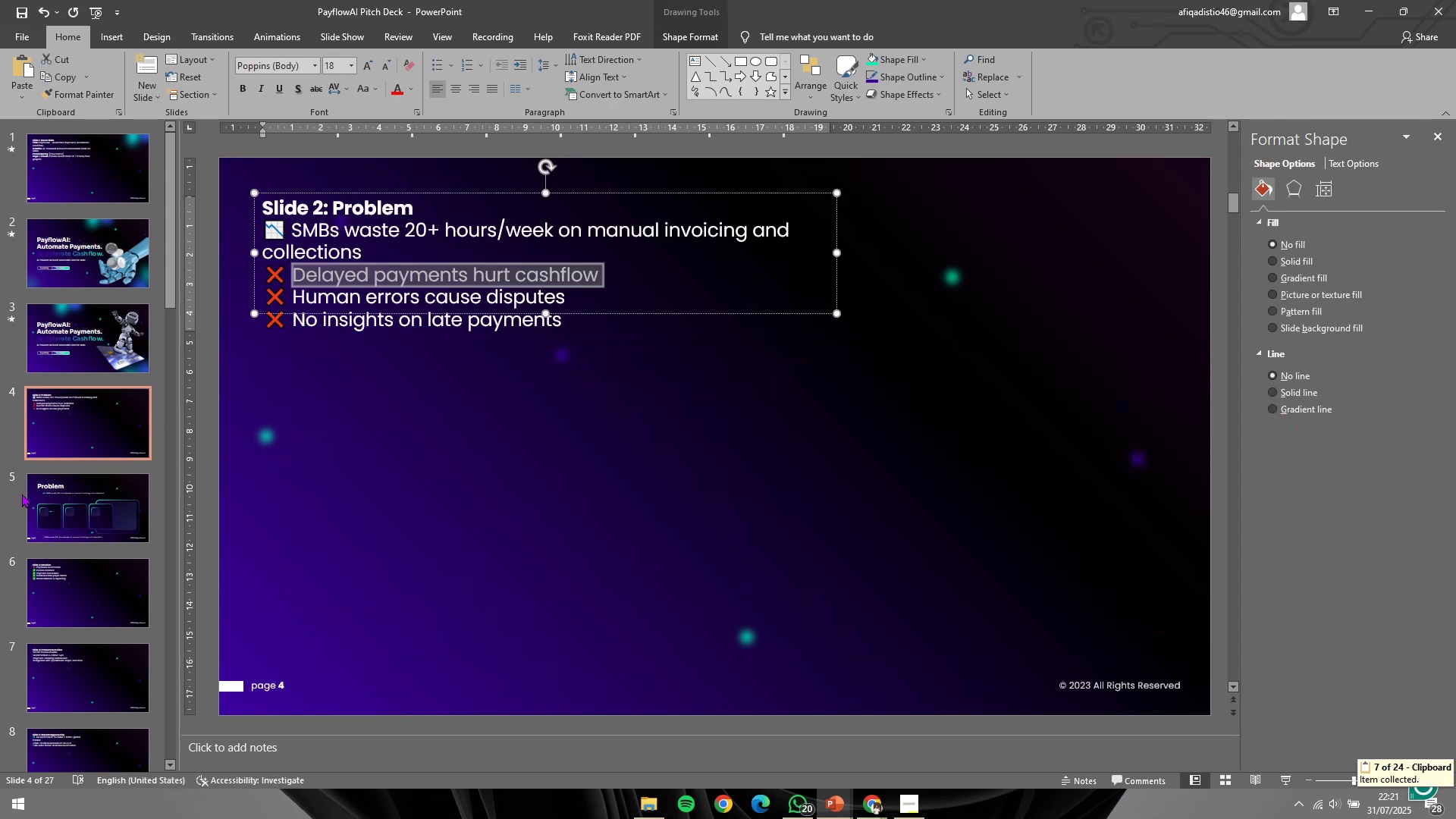 
left_click([39, 503])
 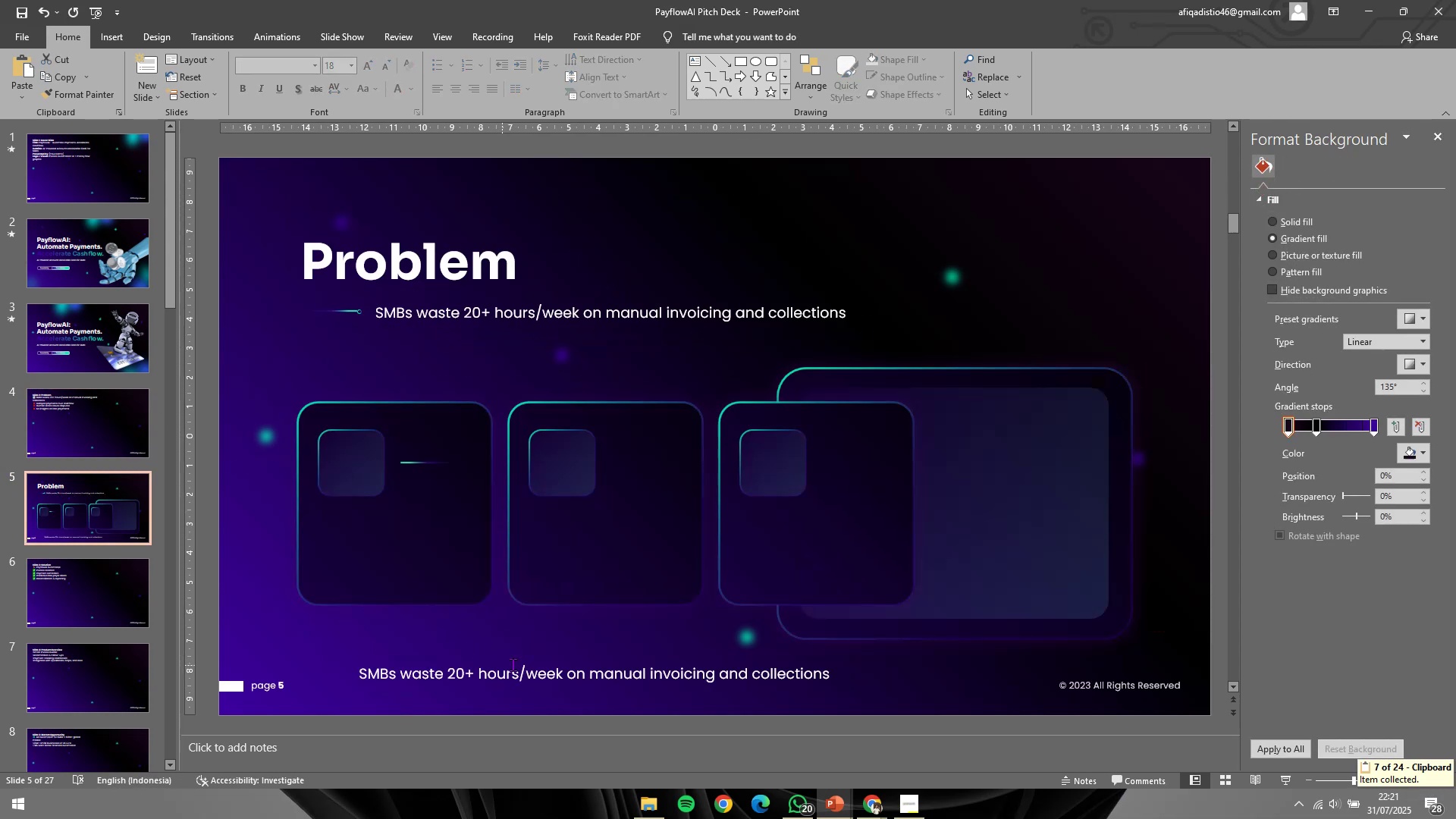 
left_click([524, 663])
 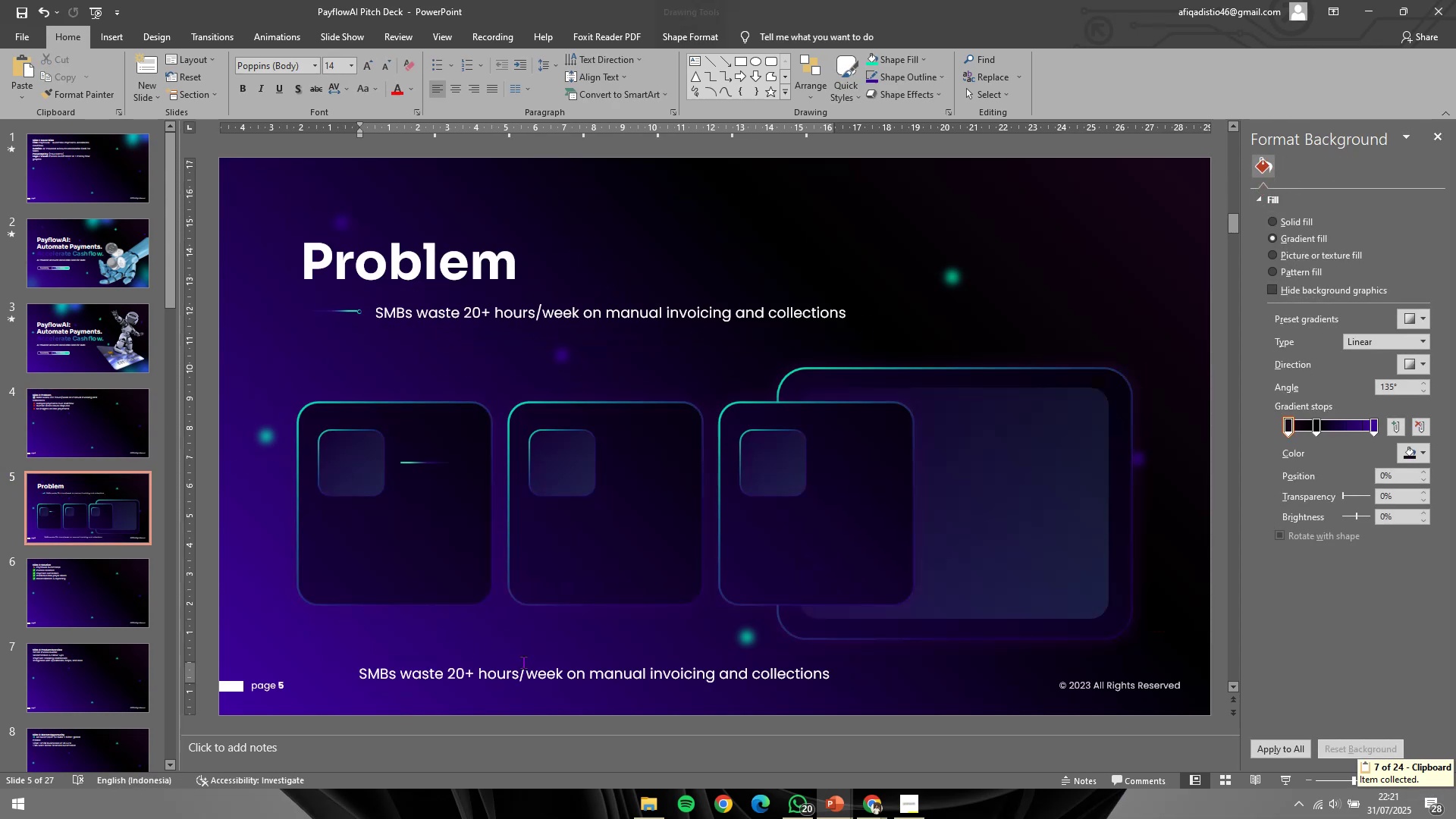 
key(Control+A)
 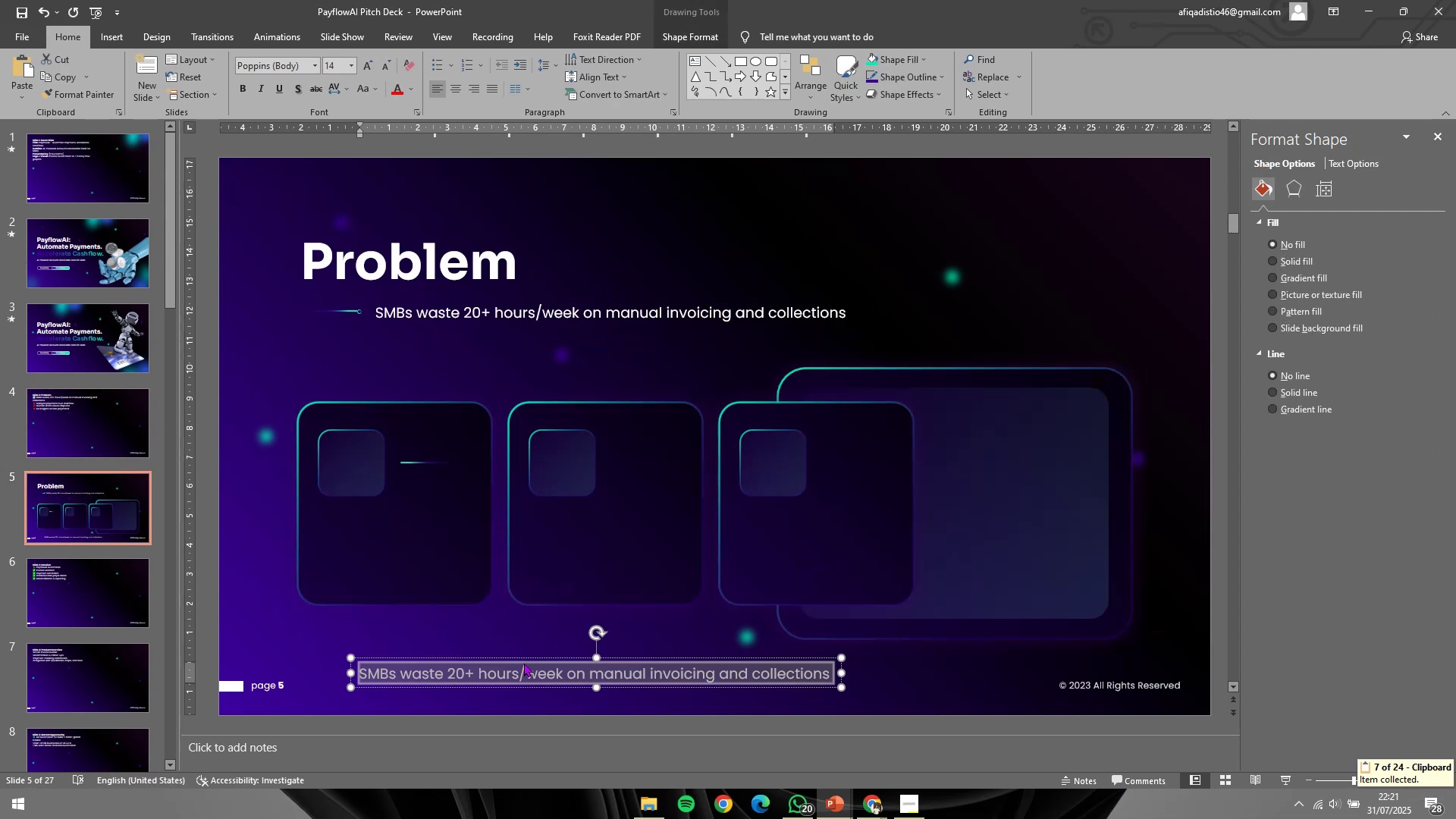 
right_click([524, 663])
 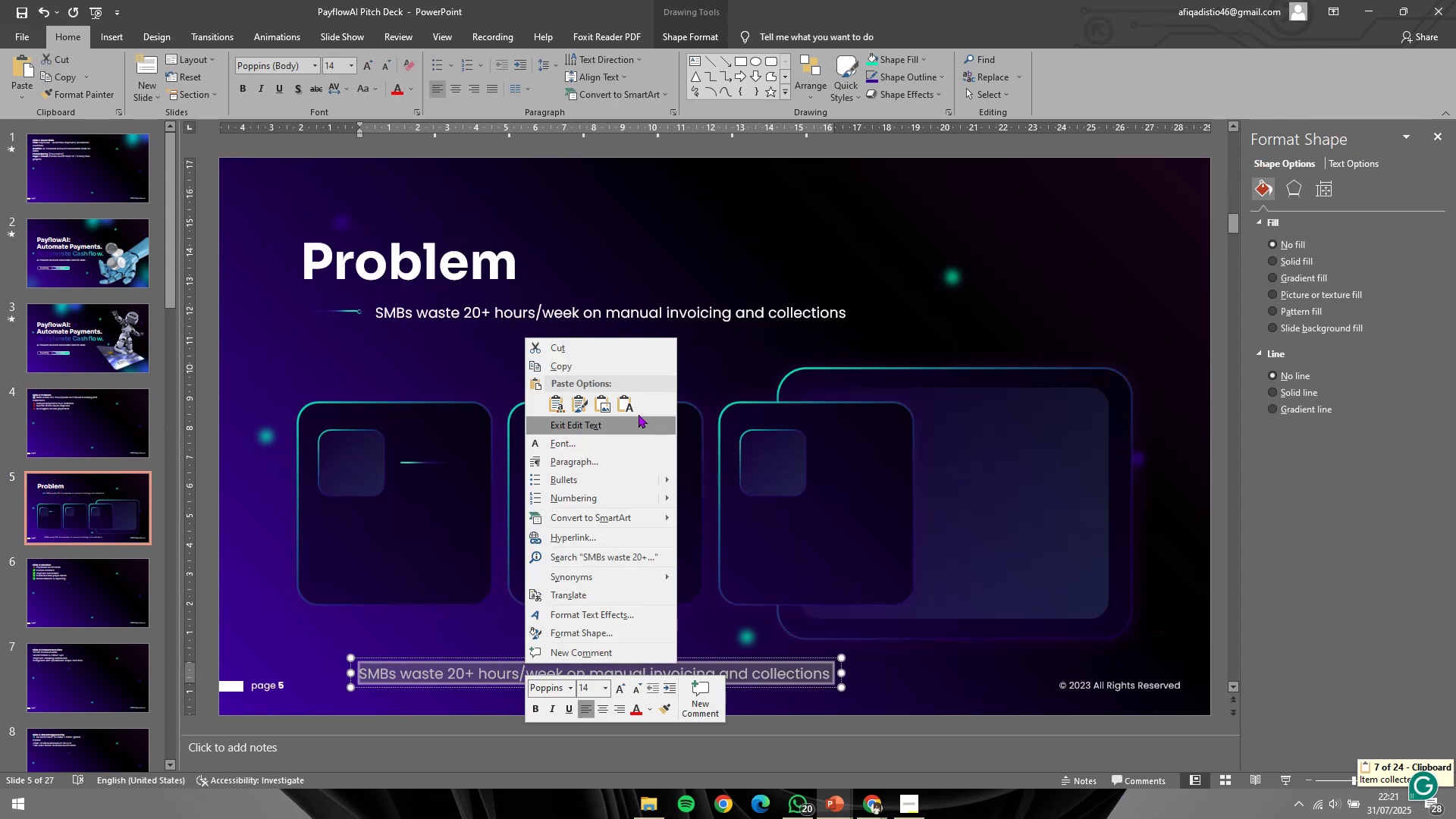 
left_click([635, 406])
 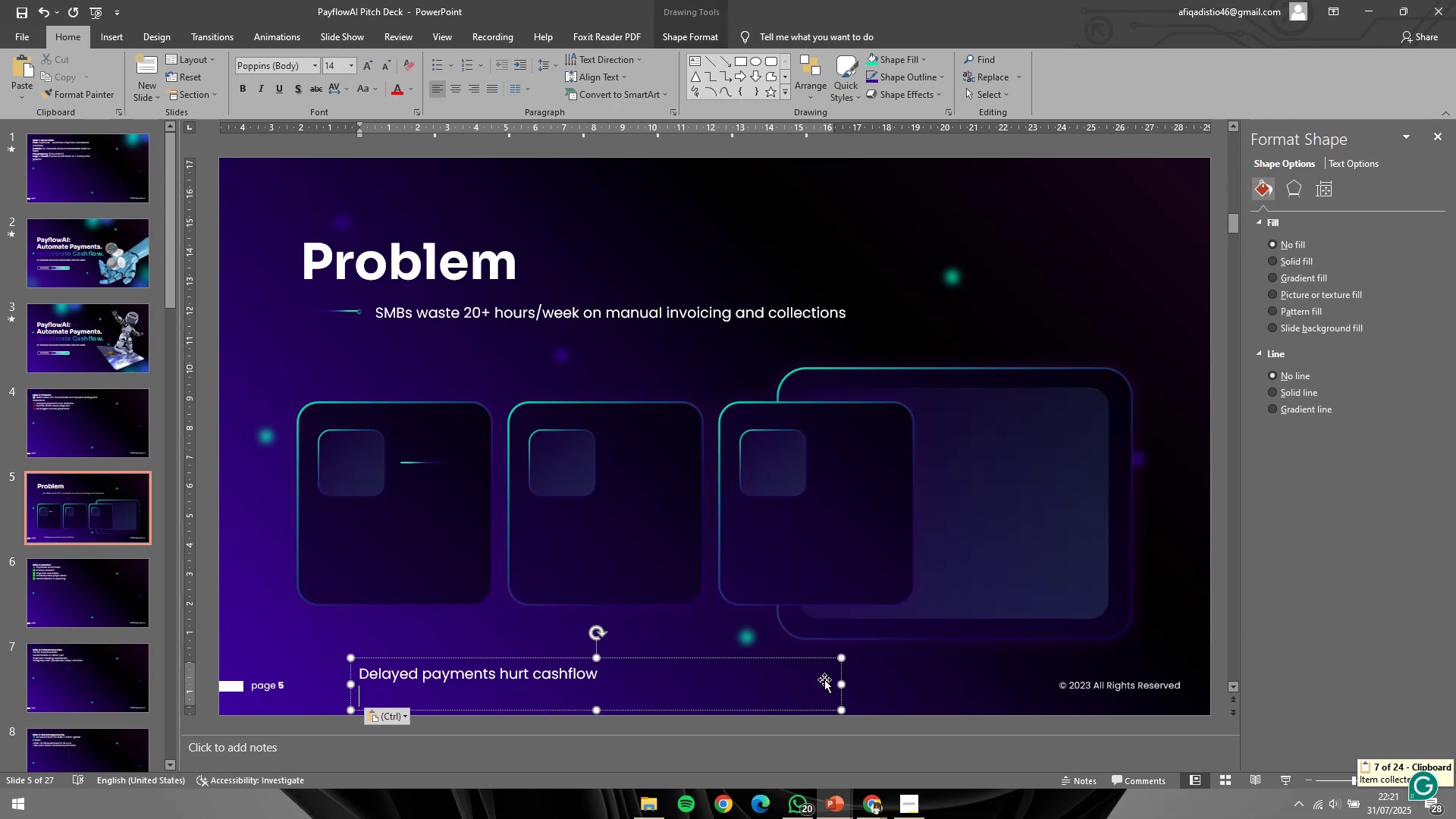 
key(Backspace)
 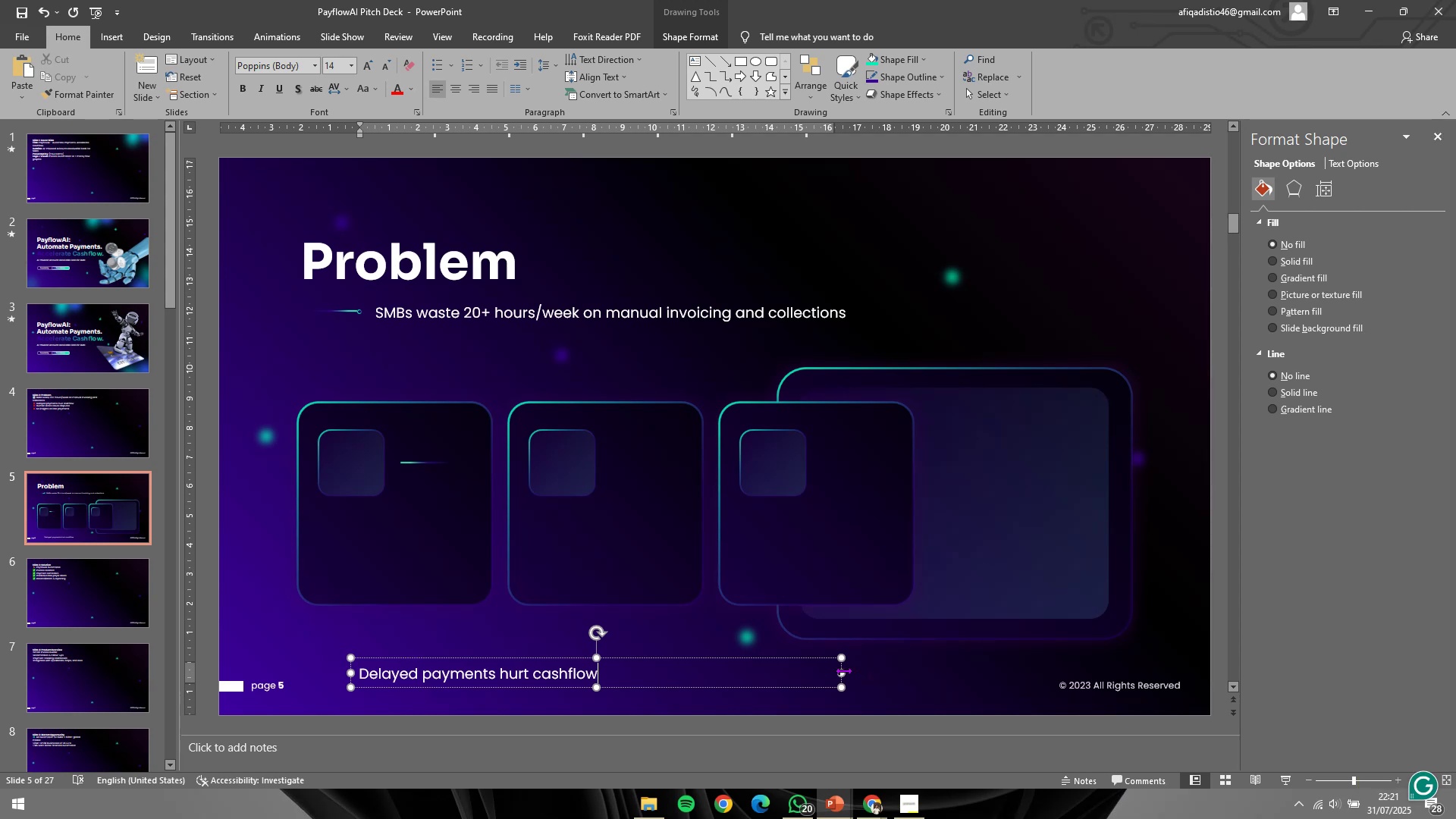 
left_click_drag(start_coordinate=[844, 670], to_coordinate=[507, 686])
 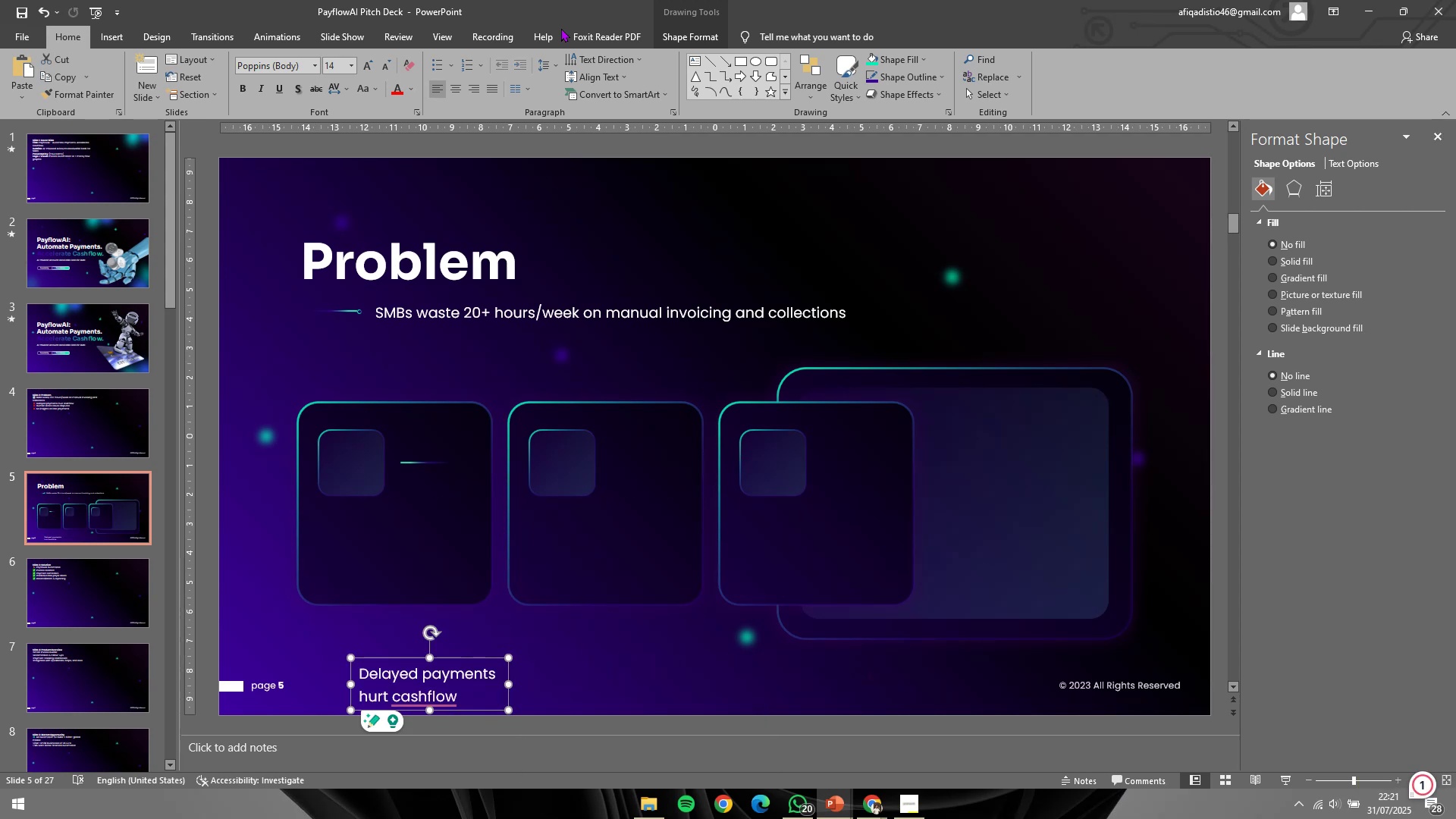 
left_click([544, 66])
 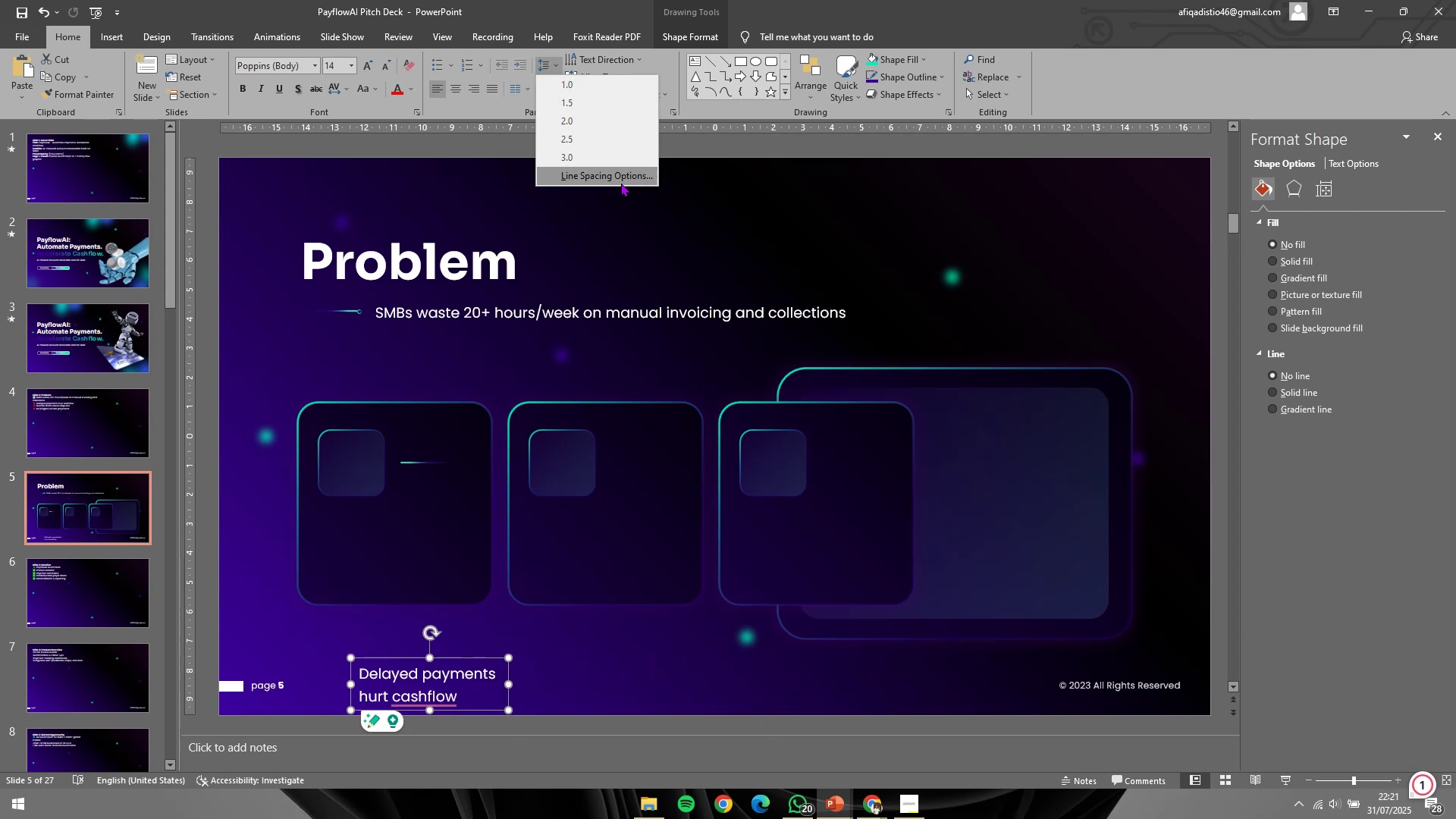 
left_click([623, 180])
 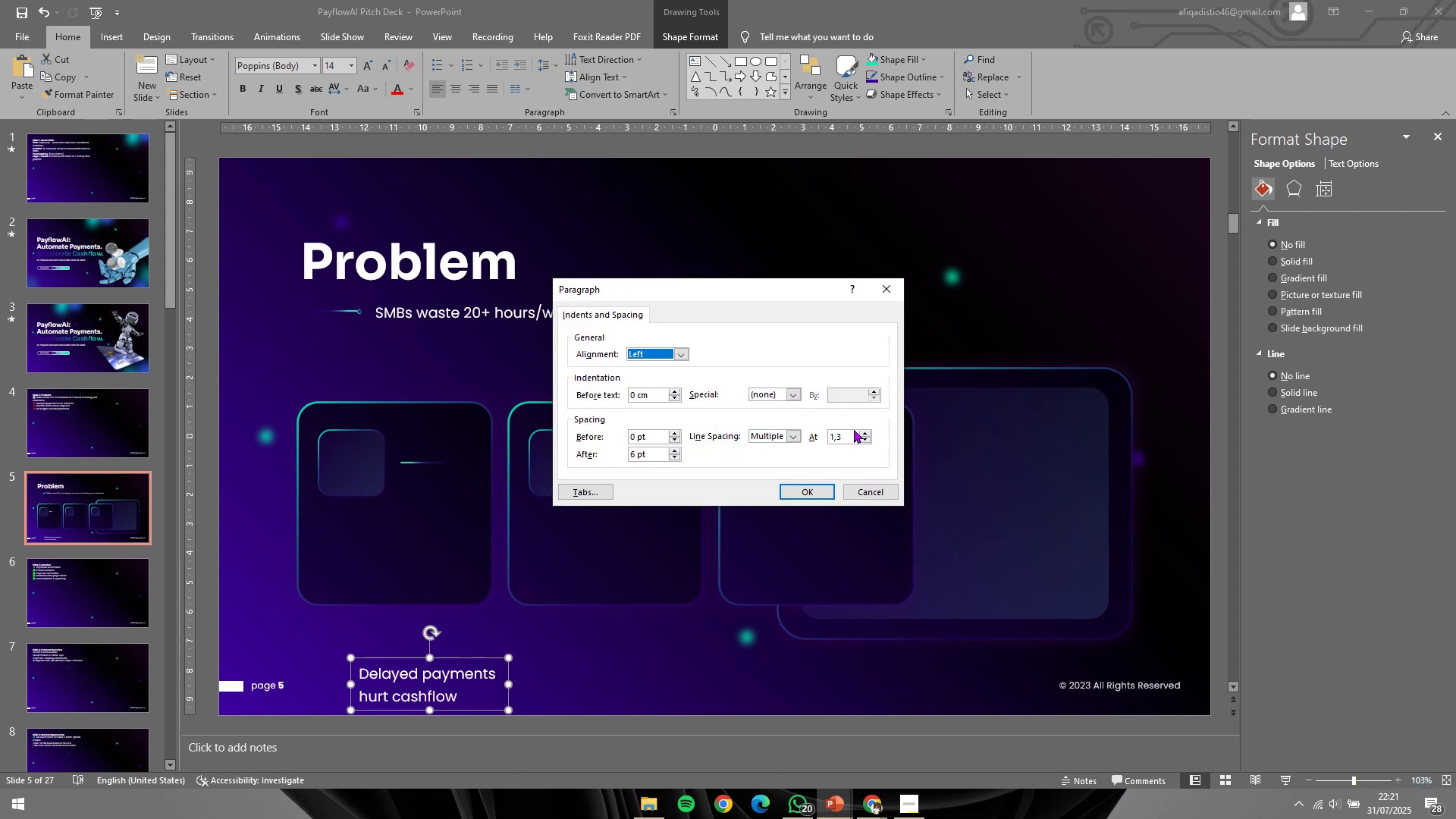 
double_click([854, 430])
 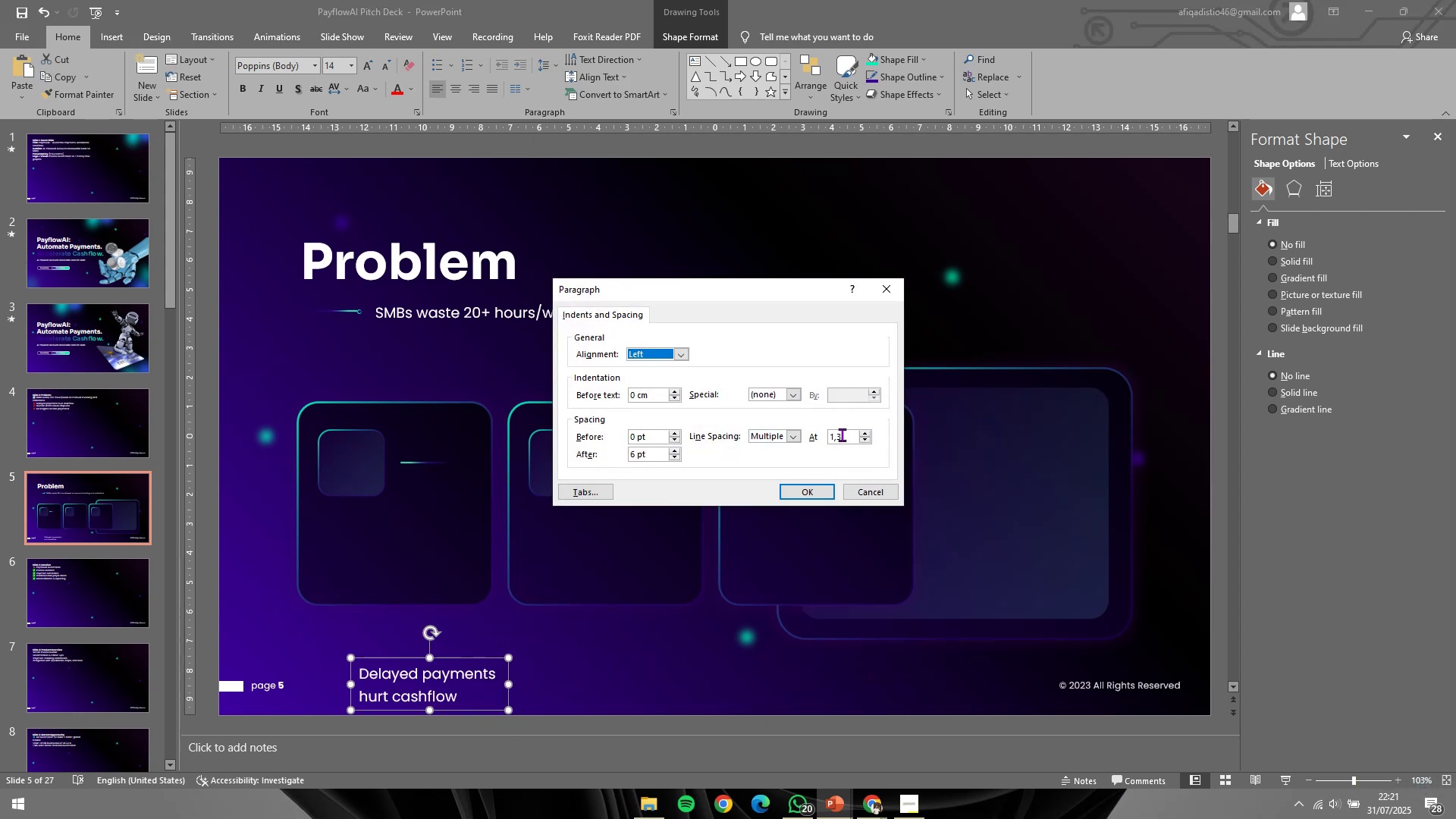 
left_click([843, 435])
 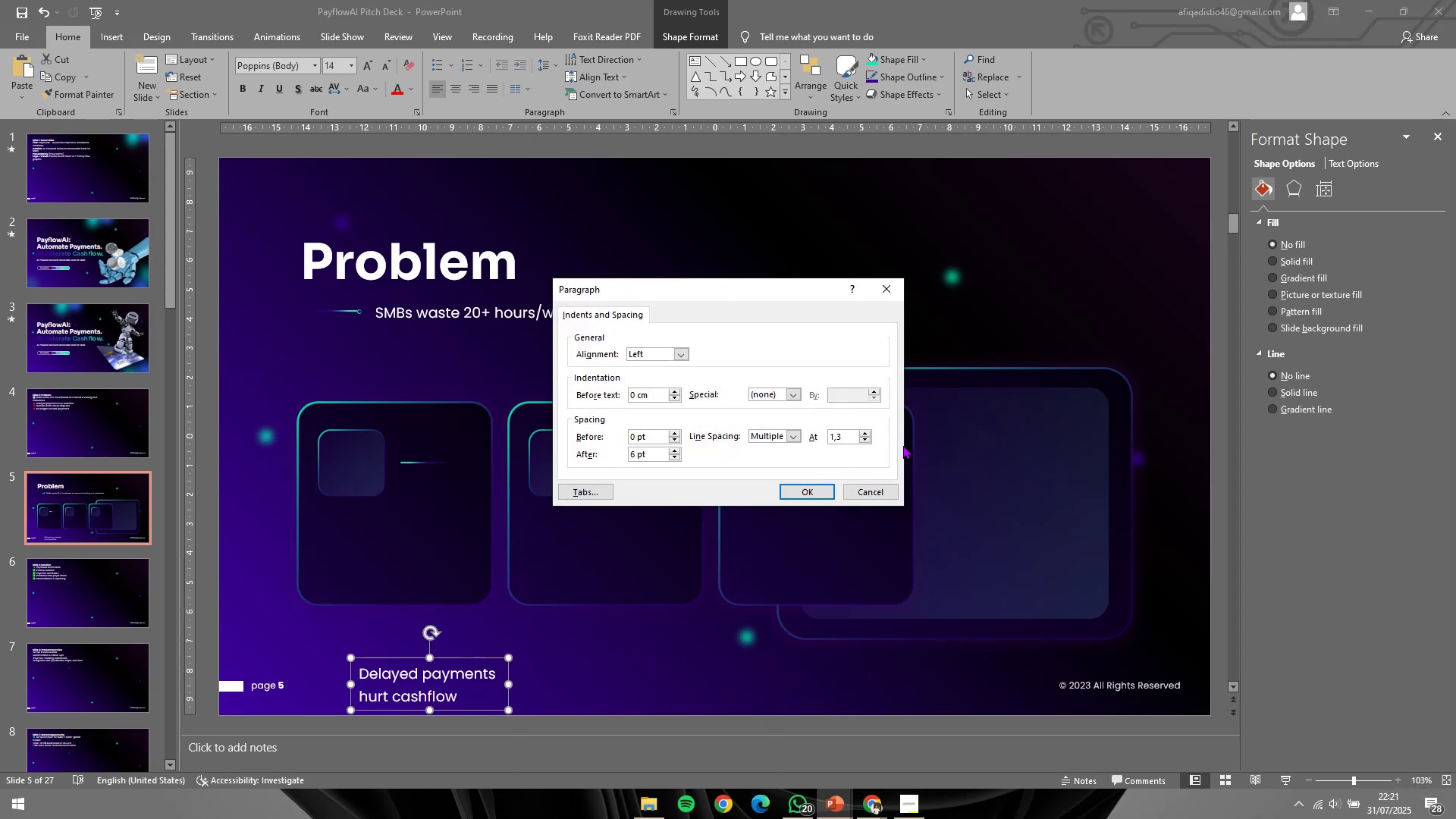 
key(Backspace)
 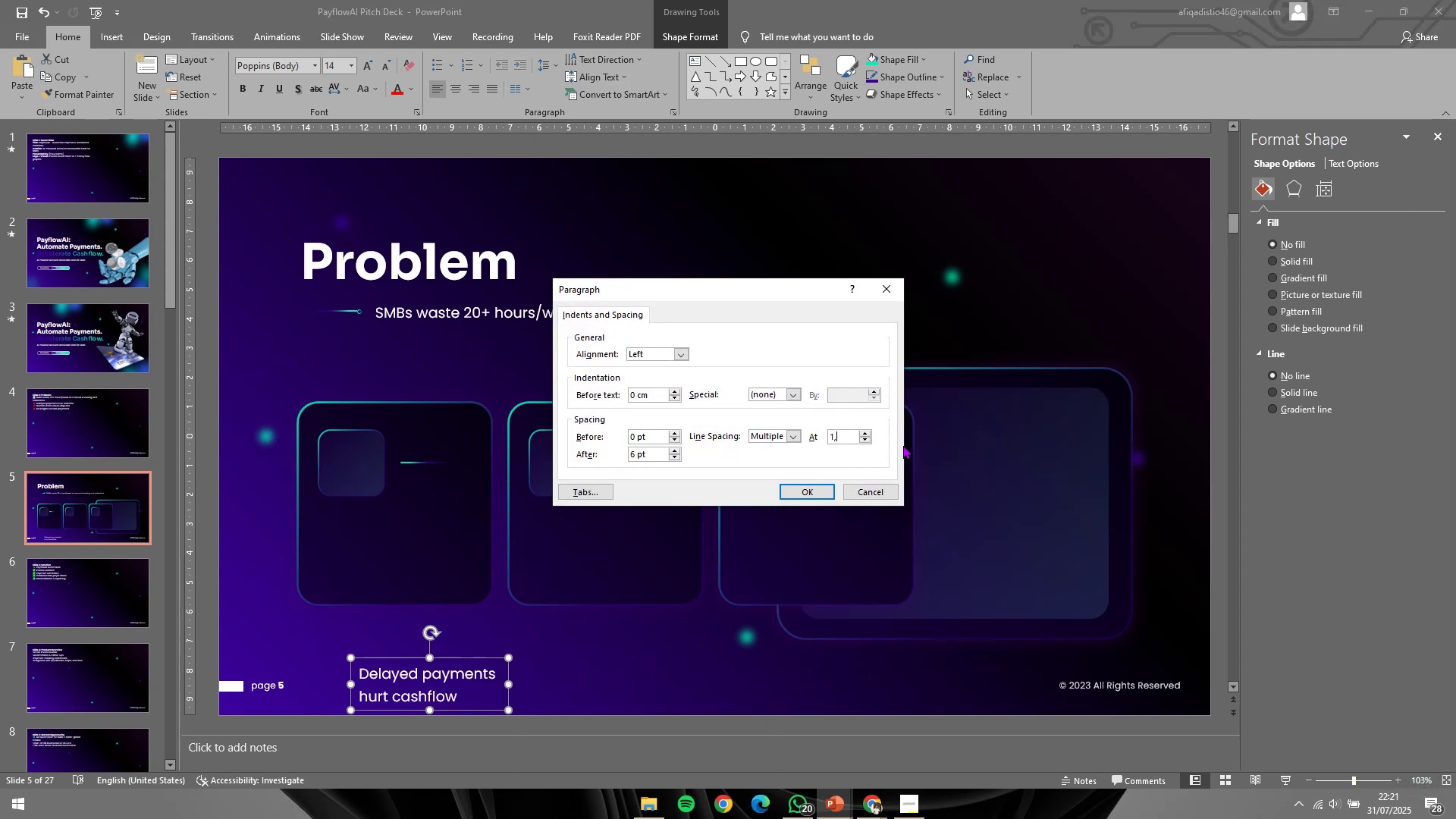 
key(Numpad2)
 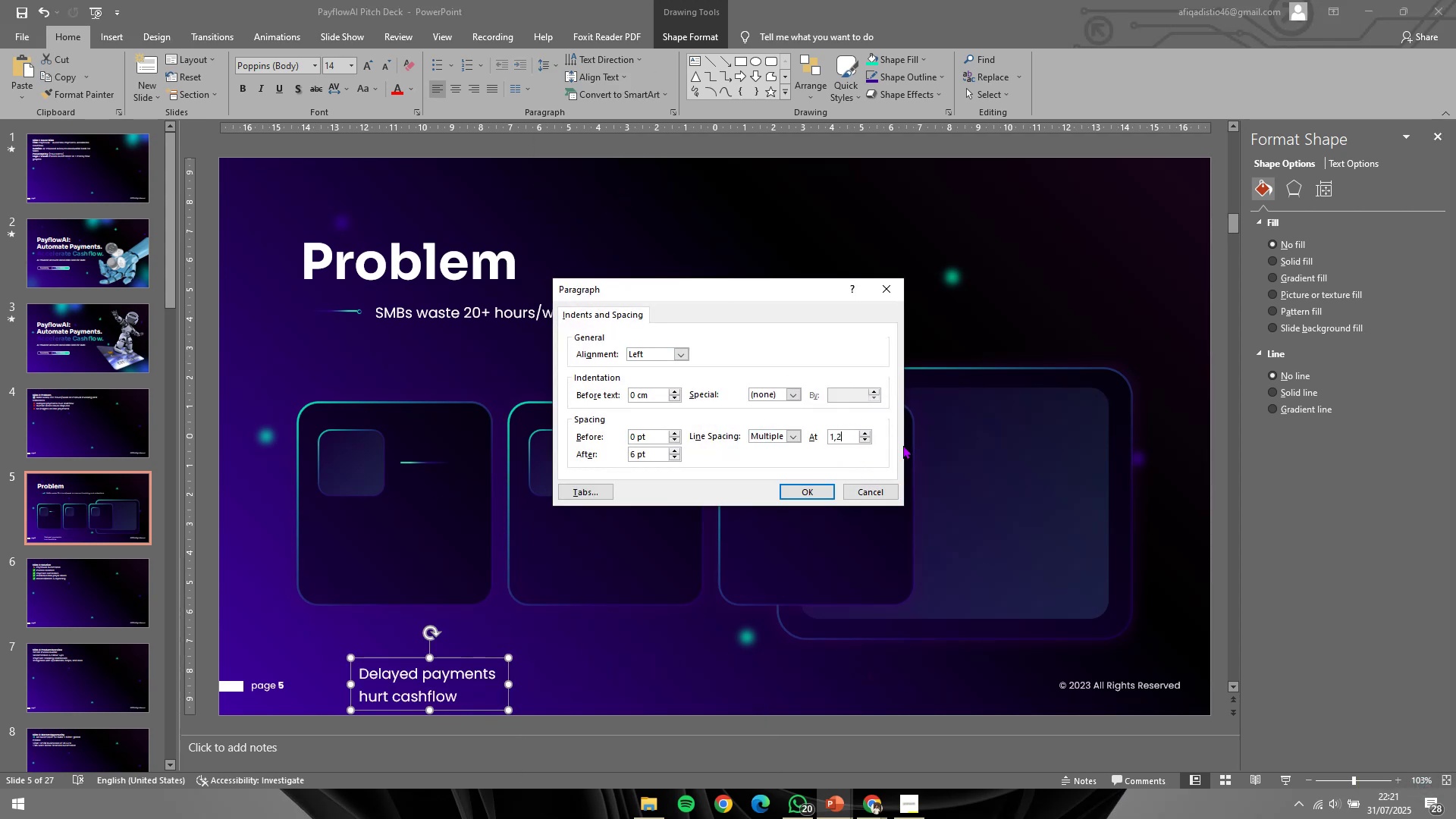 
key(NumpadEnter)
 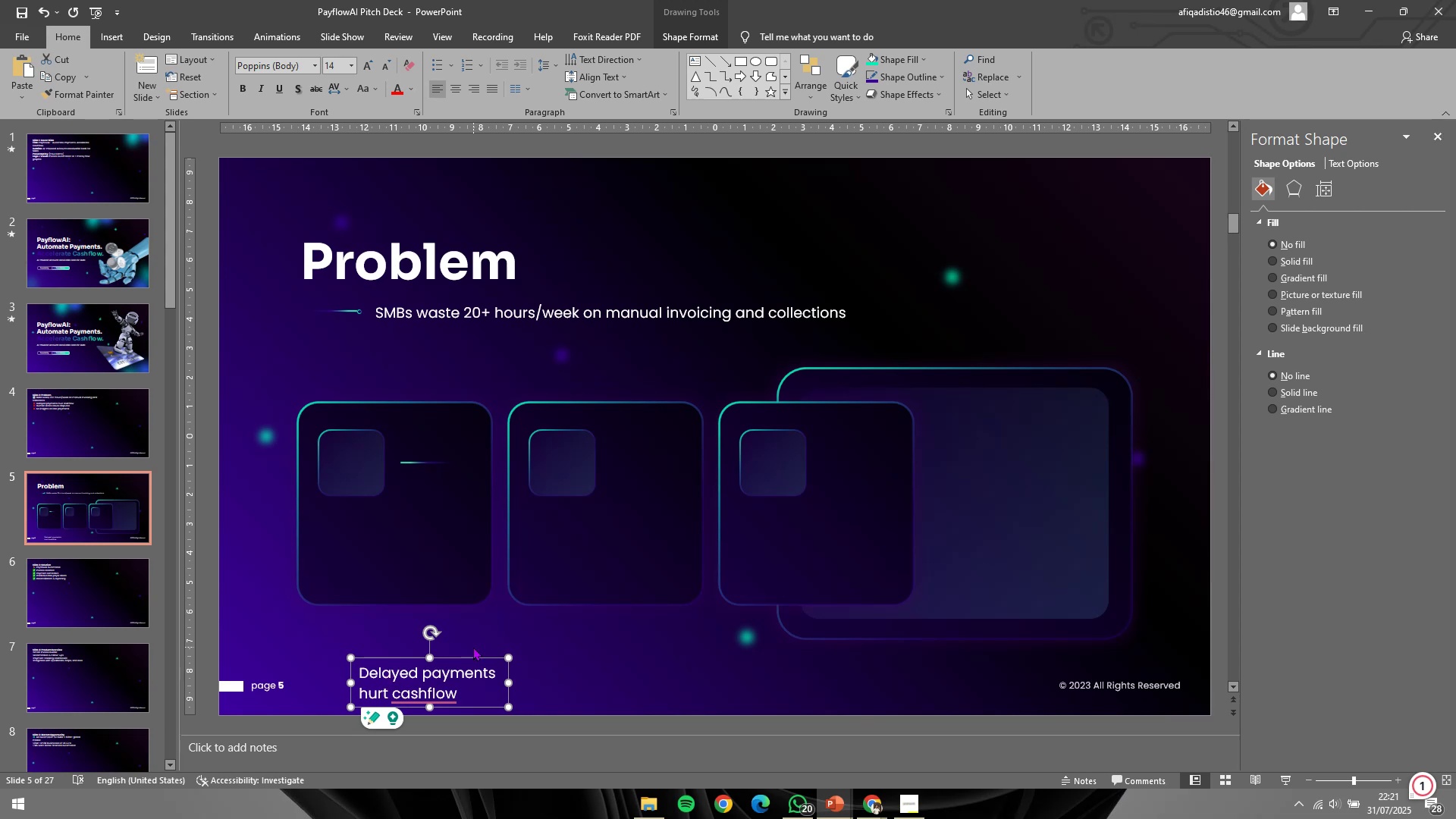 
left_click_drag(start_coordinate=[471, 664], to_coordinate=[463, 607])
 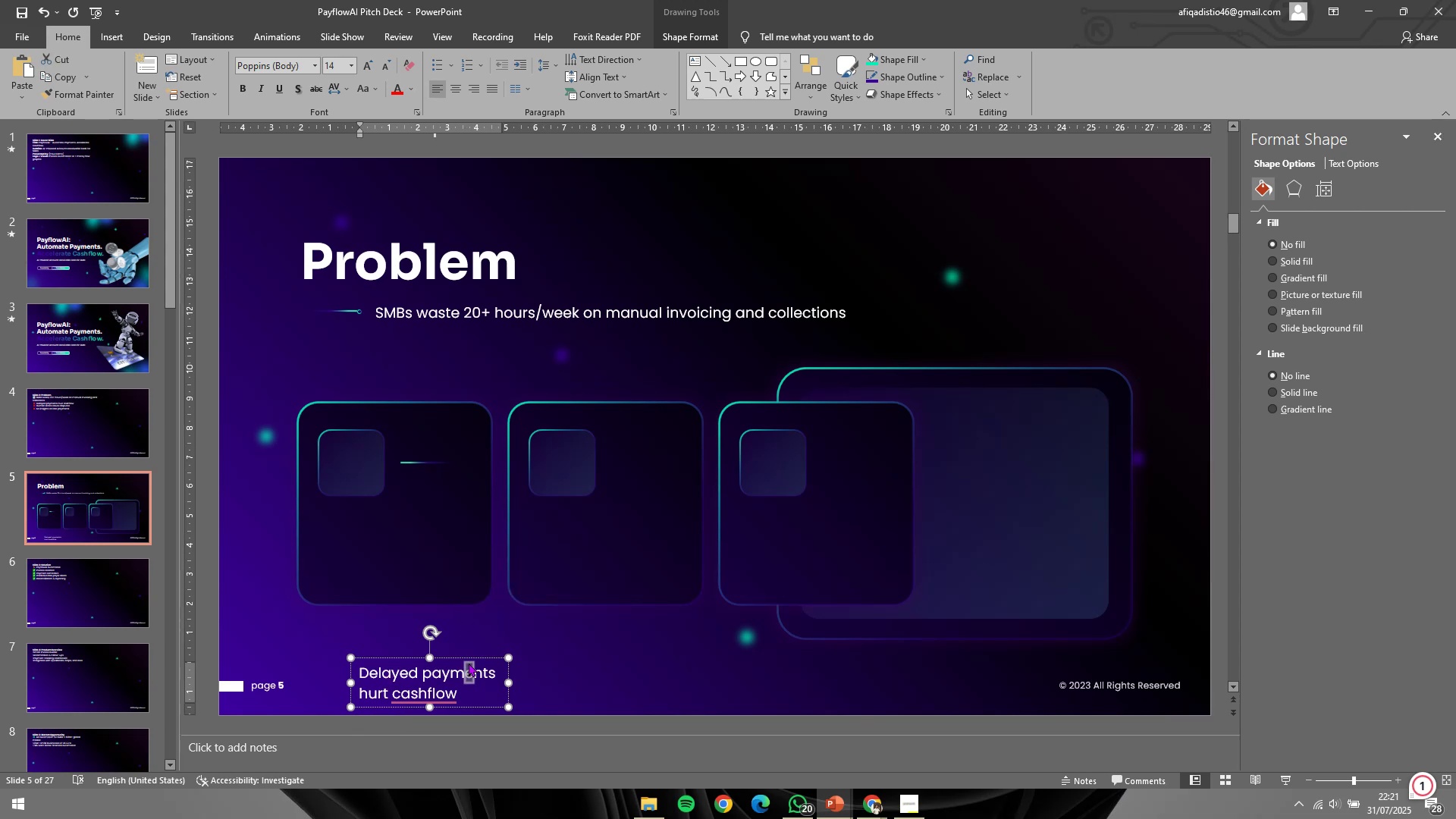 
left_click([471, 659])
 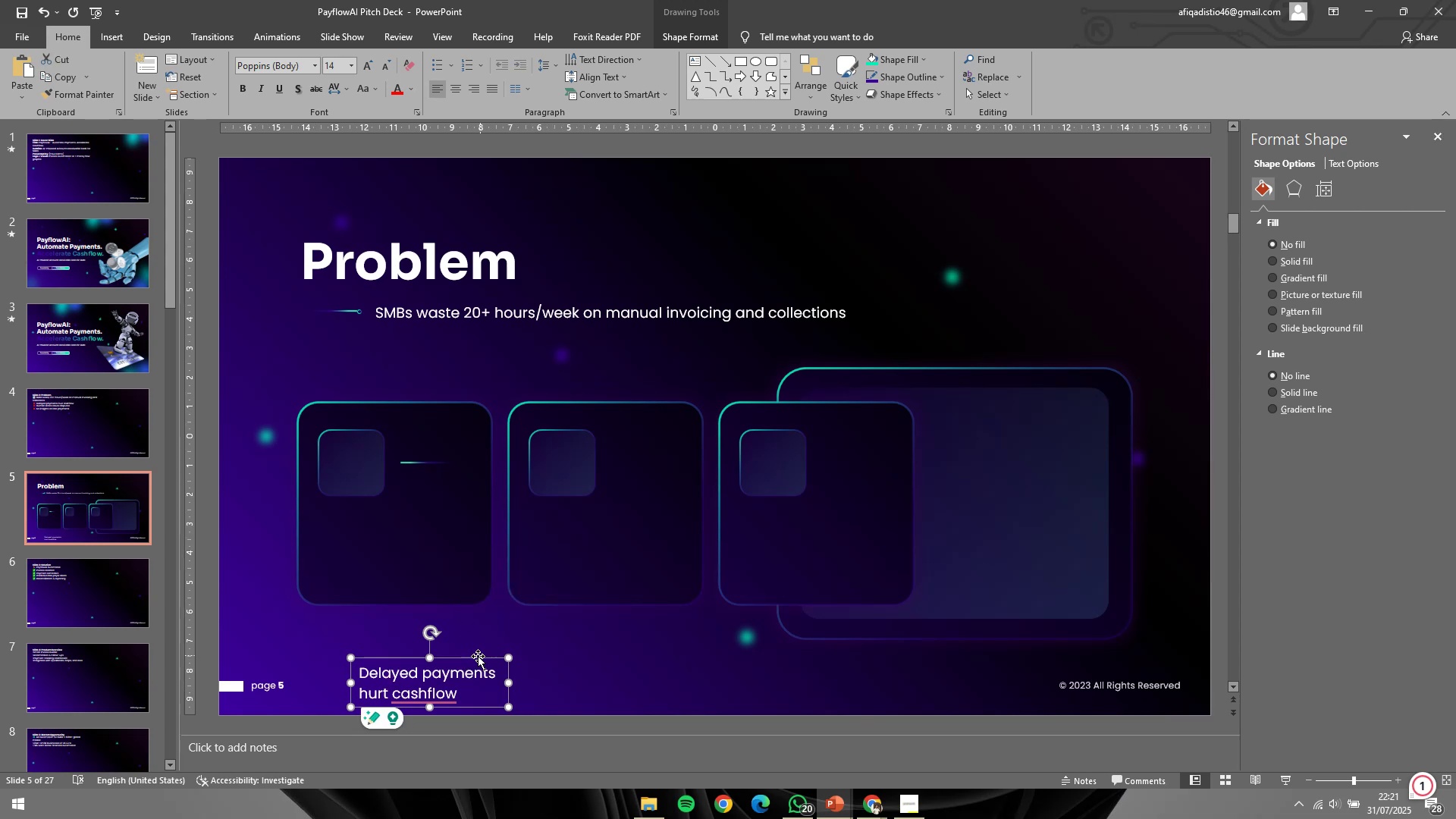 
left_click_drag(start_coordinate=[475, 657], to_coordinate=[443, 516])
 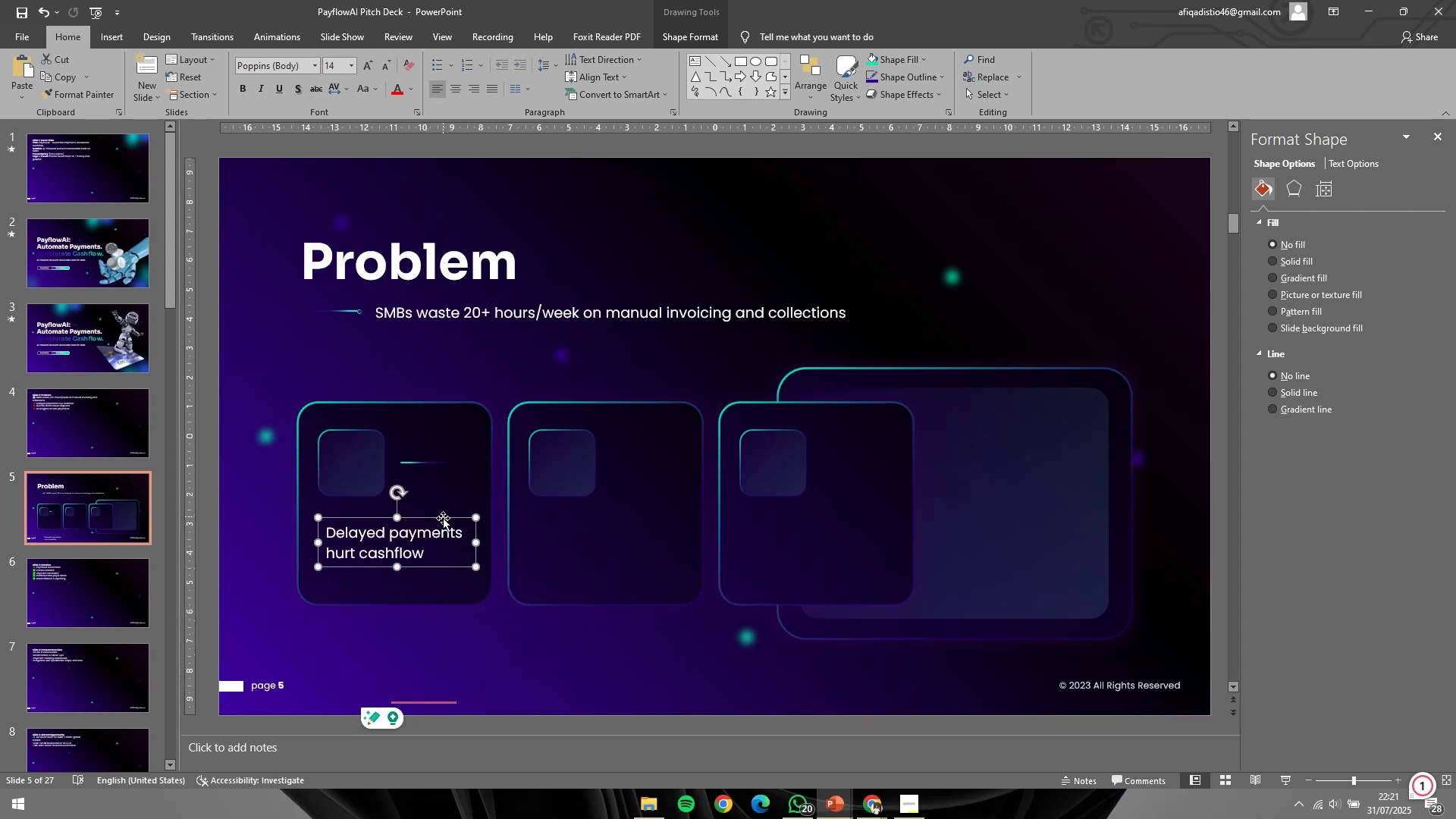 
hold_key(key=ControlLeft, duration=0.58)
scroll: coordinate [843, 582], scroll_direction: up, amount: 11.0
 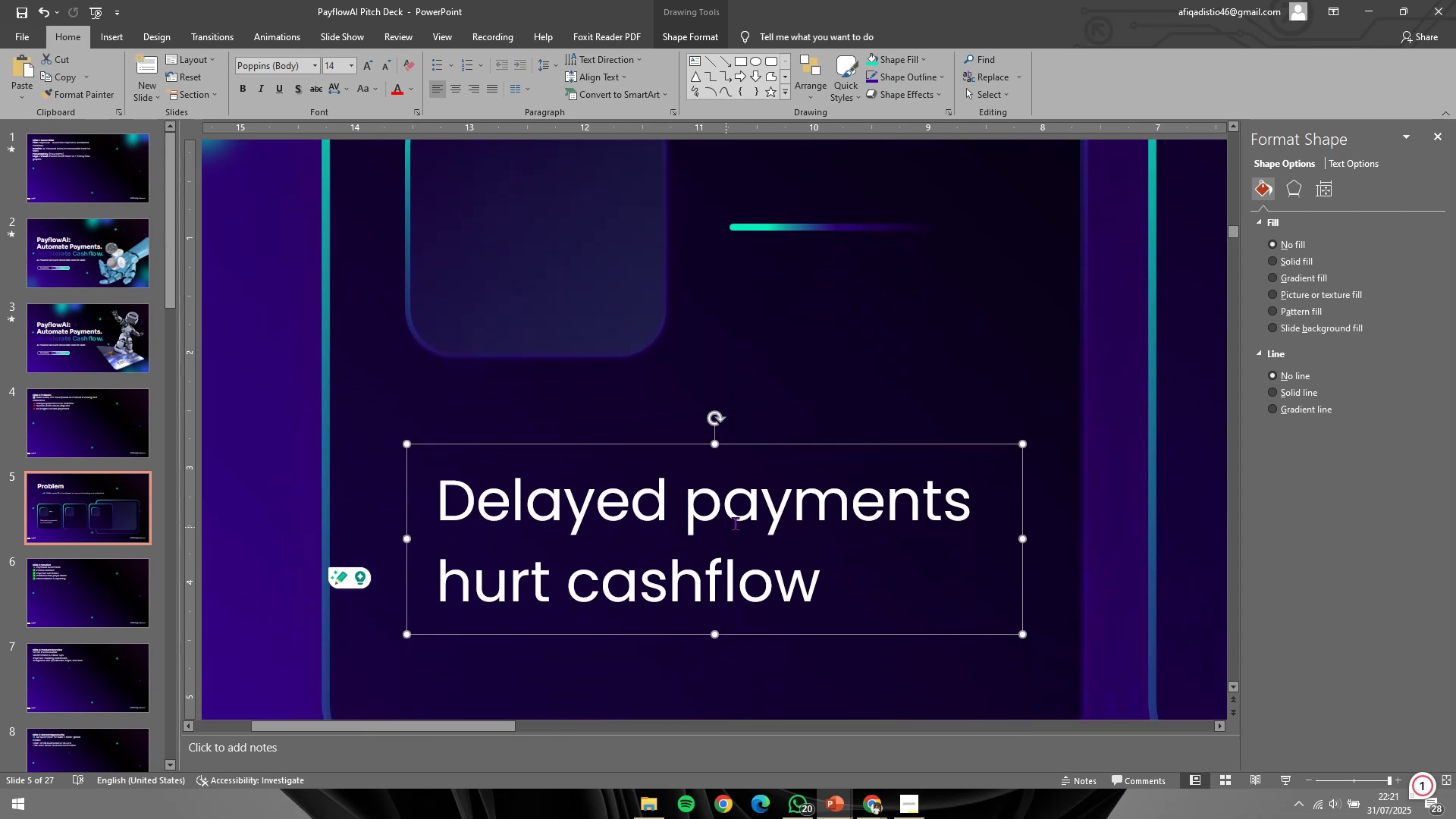 
hold_key(key=ShiftLeft, duration=1.5)
left_click_drag(start_coordinate=[754, 519], to_coordinate=[716, 531])
 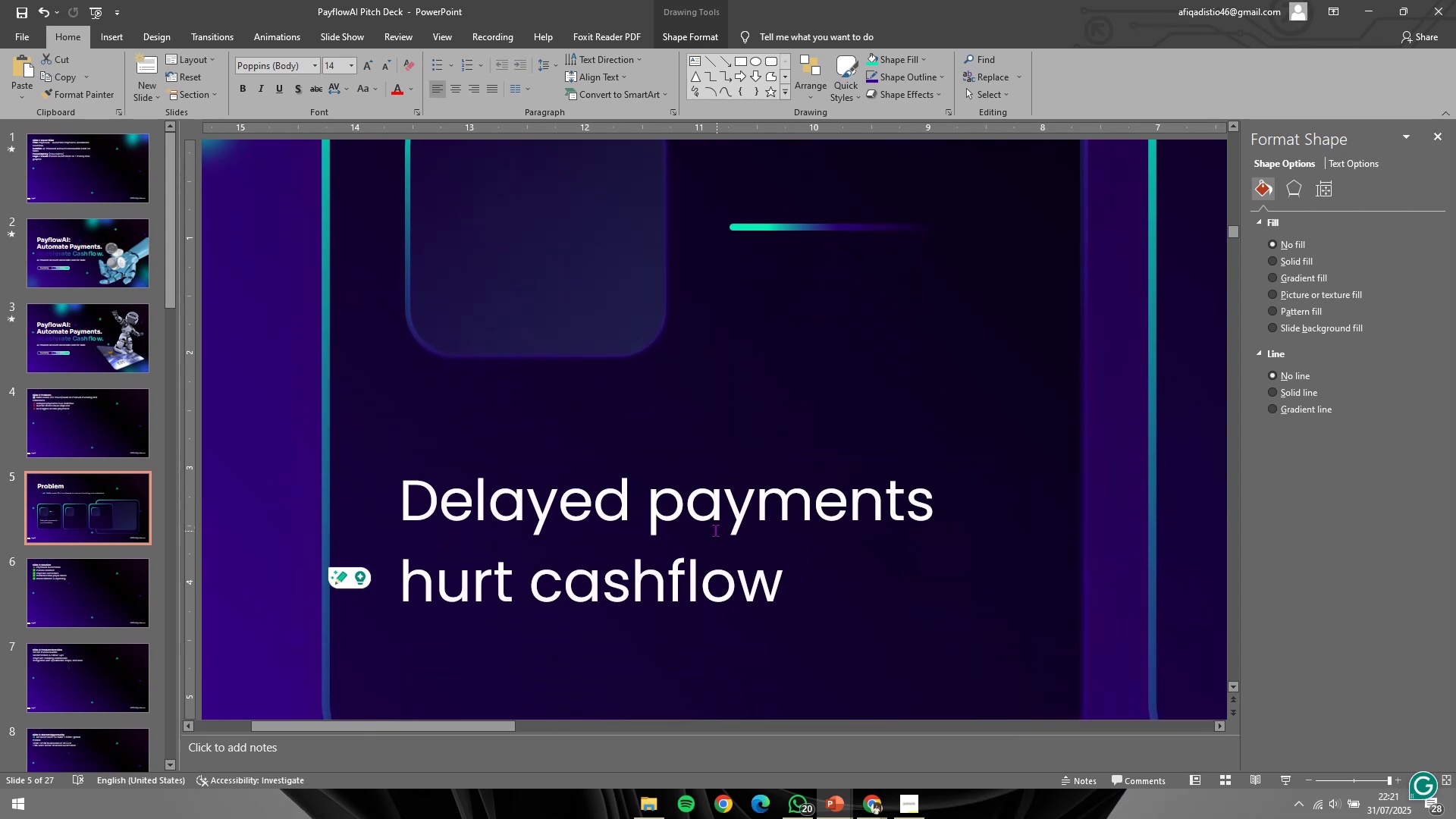 
hold_key(key=ShiftLeft, duration=1.08)
left_click_drag(start_coordinate=[660, 551], to_coordinate=[658, 362])
 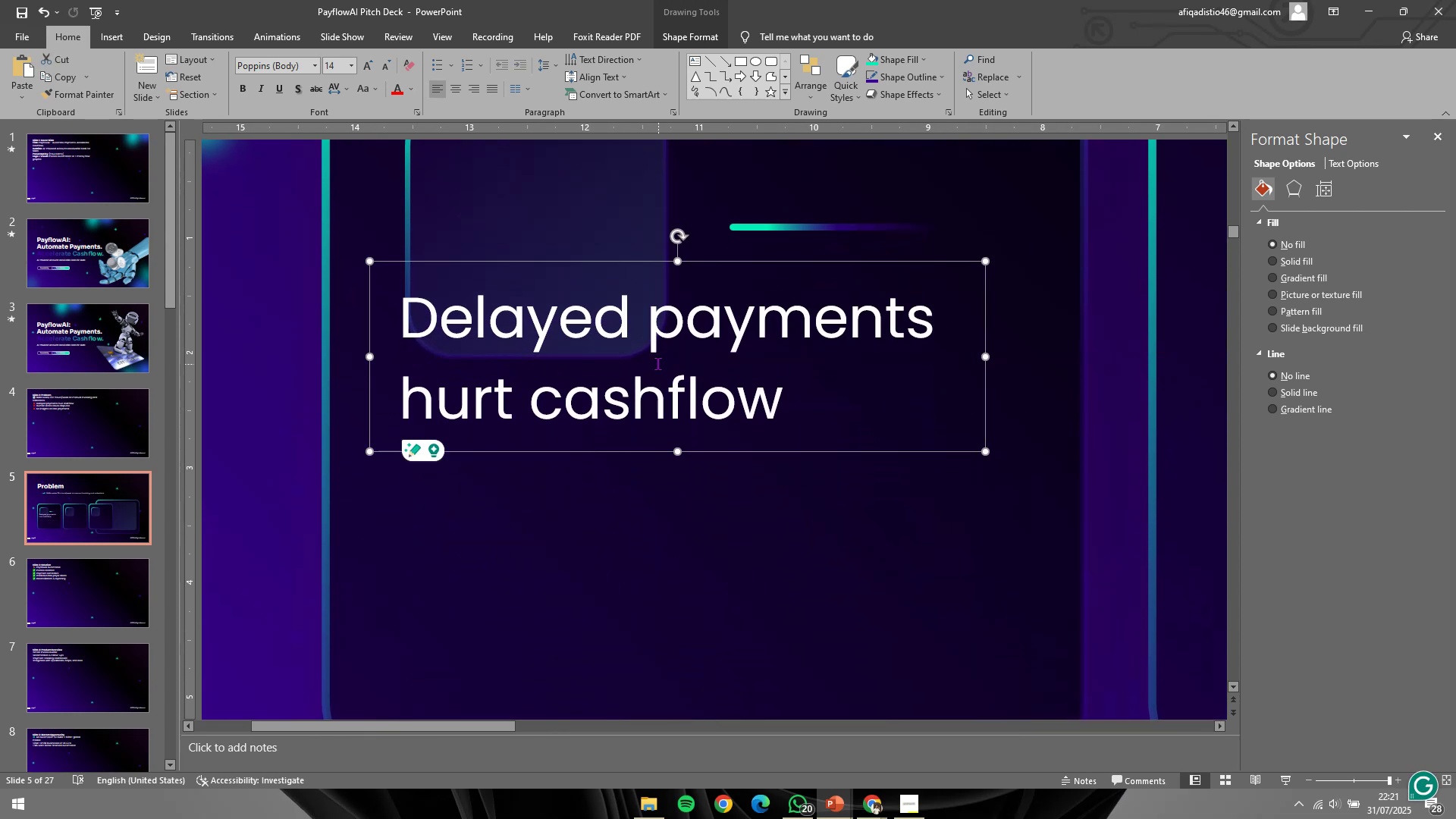 
key(ArrowRight)
 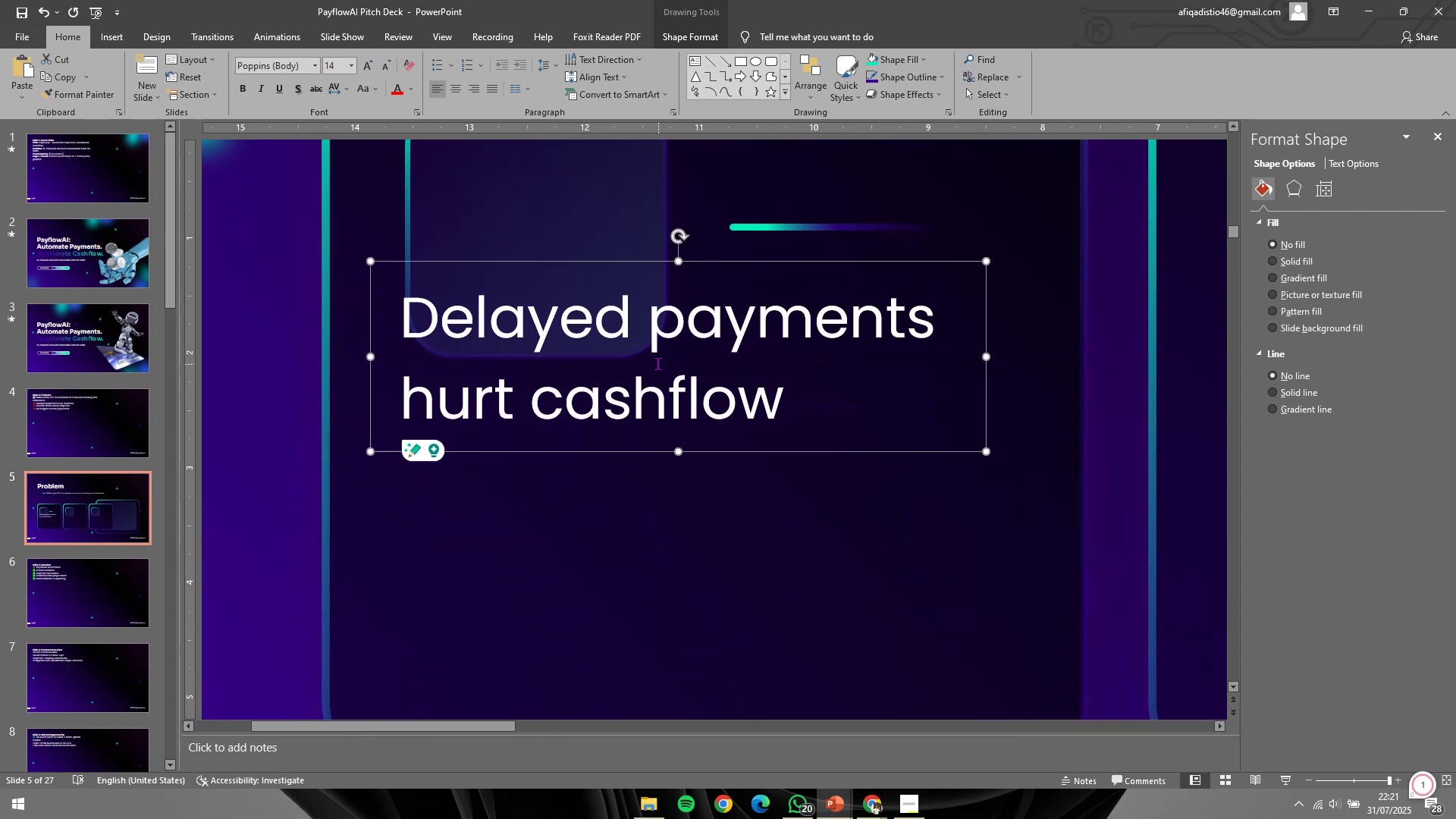 
key(ArrowRight)
 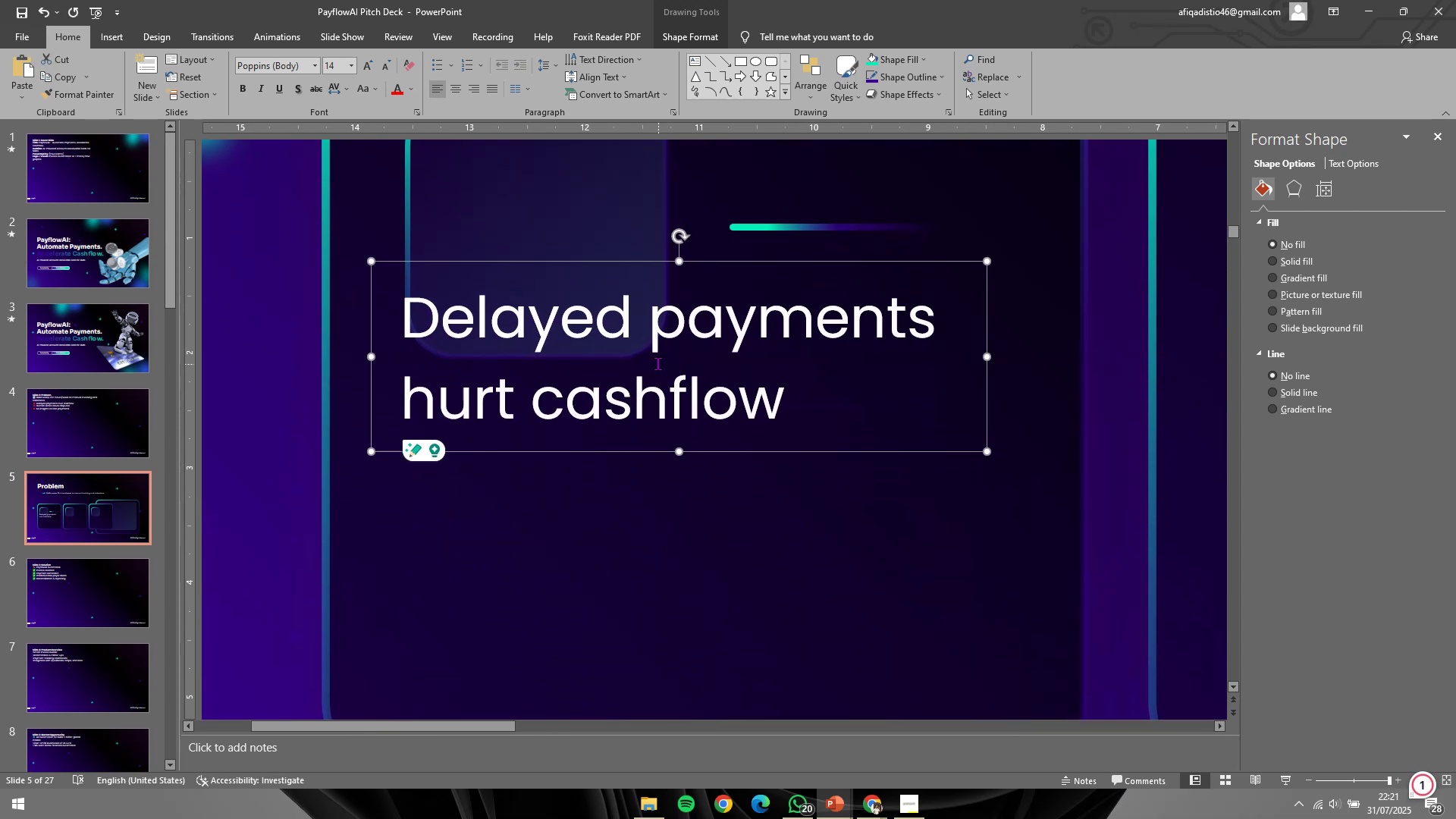 
key(ArrowRight)
 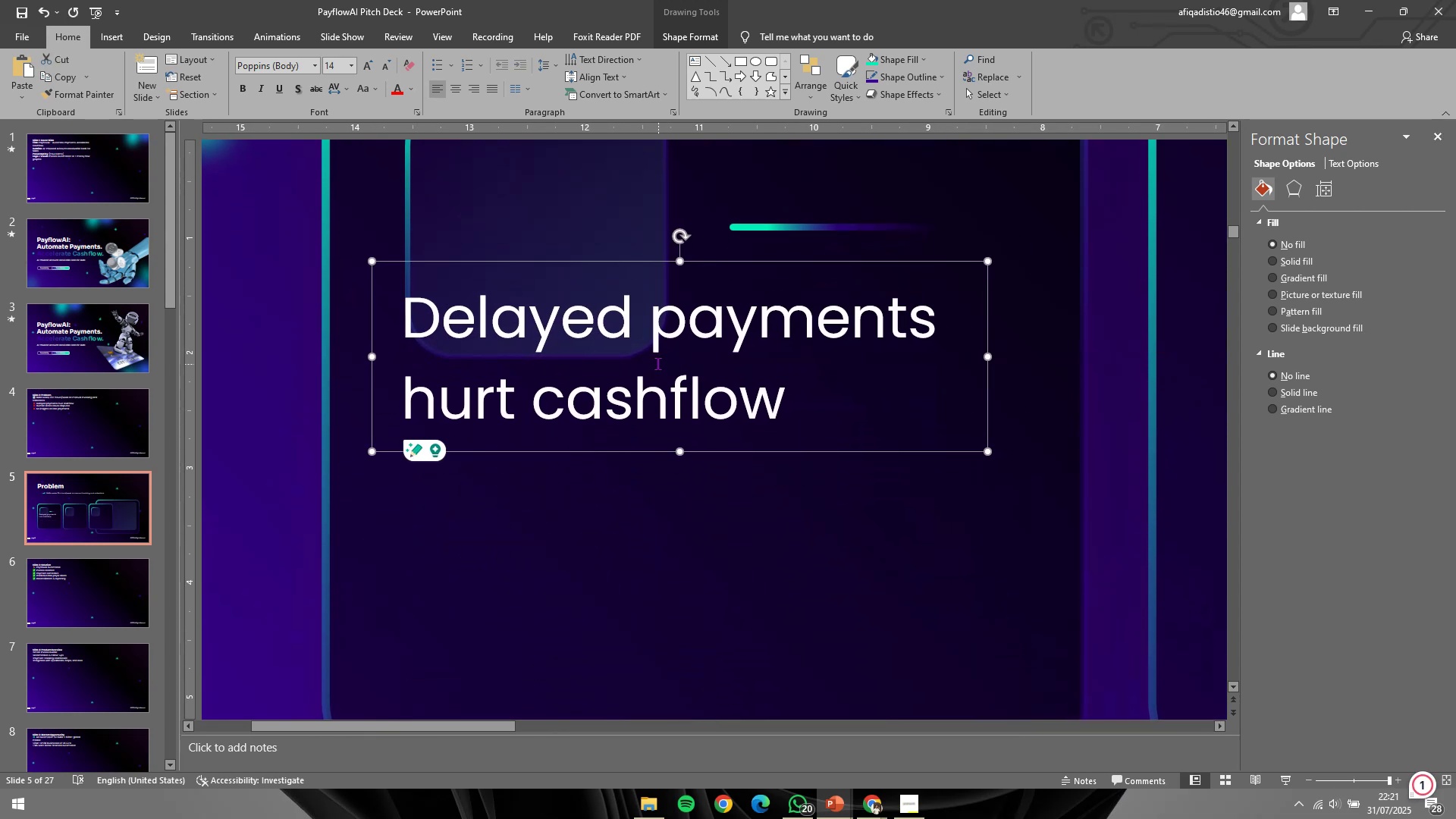 
key(Control+Z)
 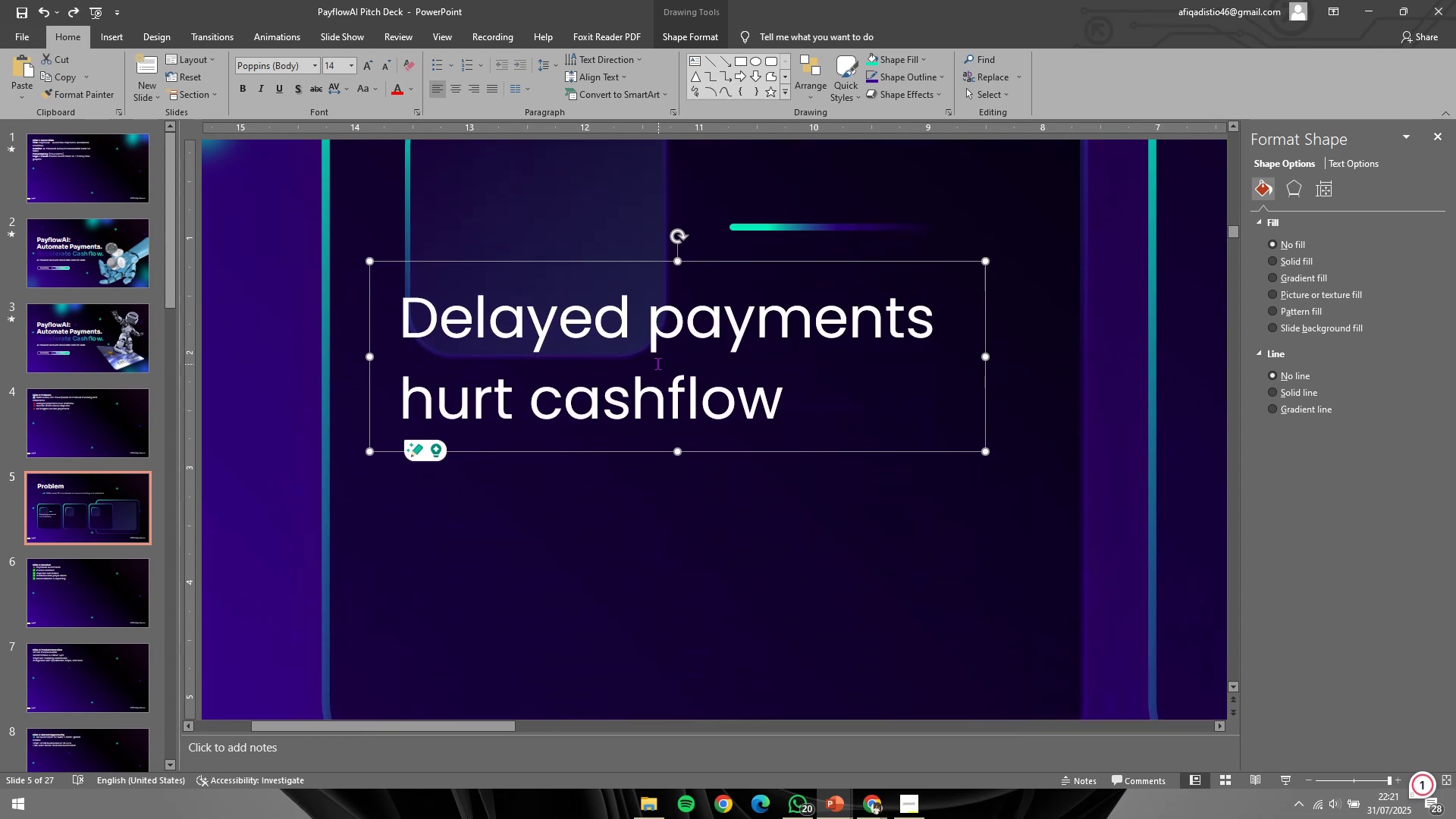 
key(Control+Z)
 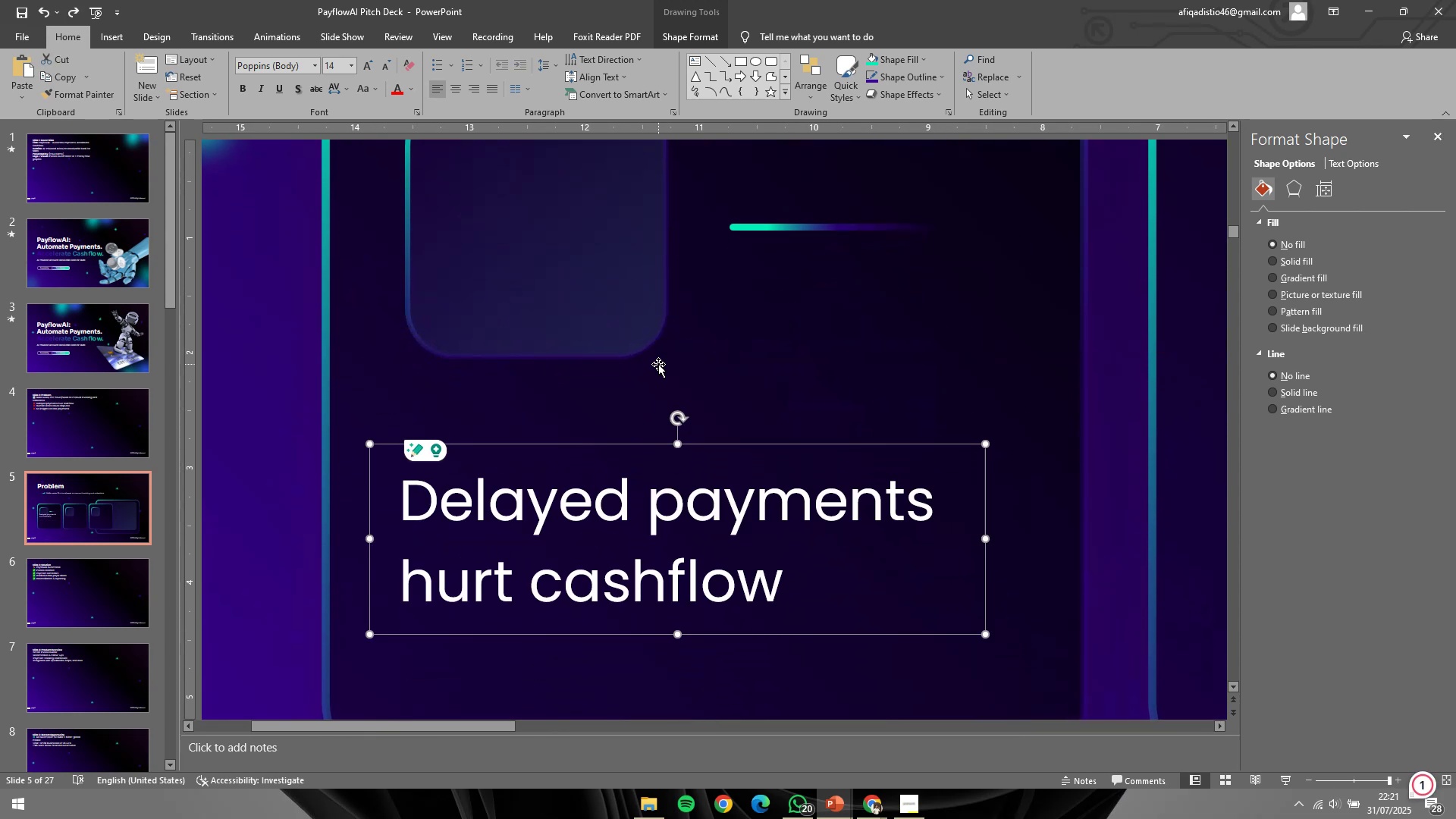 
key(ArrowRight)
 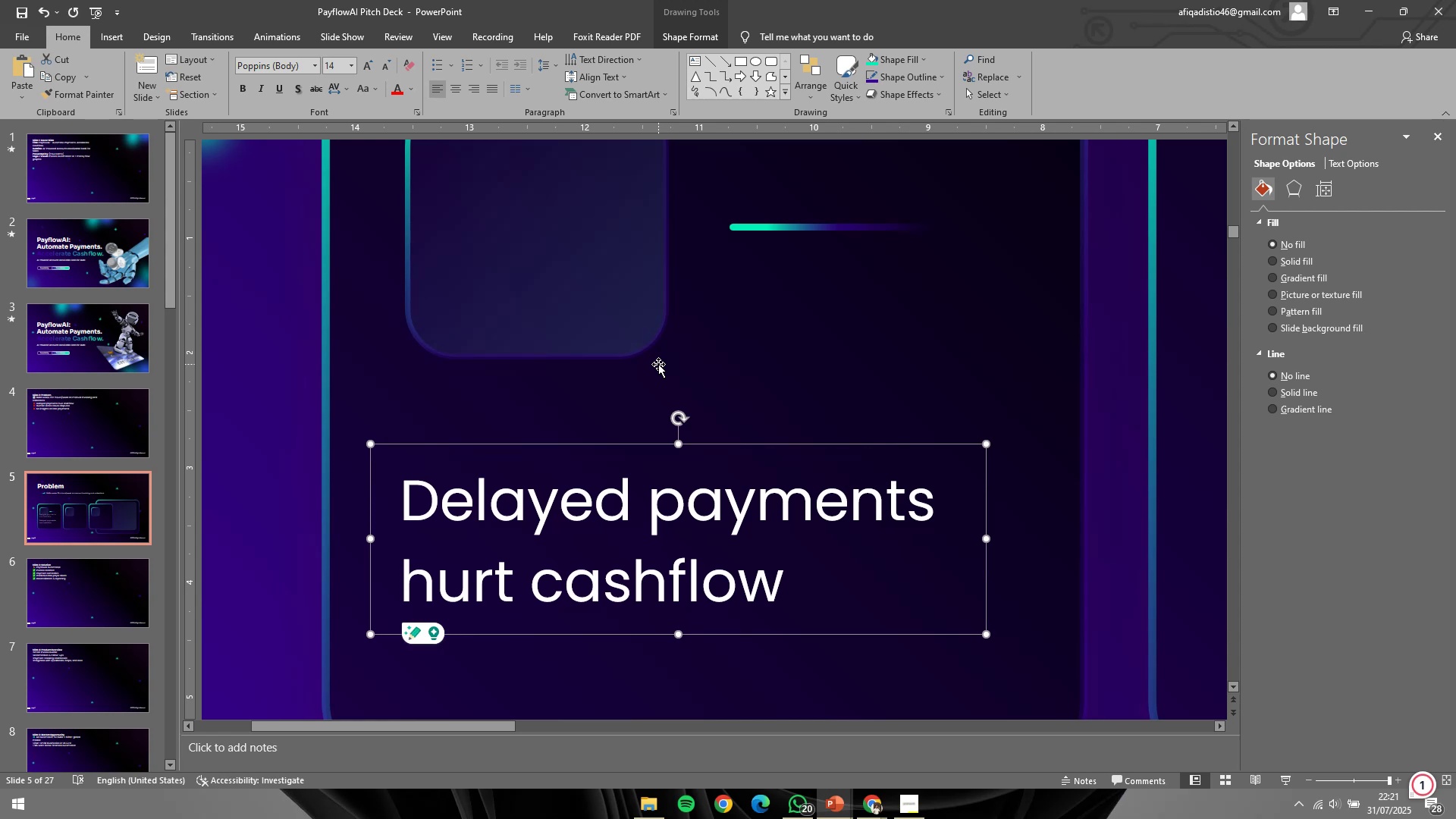 
key(ArrowRight)
 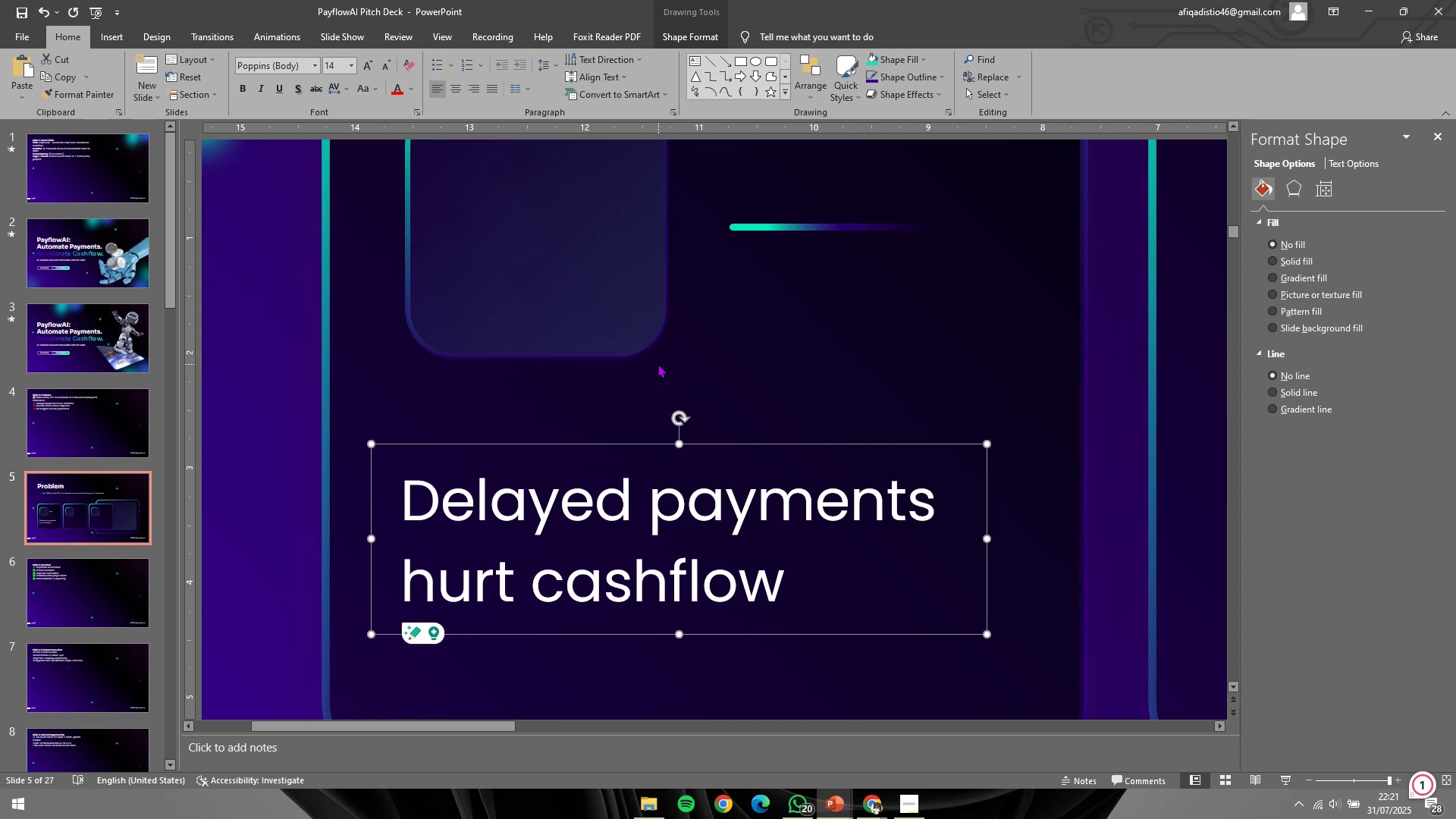 
key(ArrowRight)
 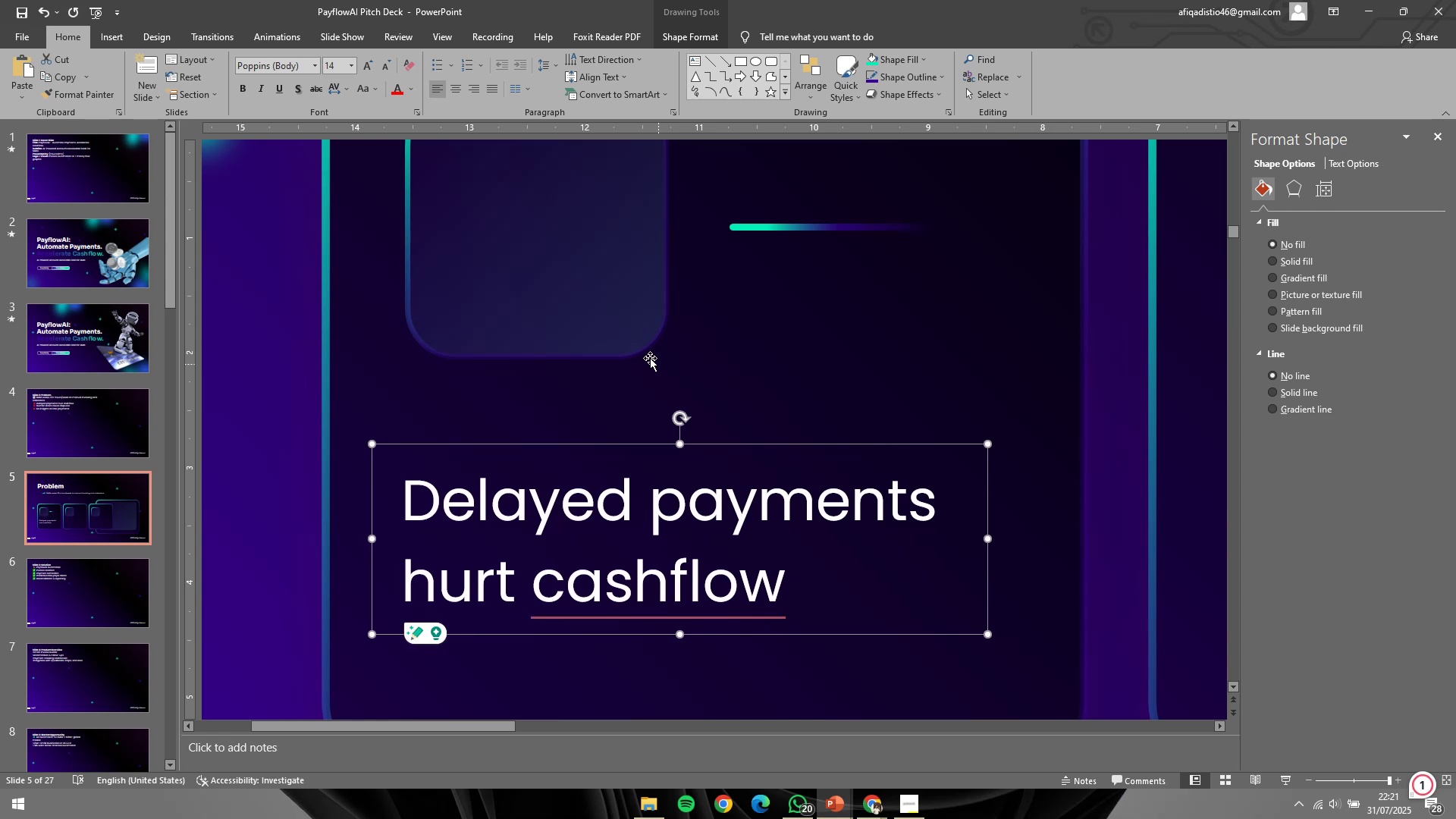 
hold_key(key=ControlLeft, duration=0.69)
scroll: coordinate [783, 447], scroll_direction: down, amount: 2.0
 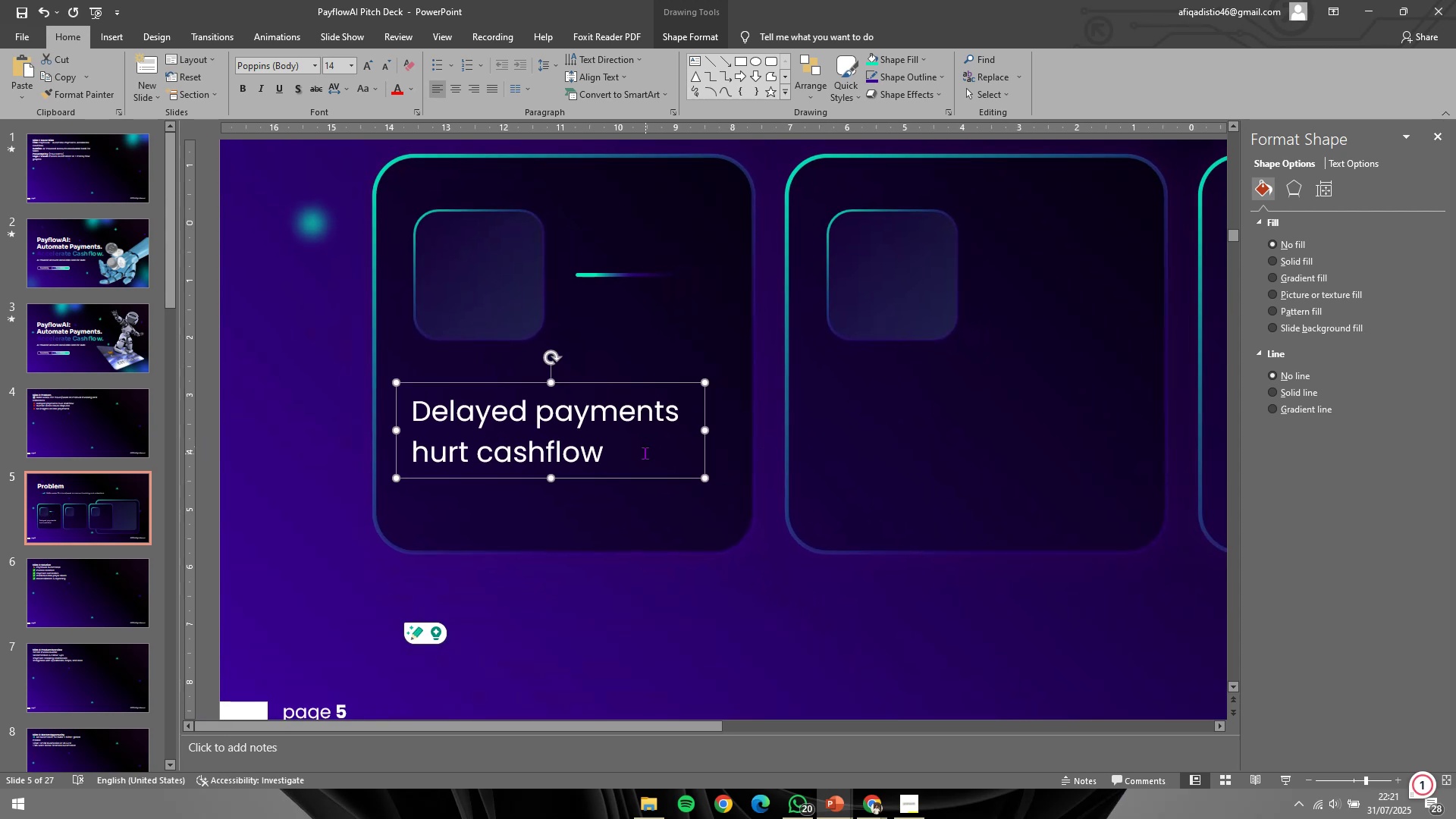 
left_click([645, 453])
 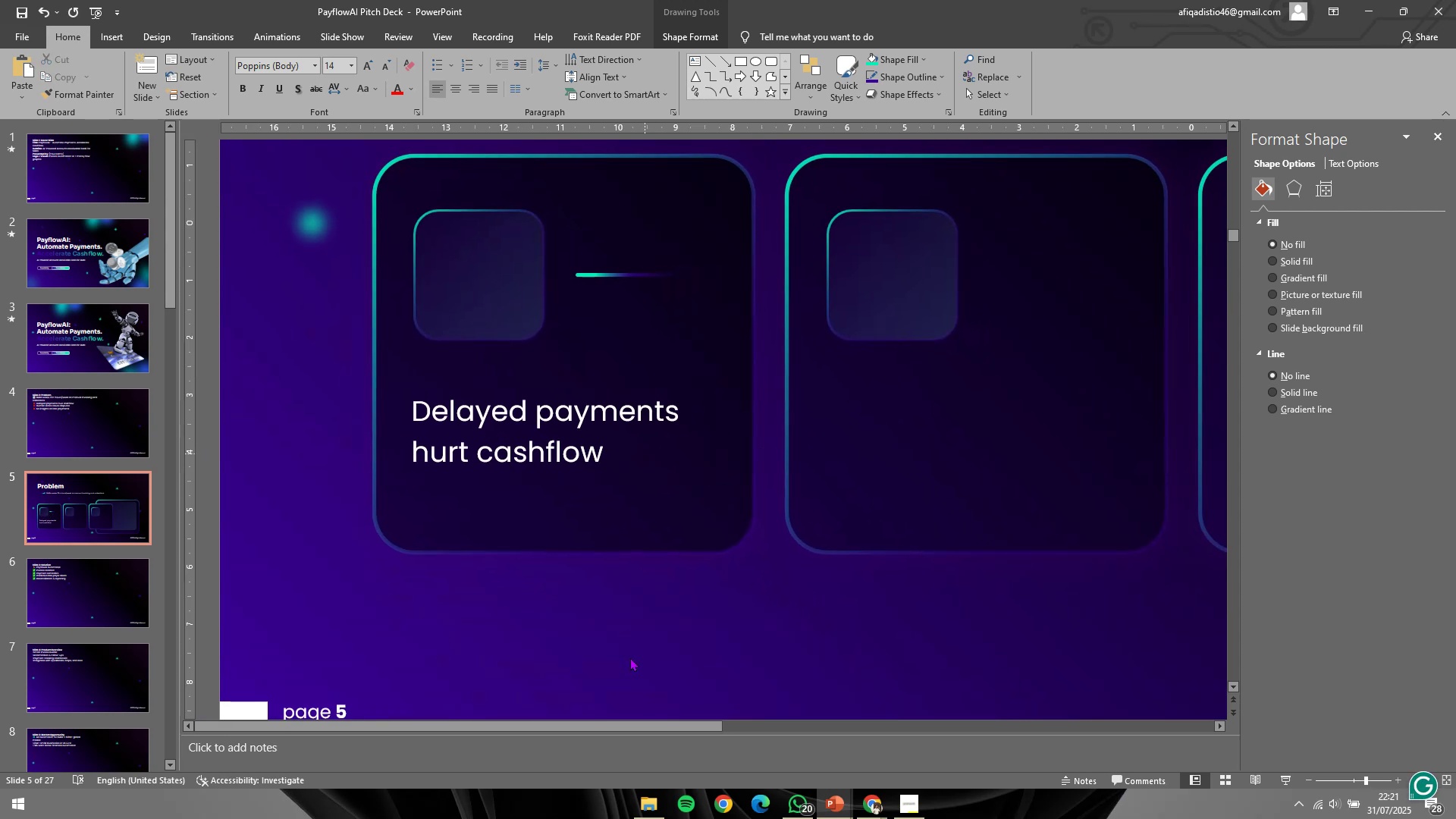 
double_click([602, 518])
 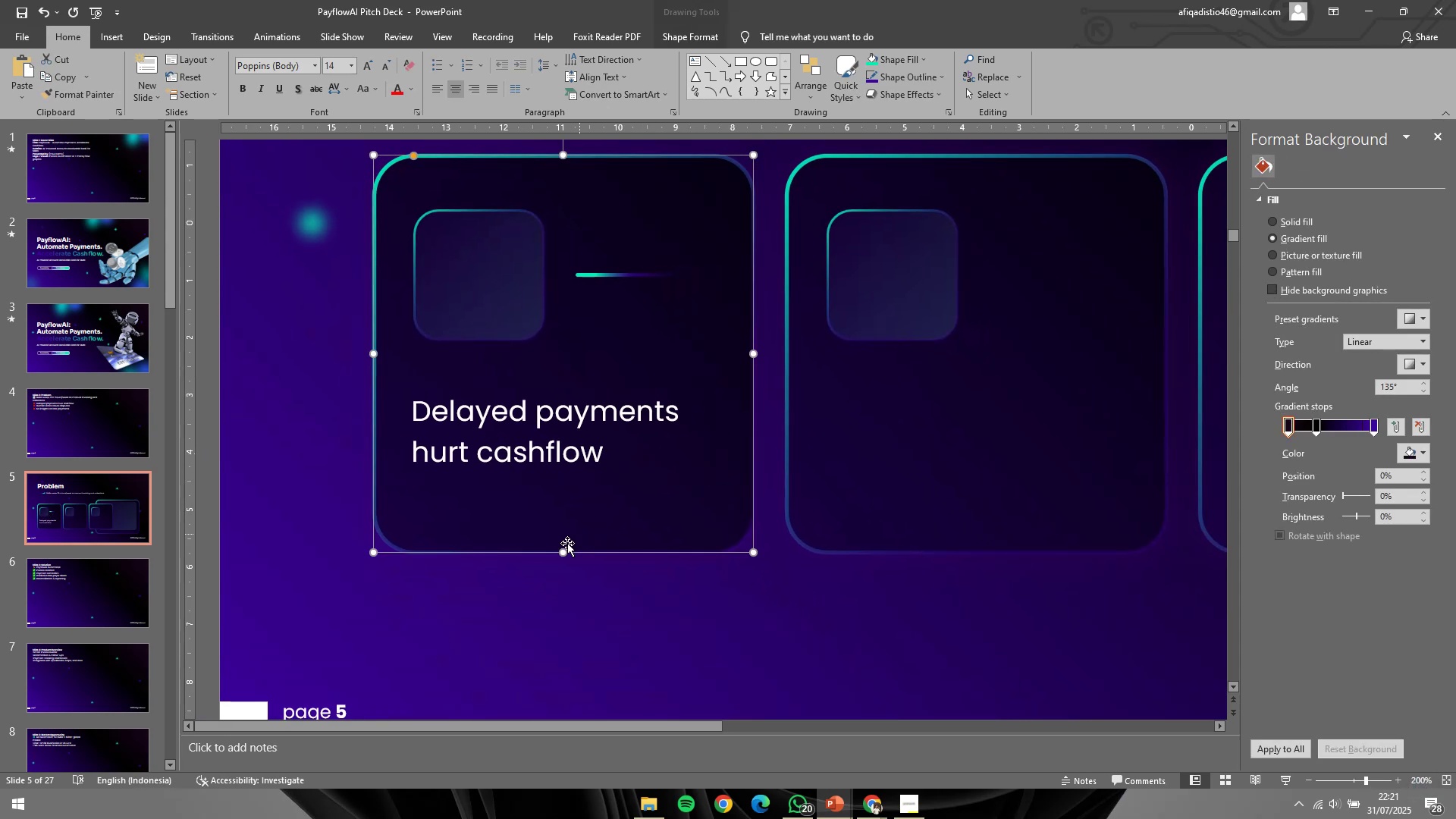 
hold_key(key=ShiftLeft, duration=0.62)
left_click([564, 551])
 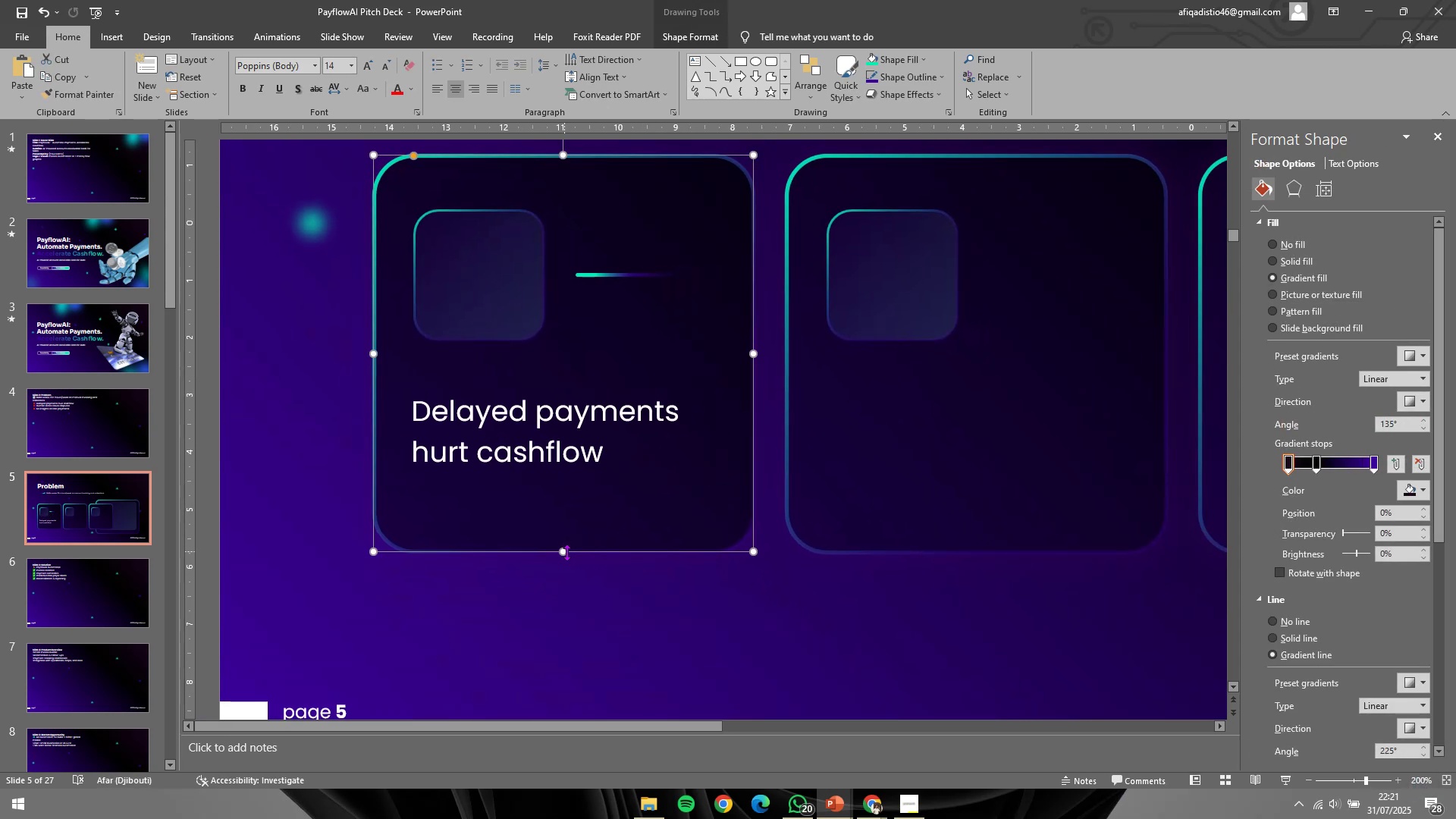 
key(Control+ControlLeft)
 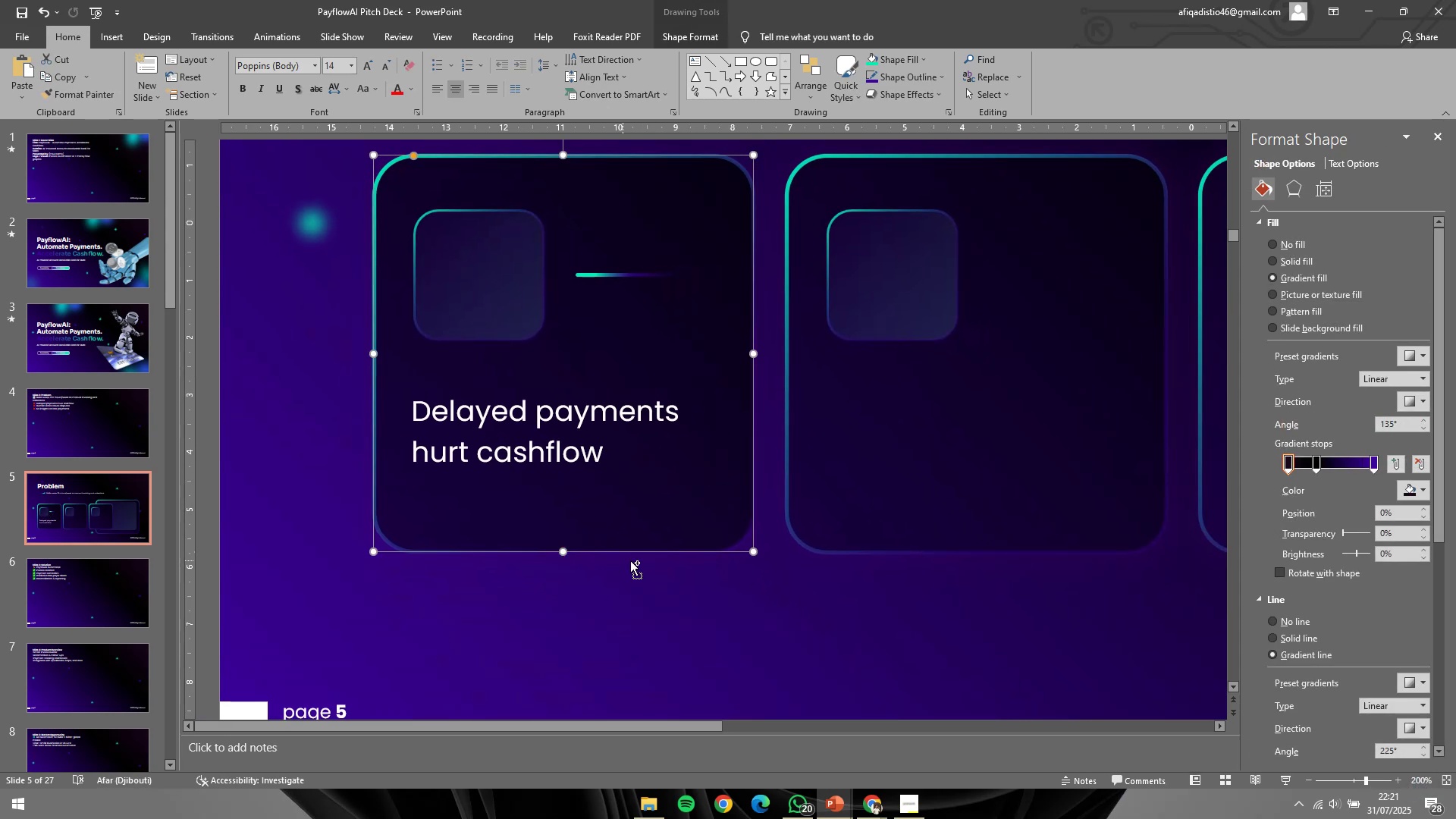 
scroll: coordinate [634, 561], scroll_direction: down, amount: 2.0
 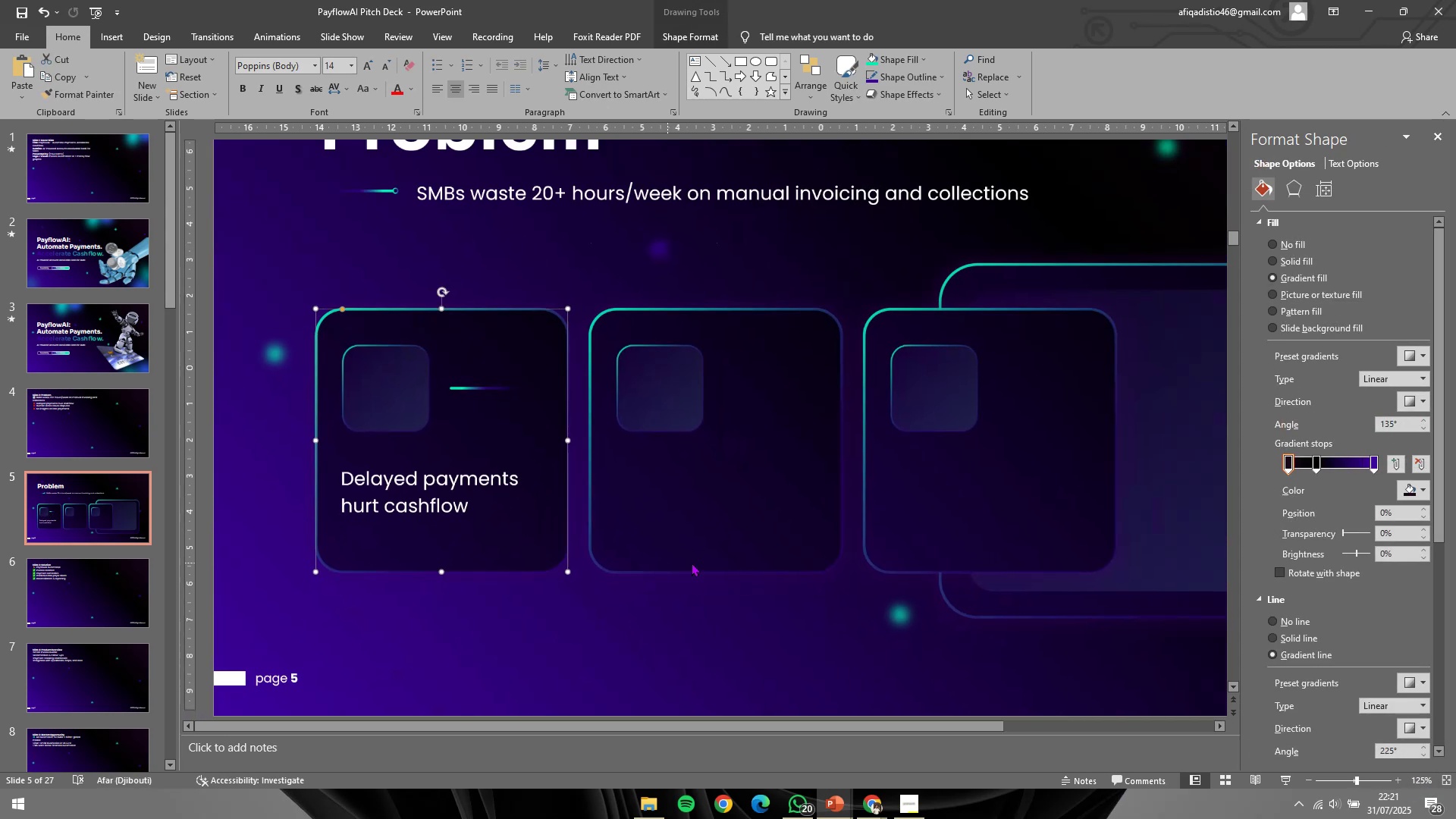 
hold_key(key=ShiftLeft, duration=1.5)
left_click([720, 553])
 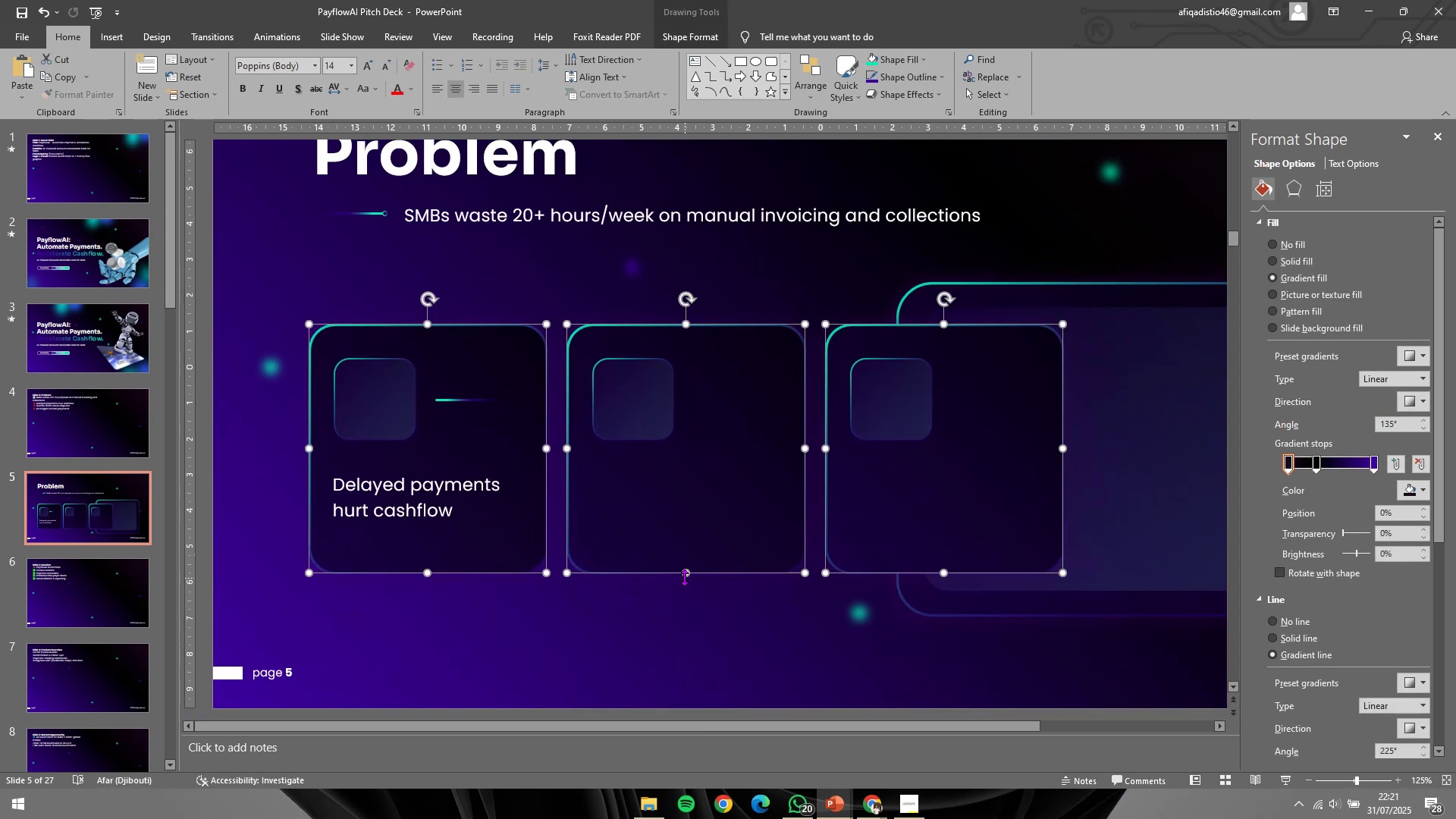 
left_click_drag(start_coordinate=[688, 575], to_coordinate=[696, 549])
 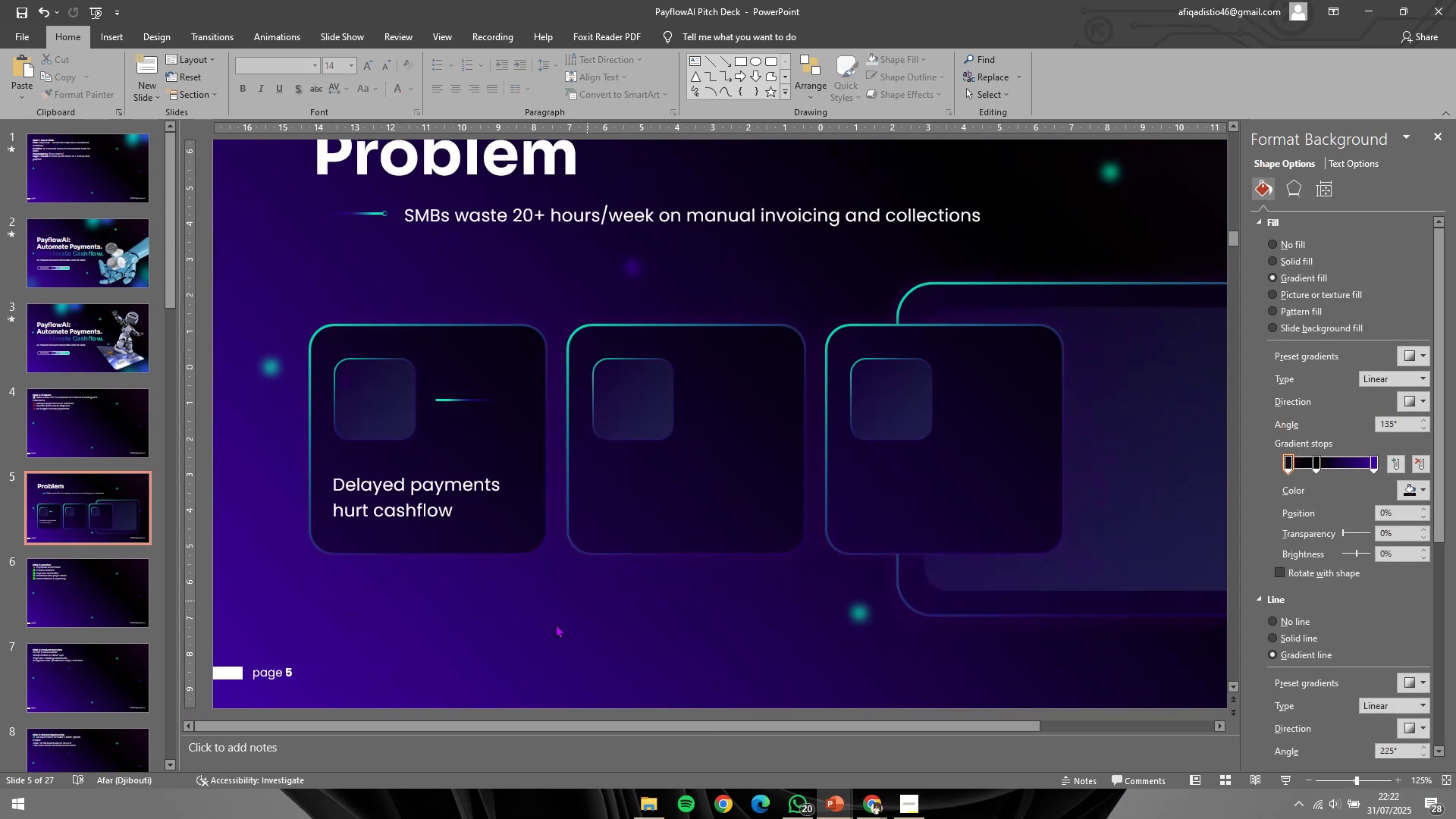 
hold_key(key=ShiftLeft, duration=1.51)
 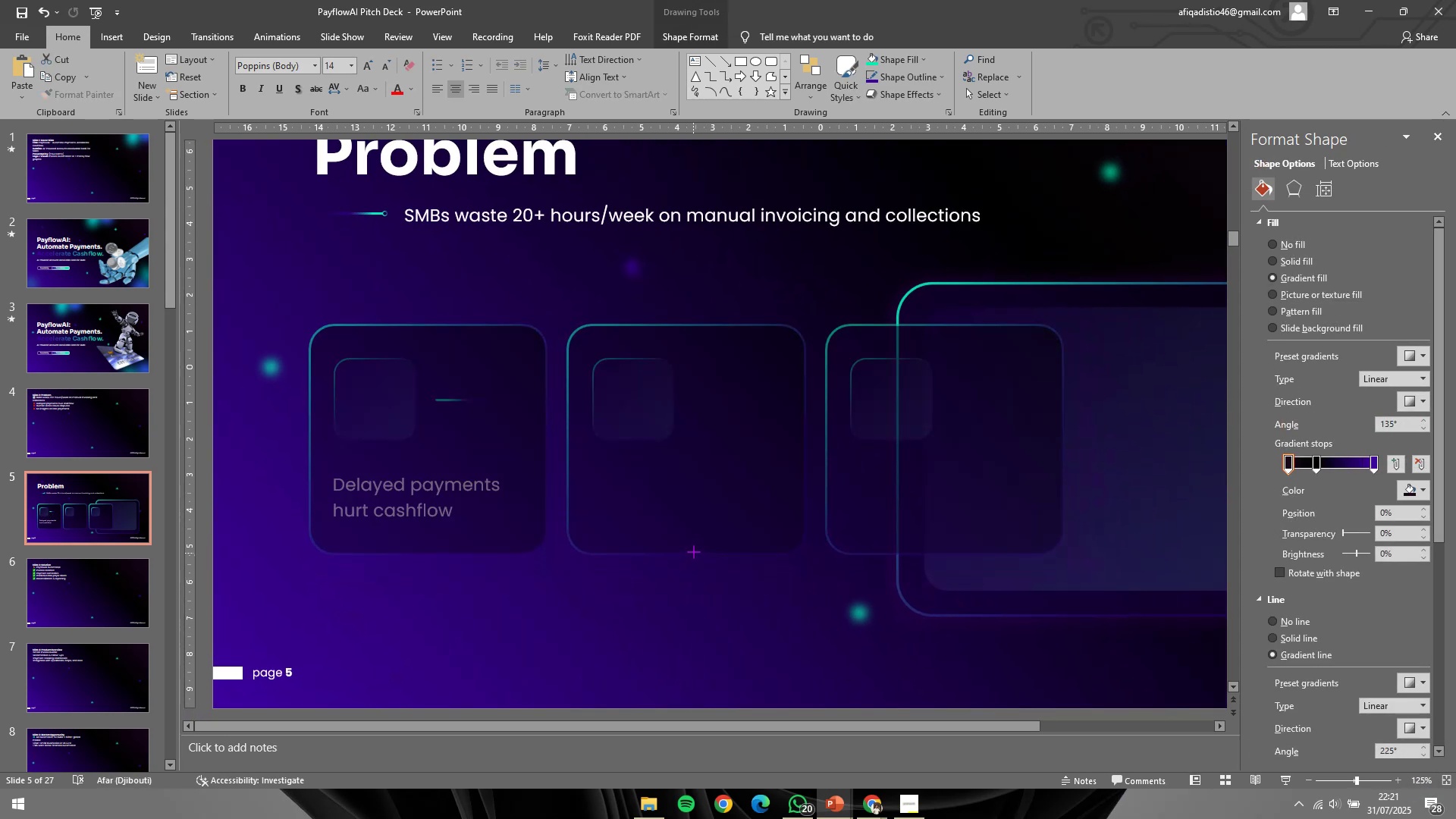 
hold_key(key=ShiftLeft, duration=1.33)
 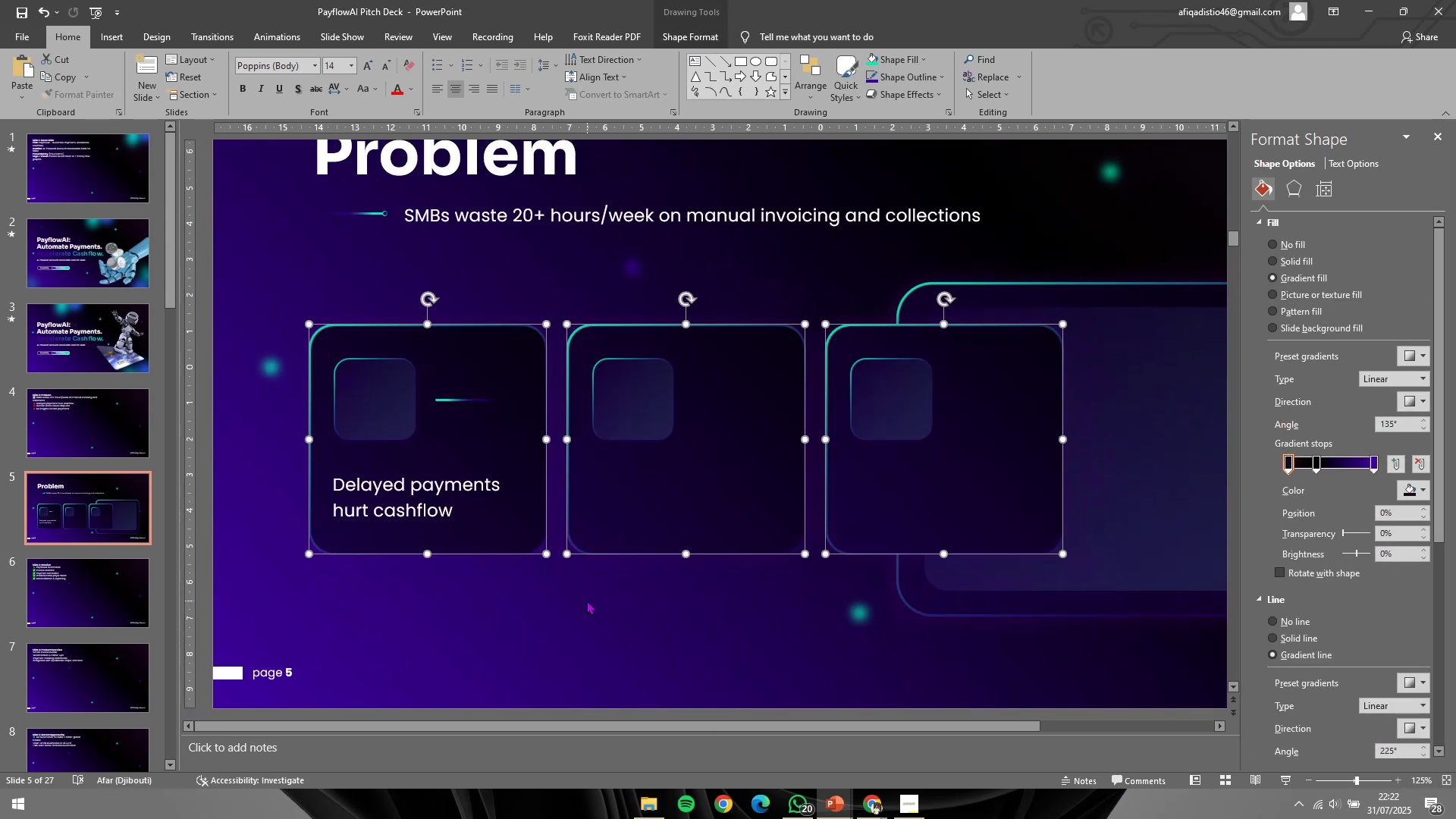 
left_click([587, 601])
 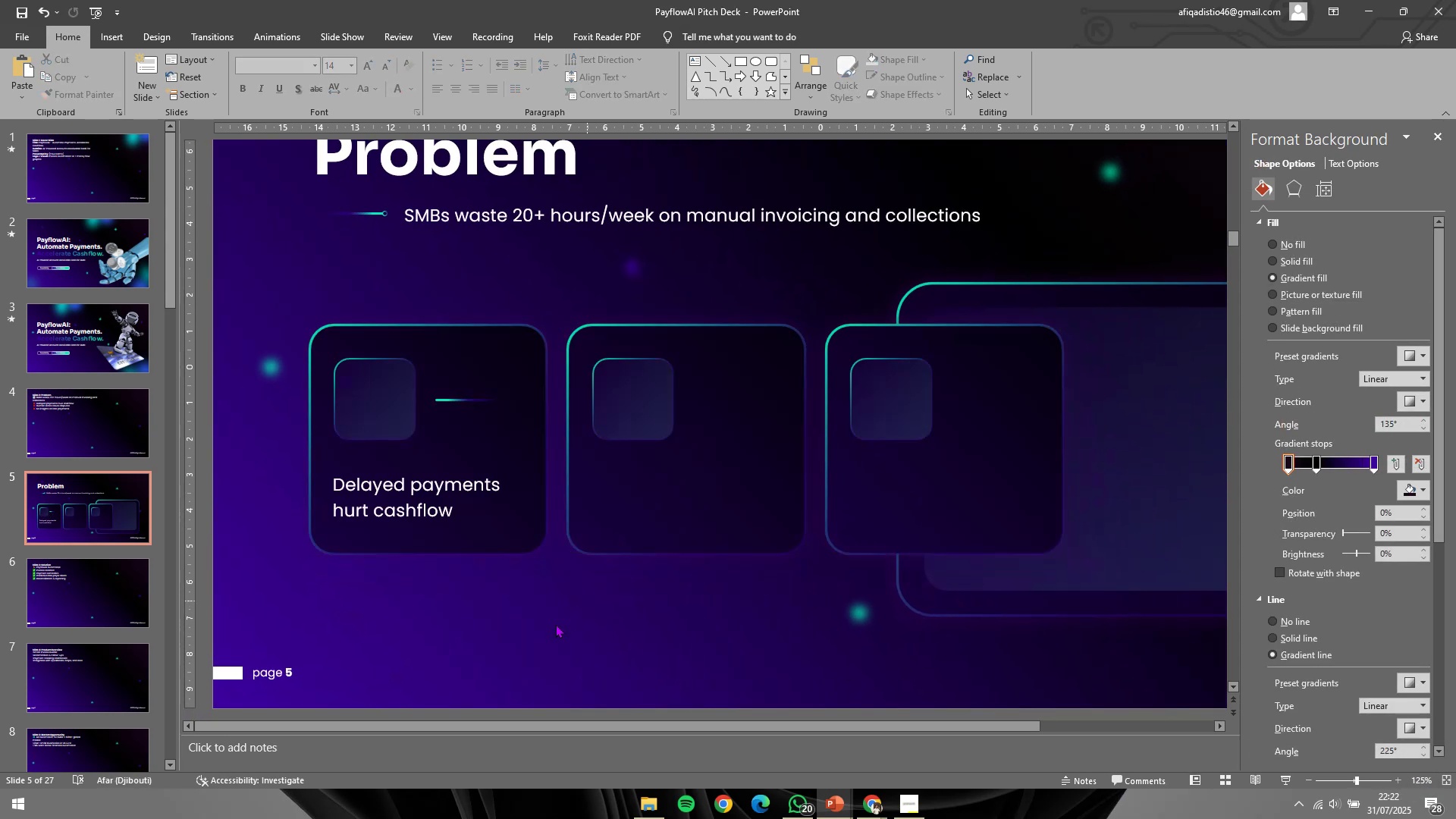 
left_click_drag(start_coordinate=[556, 624], to_coordinate=[286, 331])
 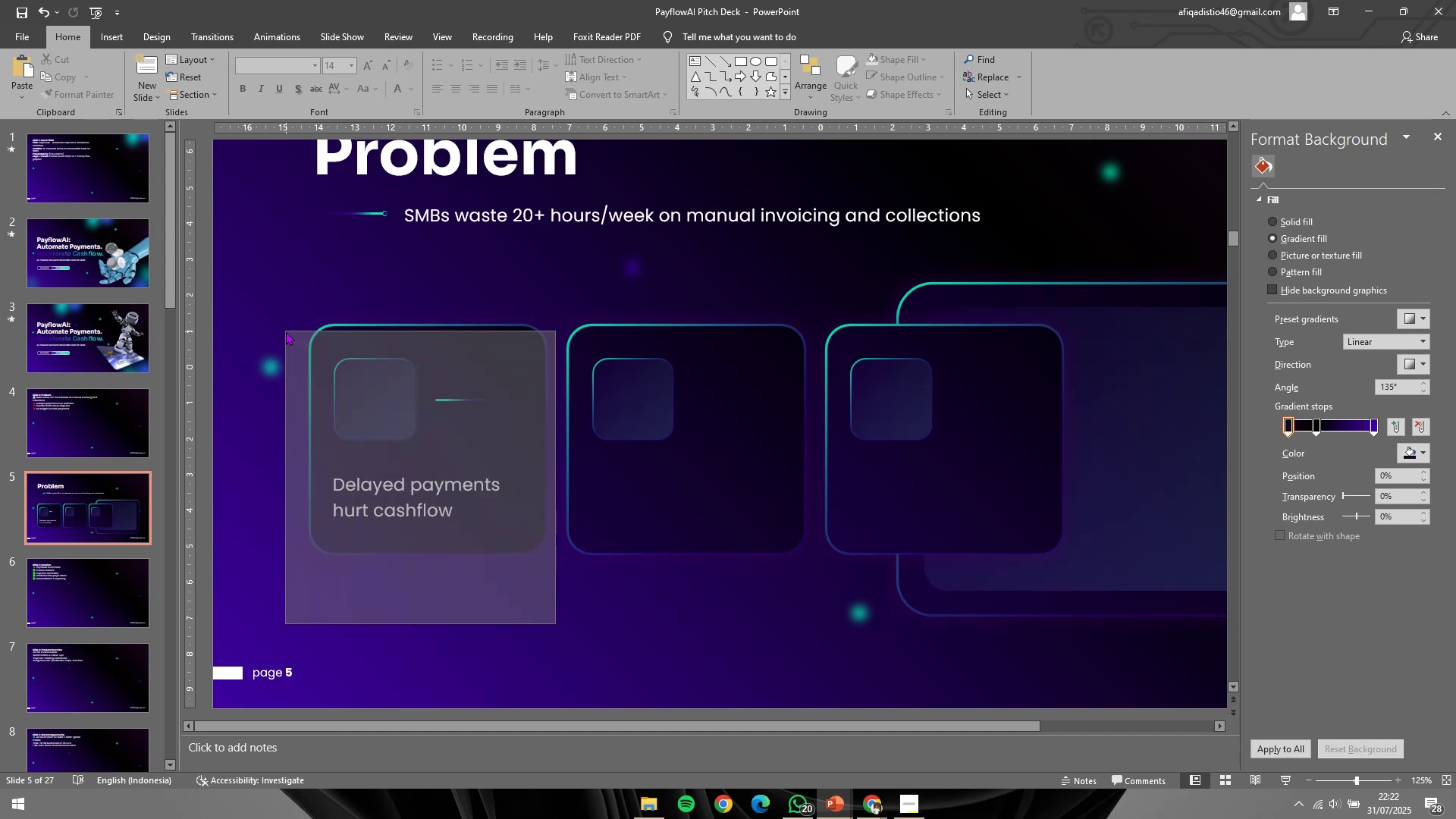 
key(Control+G)
 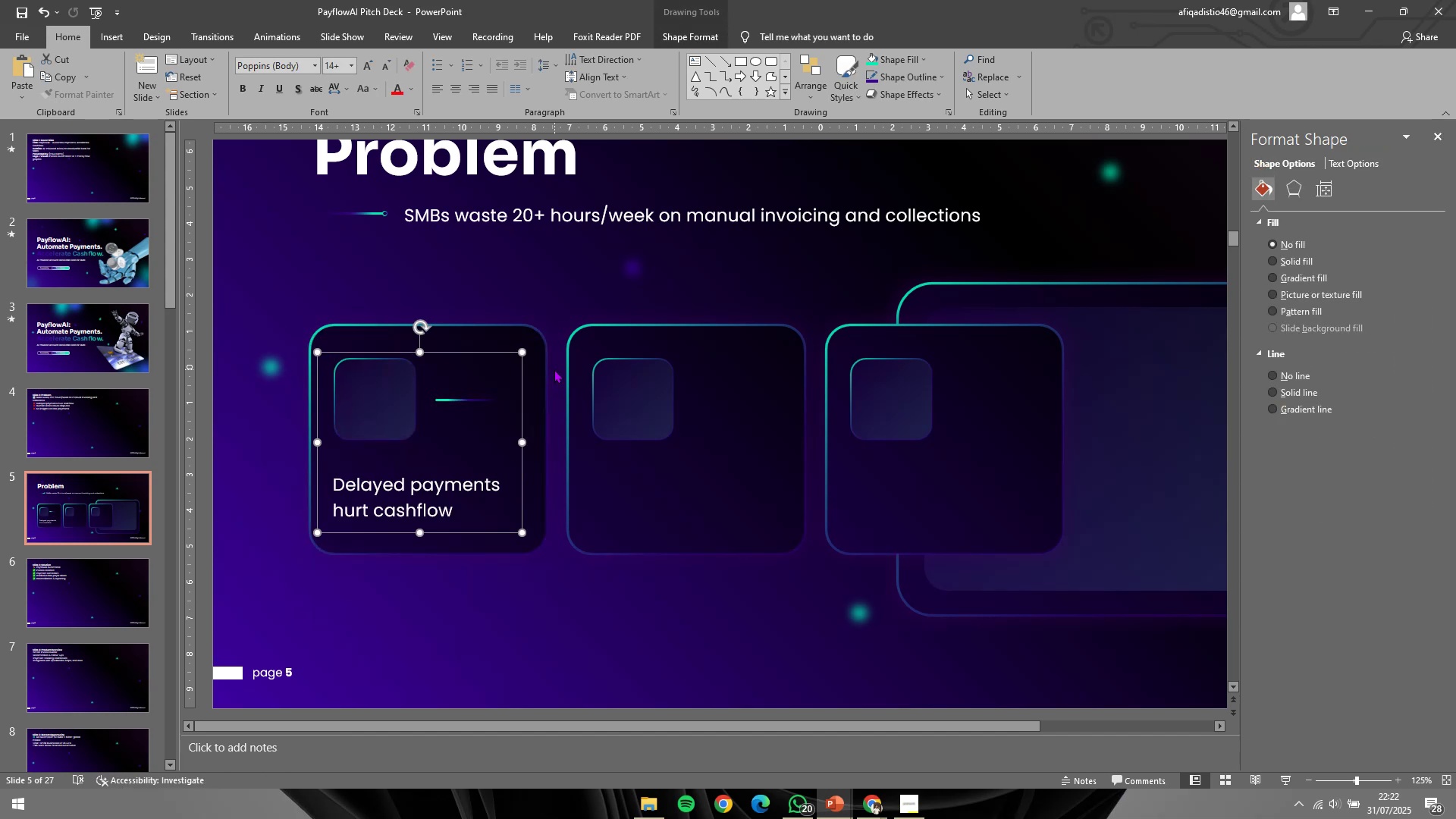 
hold_key(key=ShiftLeft, duration=0.48)
left_click([529, 383])
 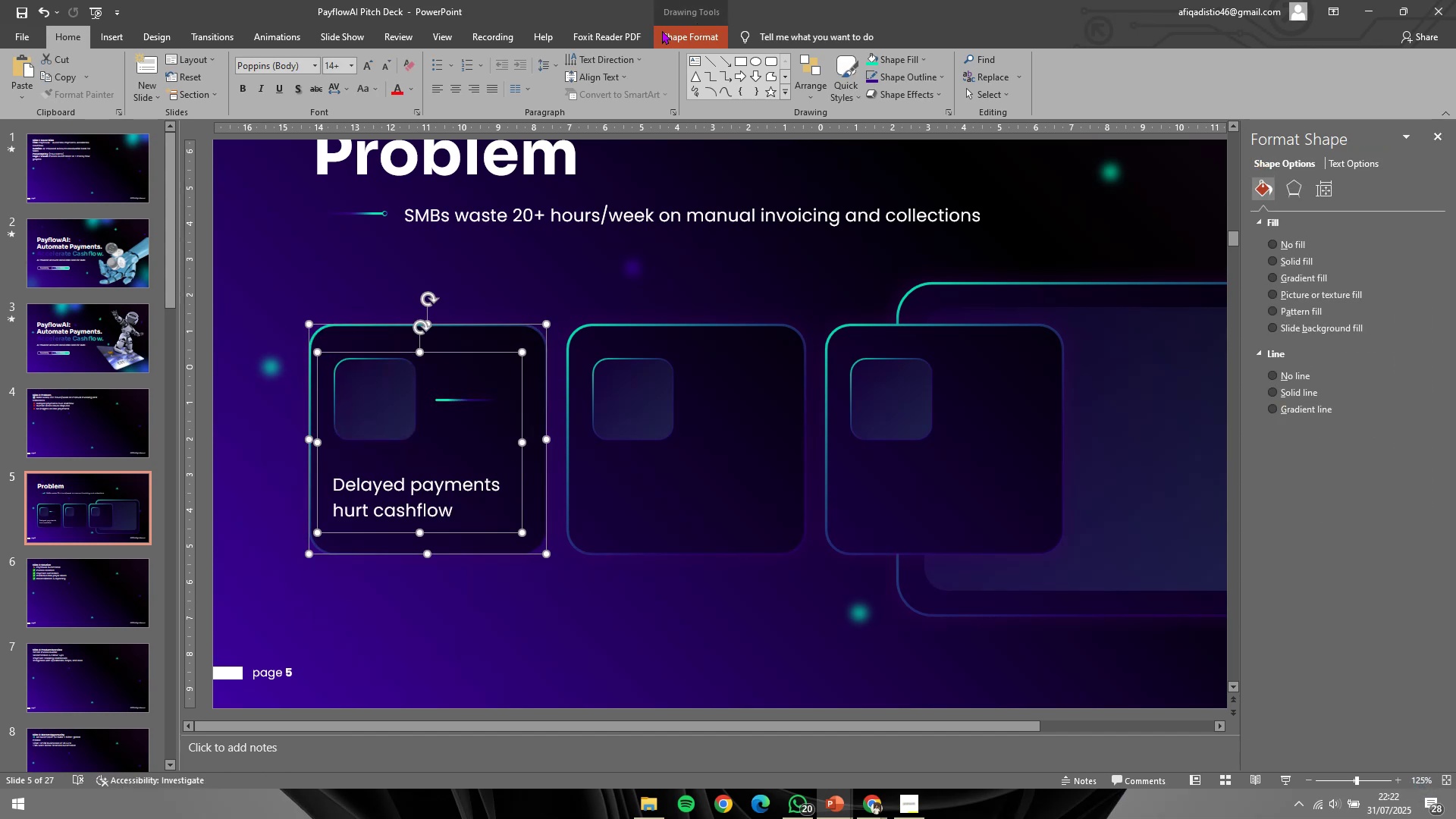 
left_click([659, 30])
 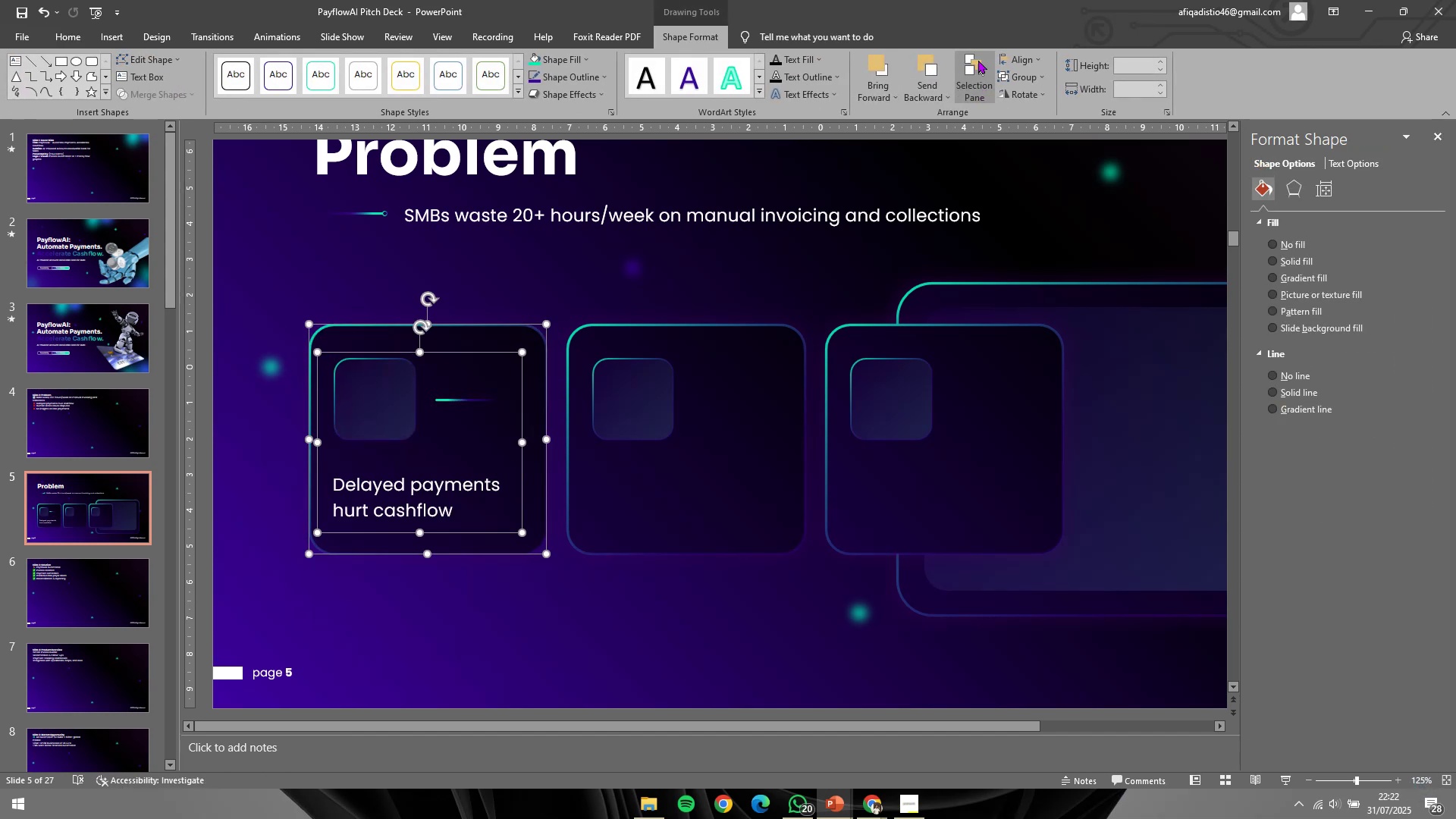 
left_click([1004, 60])
 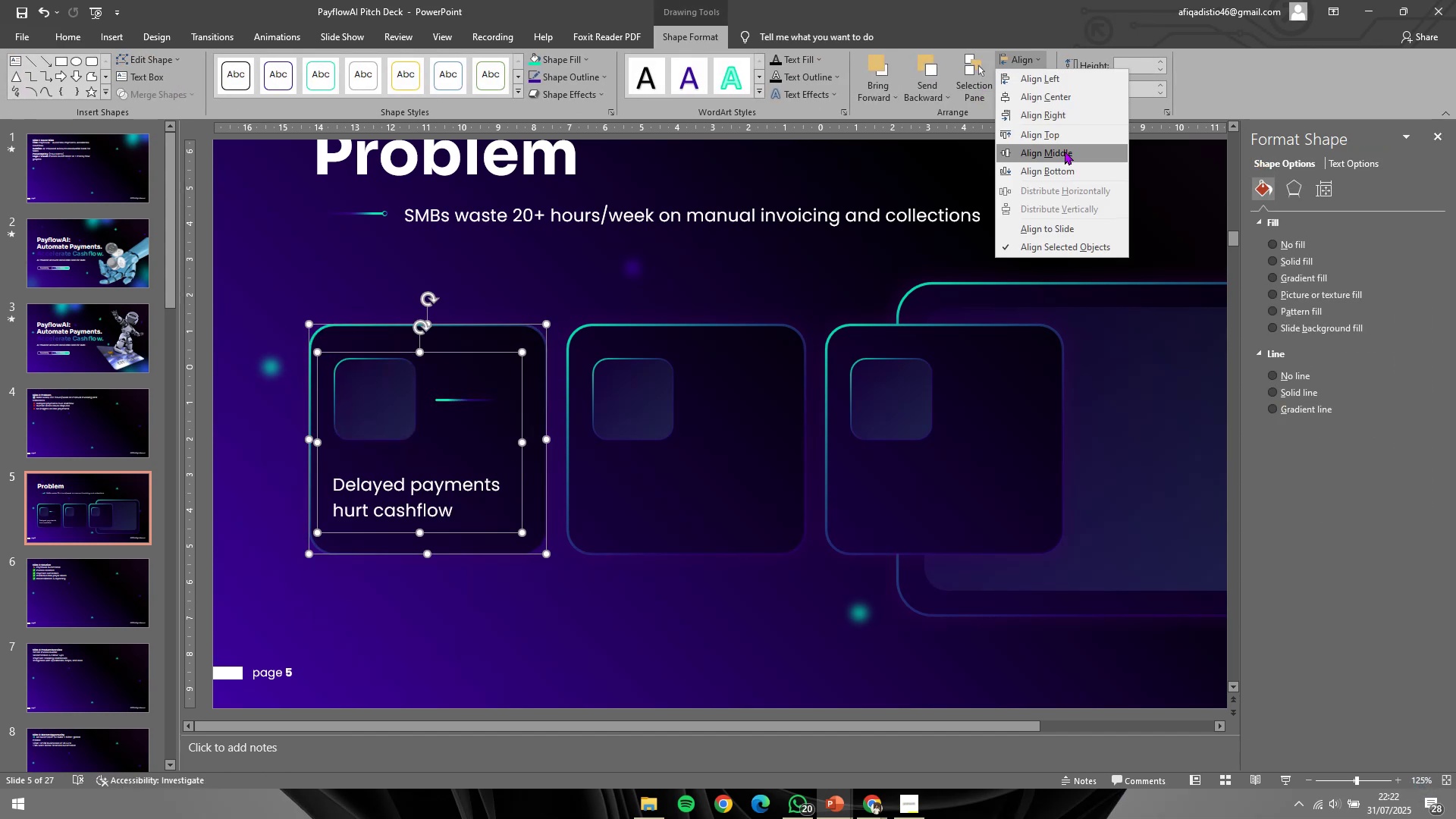 
left_click([1065, 151])
 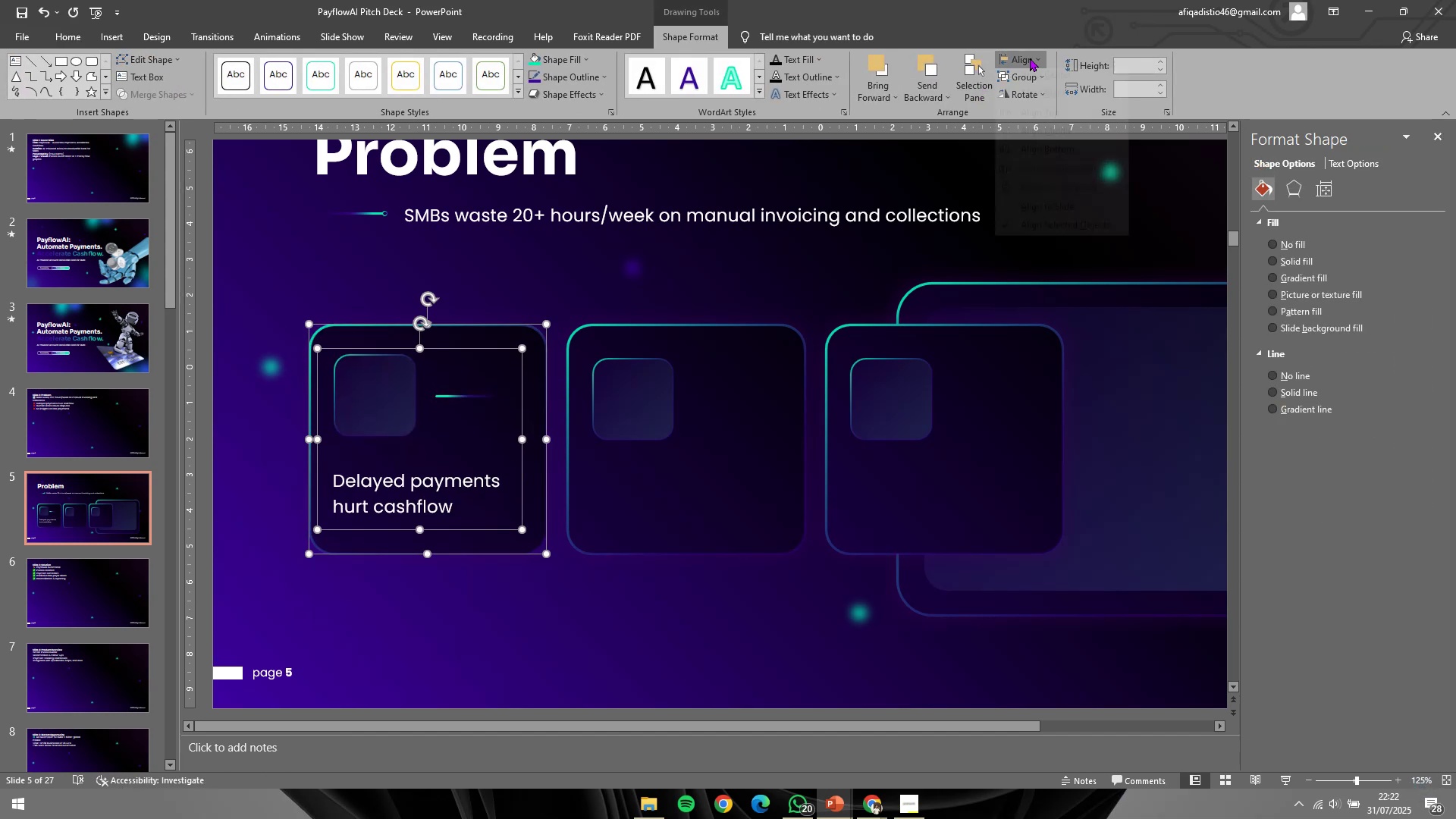 
double_click([1040, 91])
 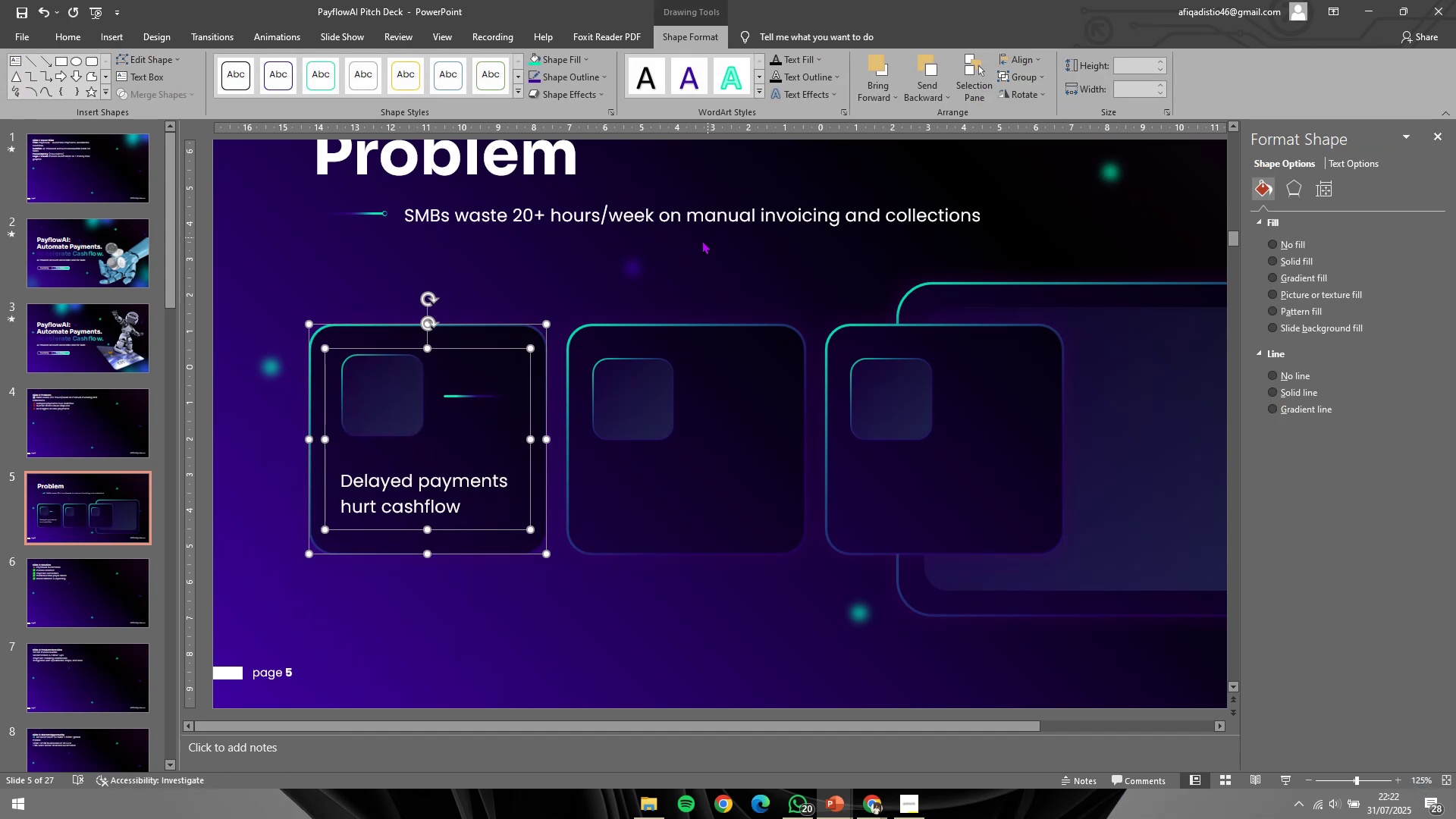 
left_click([667, 259])
 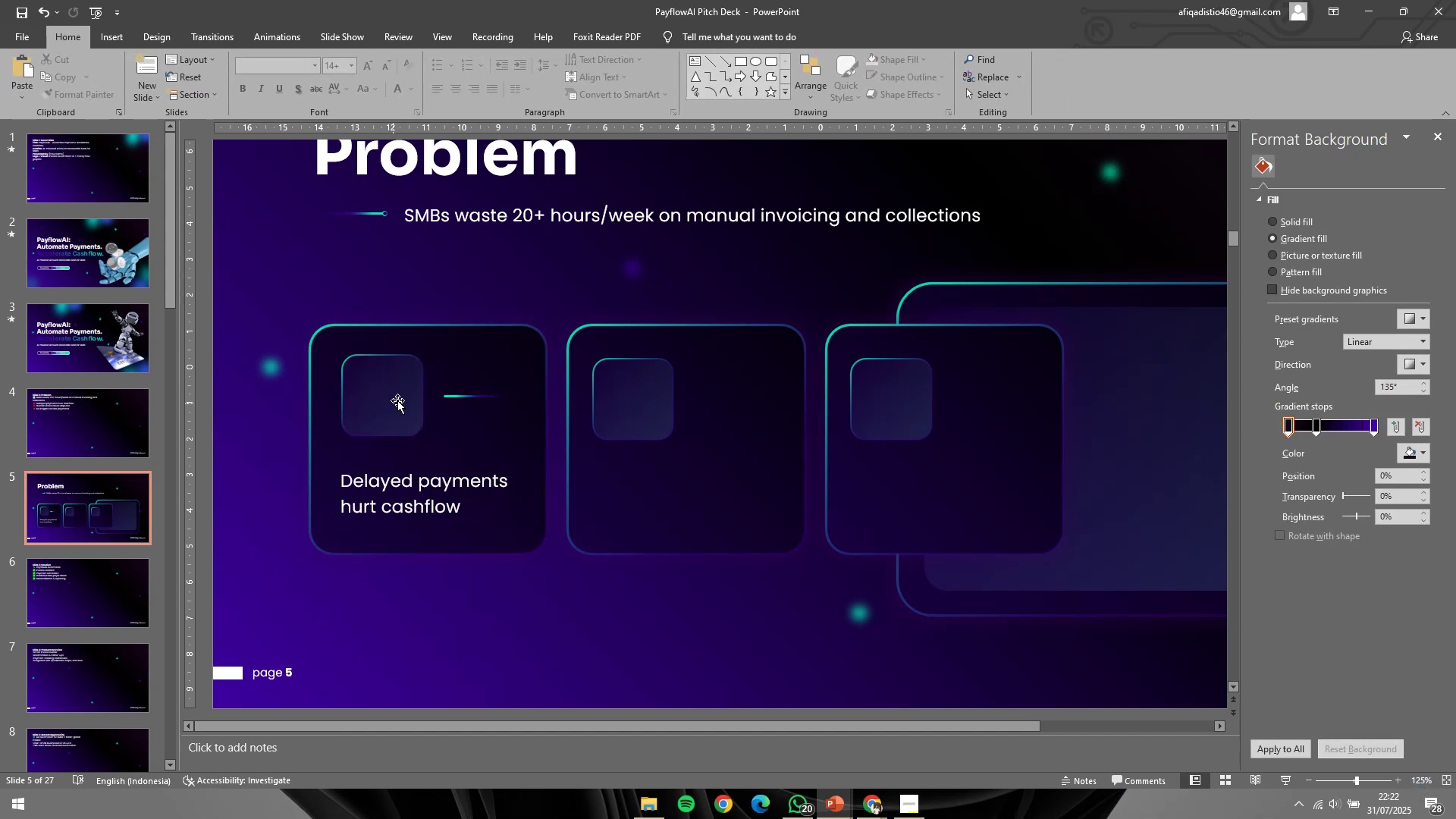 
hold_key(key=ShiftLeft, duration=0.48)
 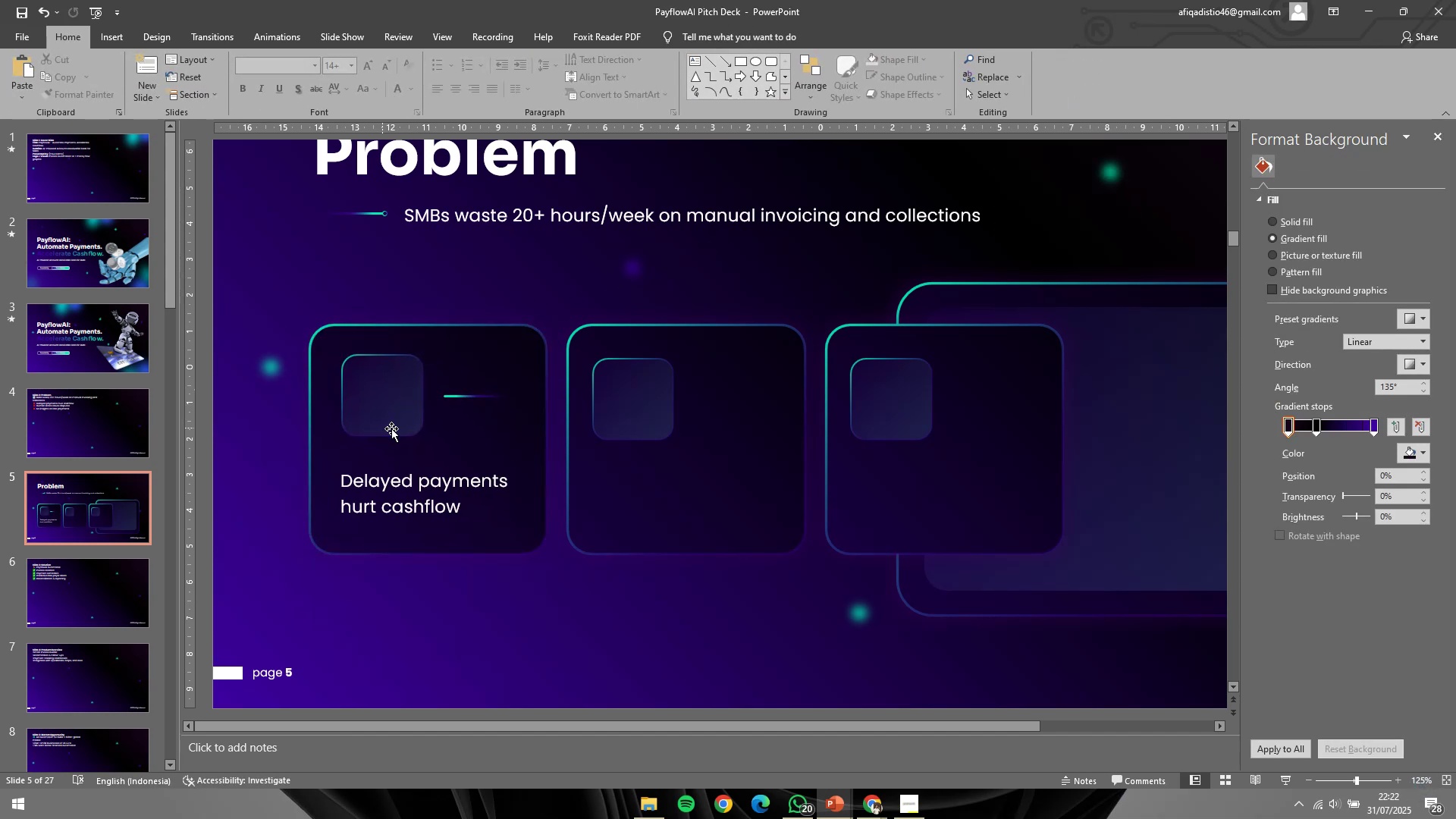 
left_click([410, 419])
 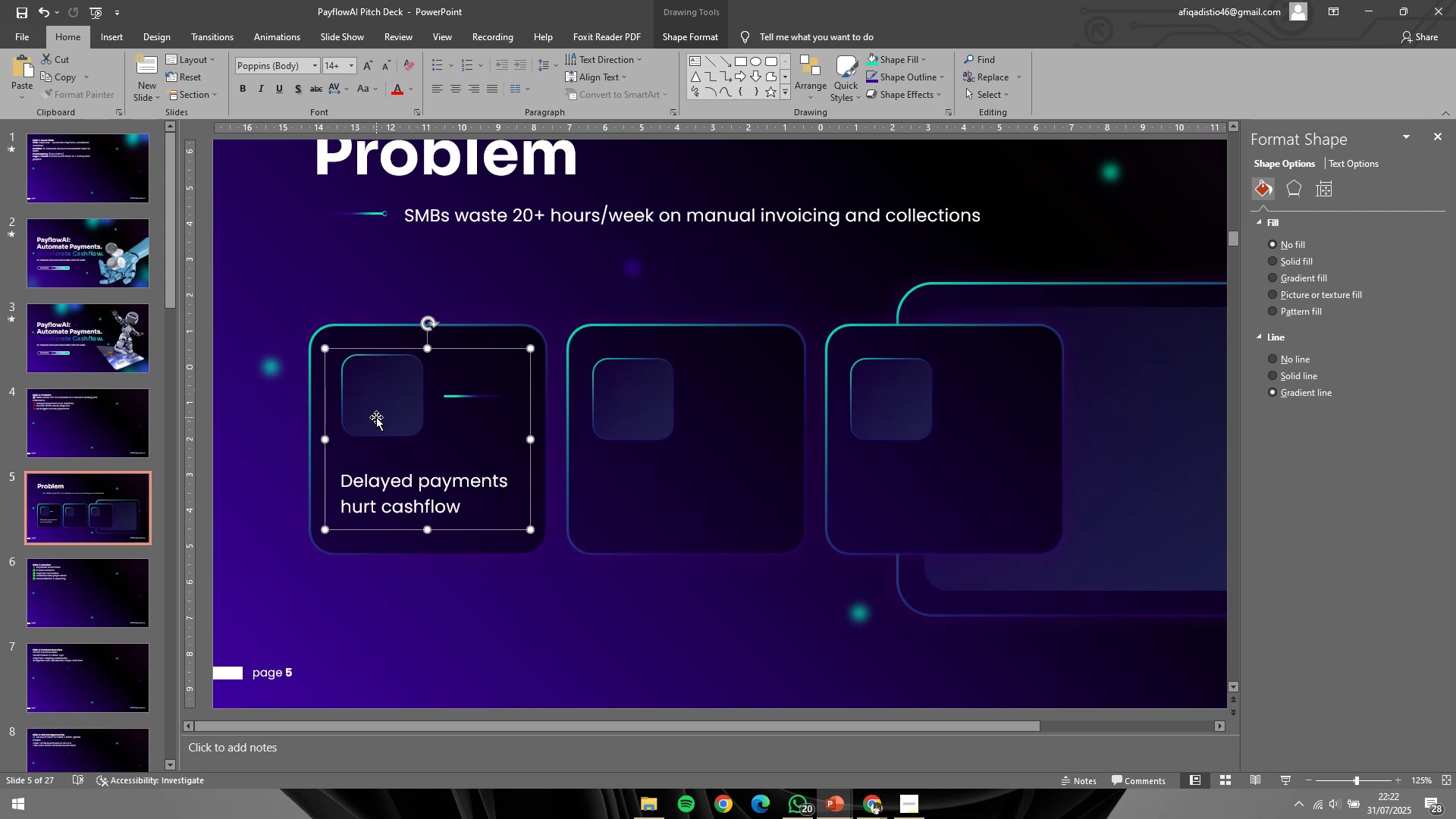 
key(ArrowLeft)
 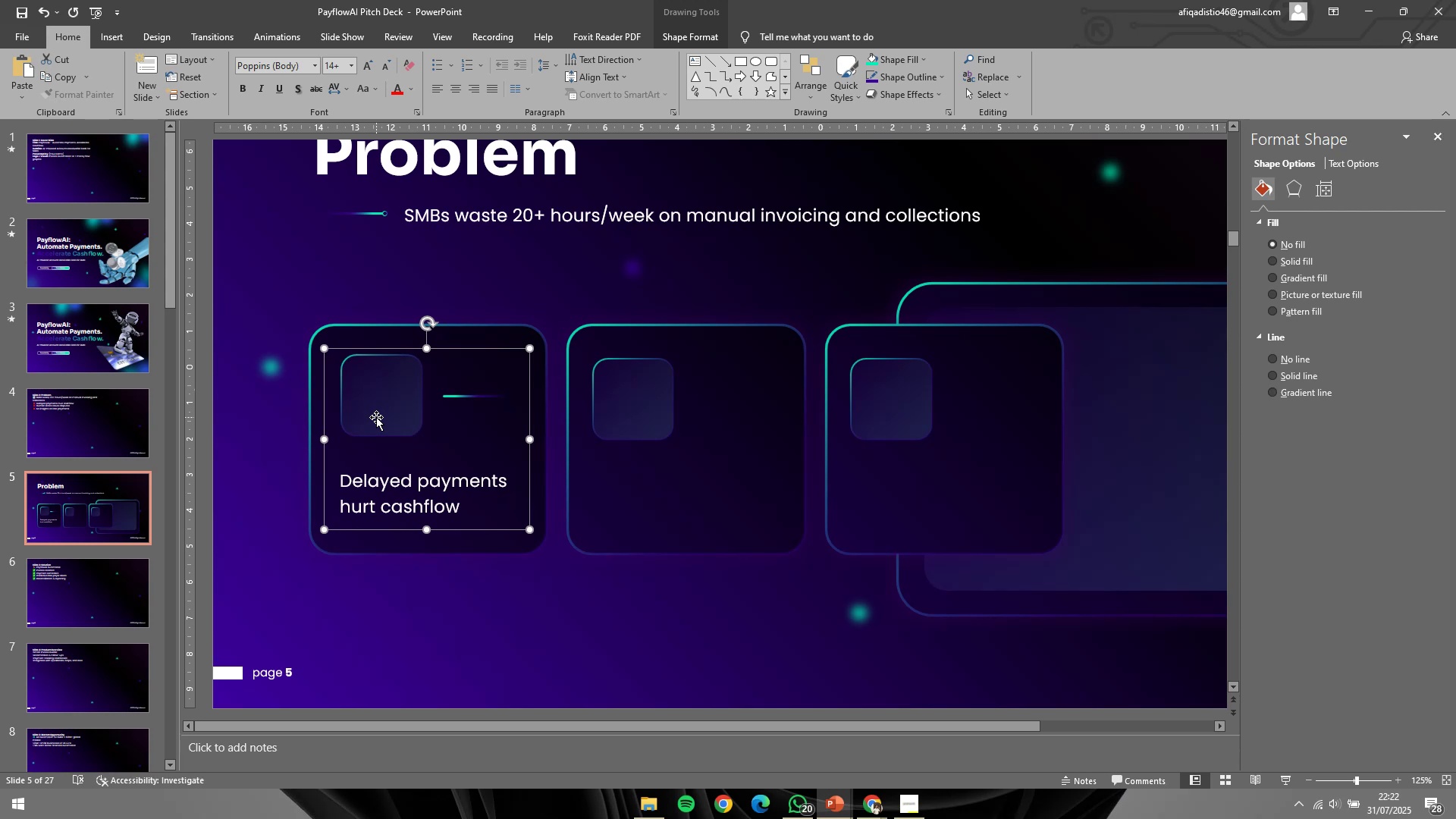 
key(ArrowLeft)
 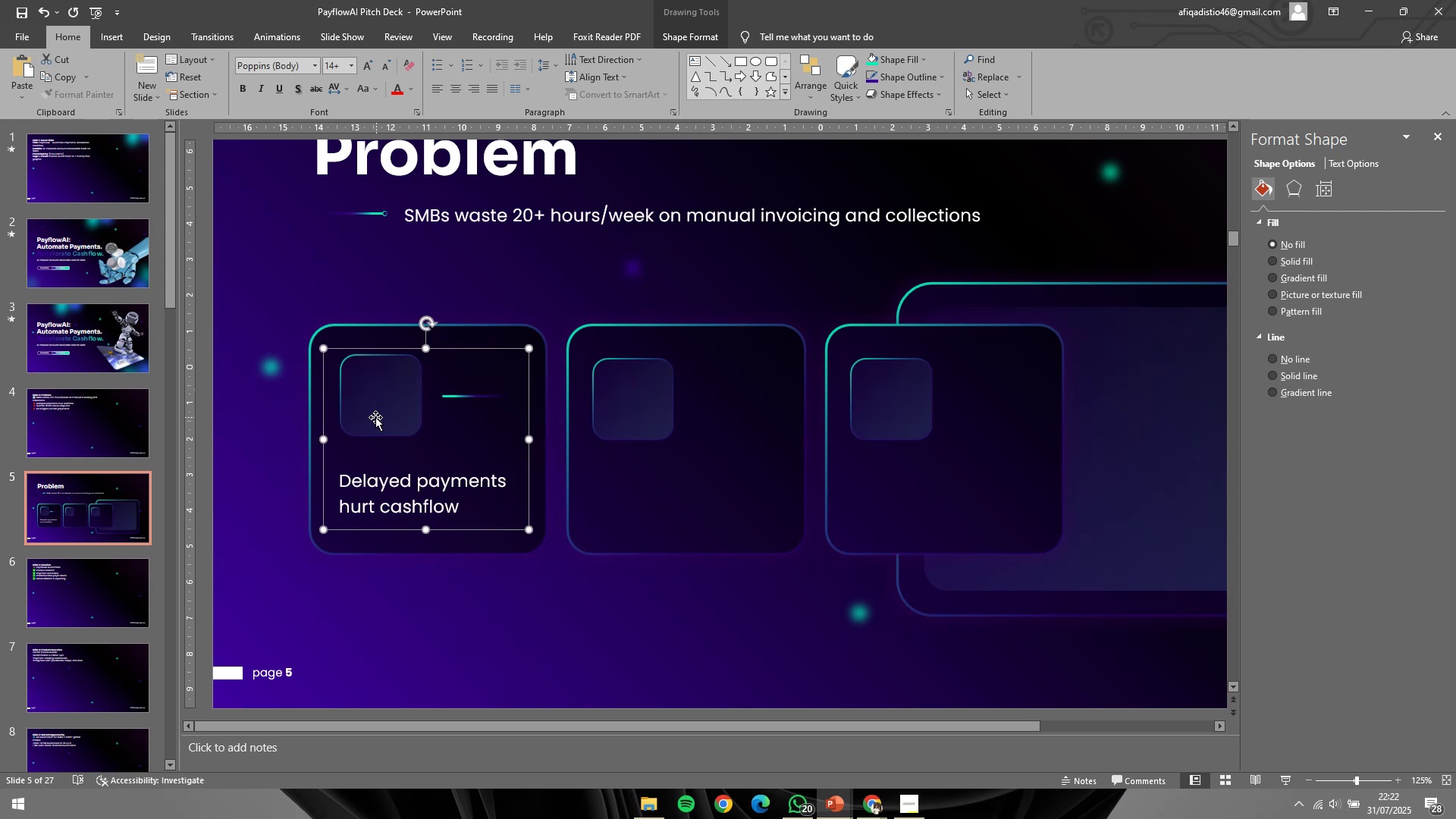 
key(ArrowLeft)
 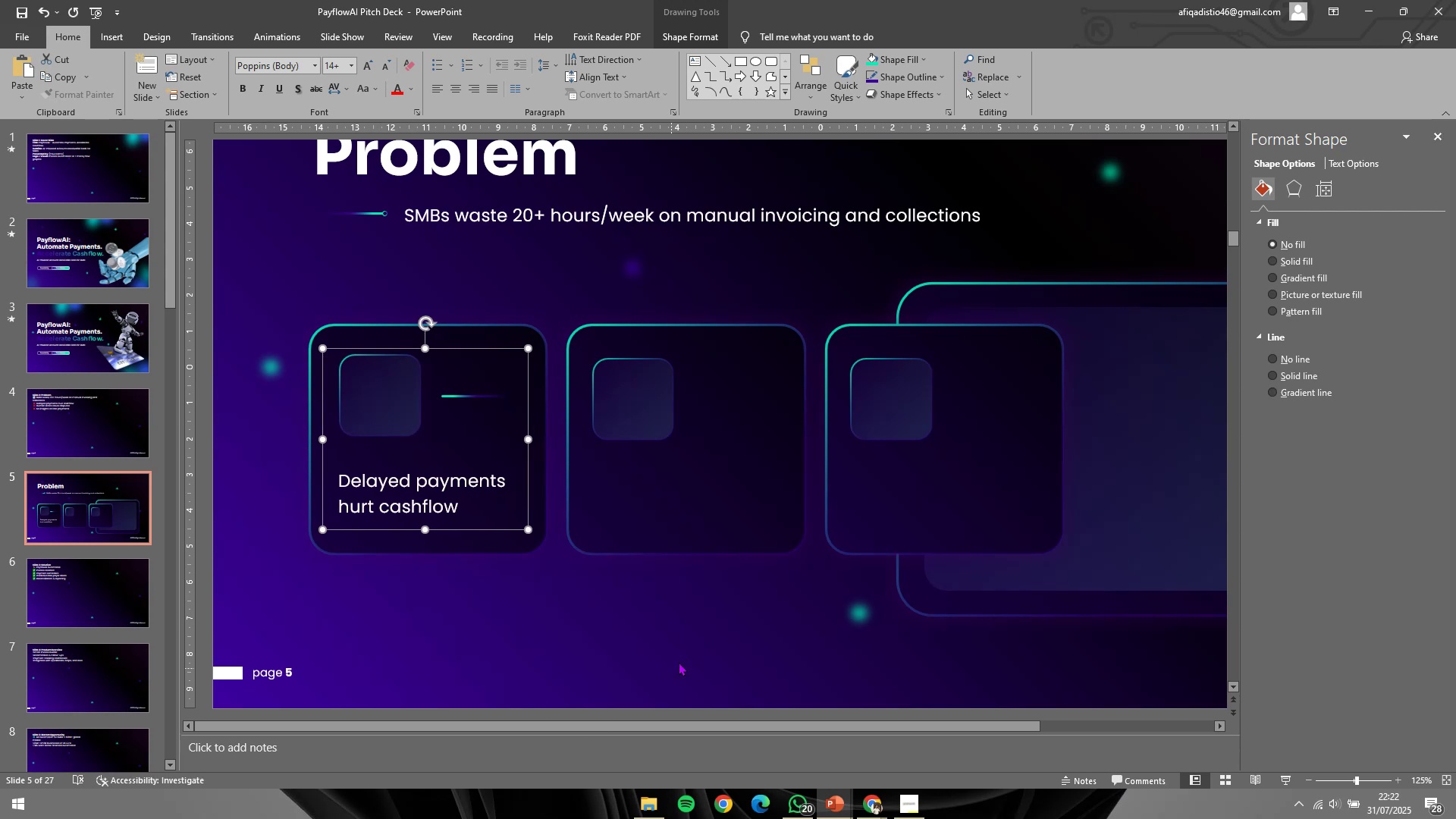 
left_click([682, 659])
 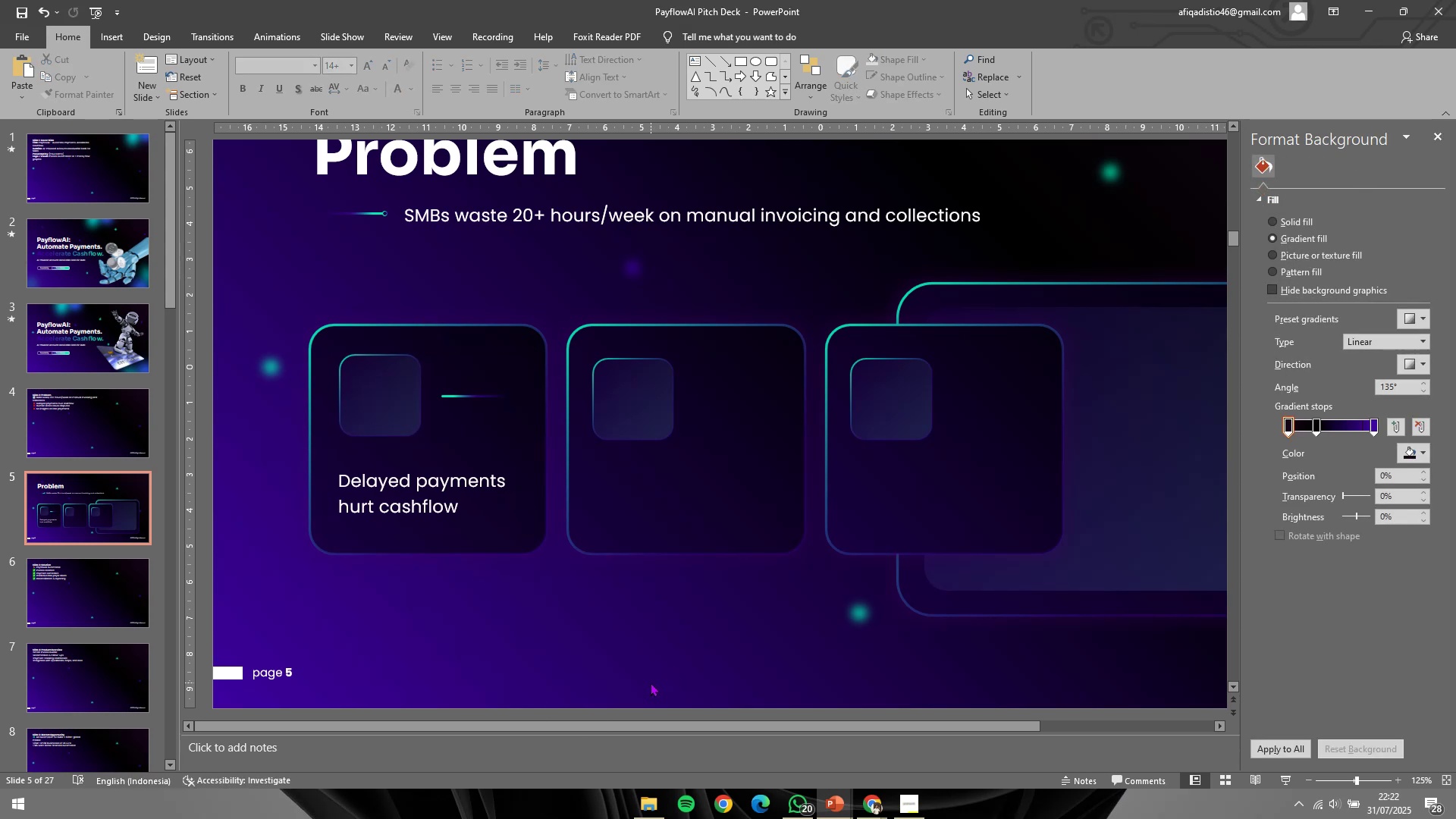 
wait(5.26)
 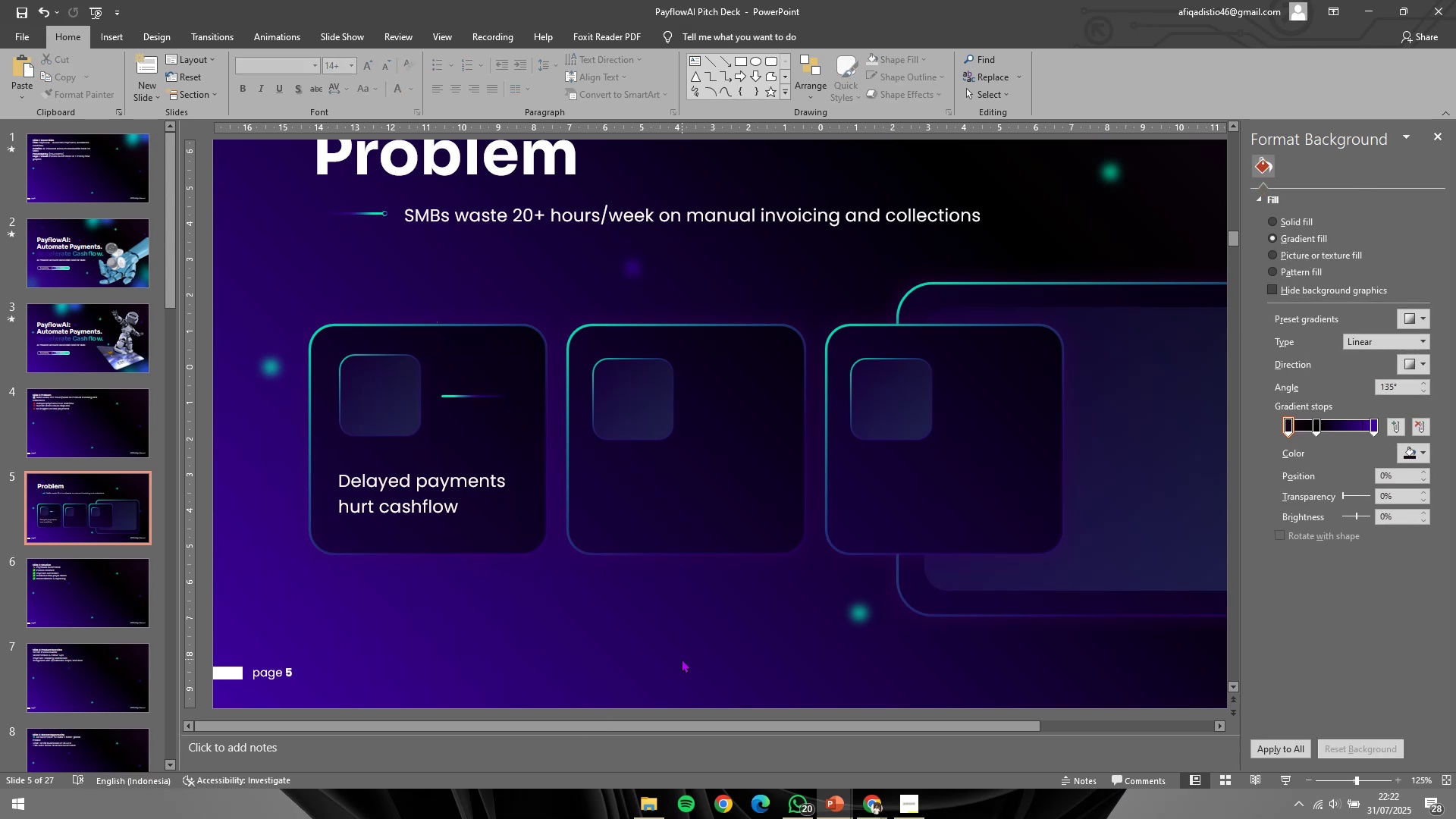 
left_click_drag(start_coordinate=[1119, 664], to_coordinate=[564, 288])
 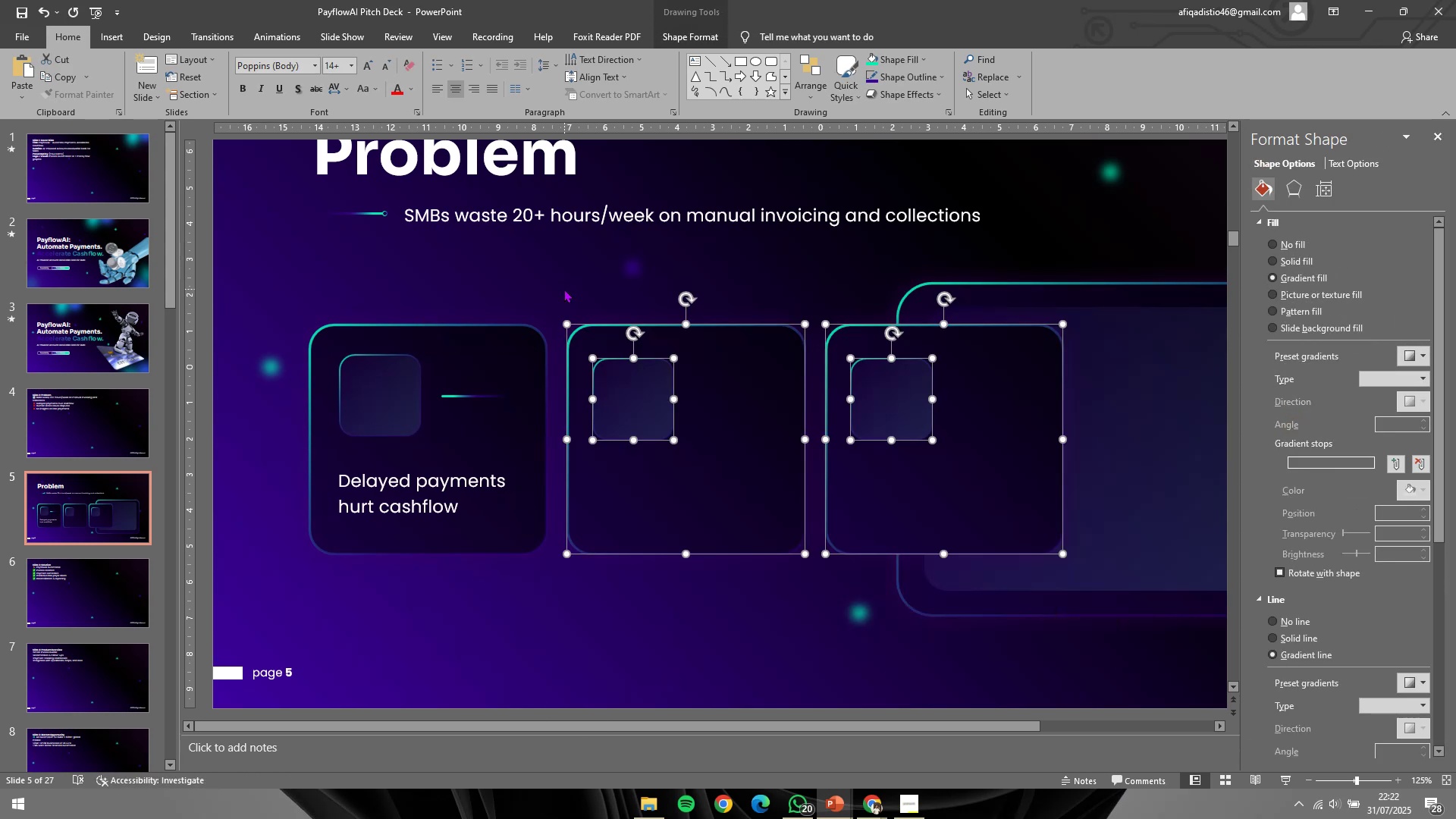 
key(Backspace)
 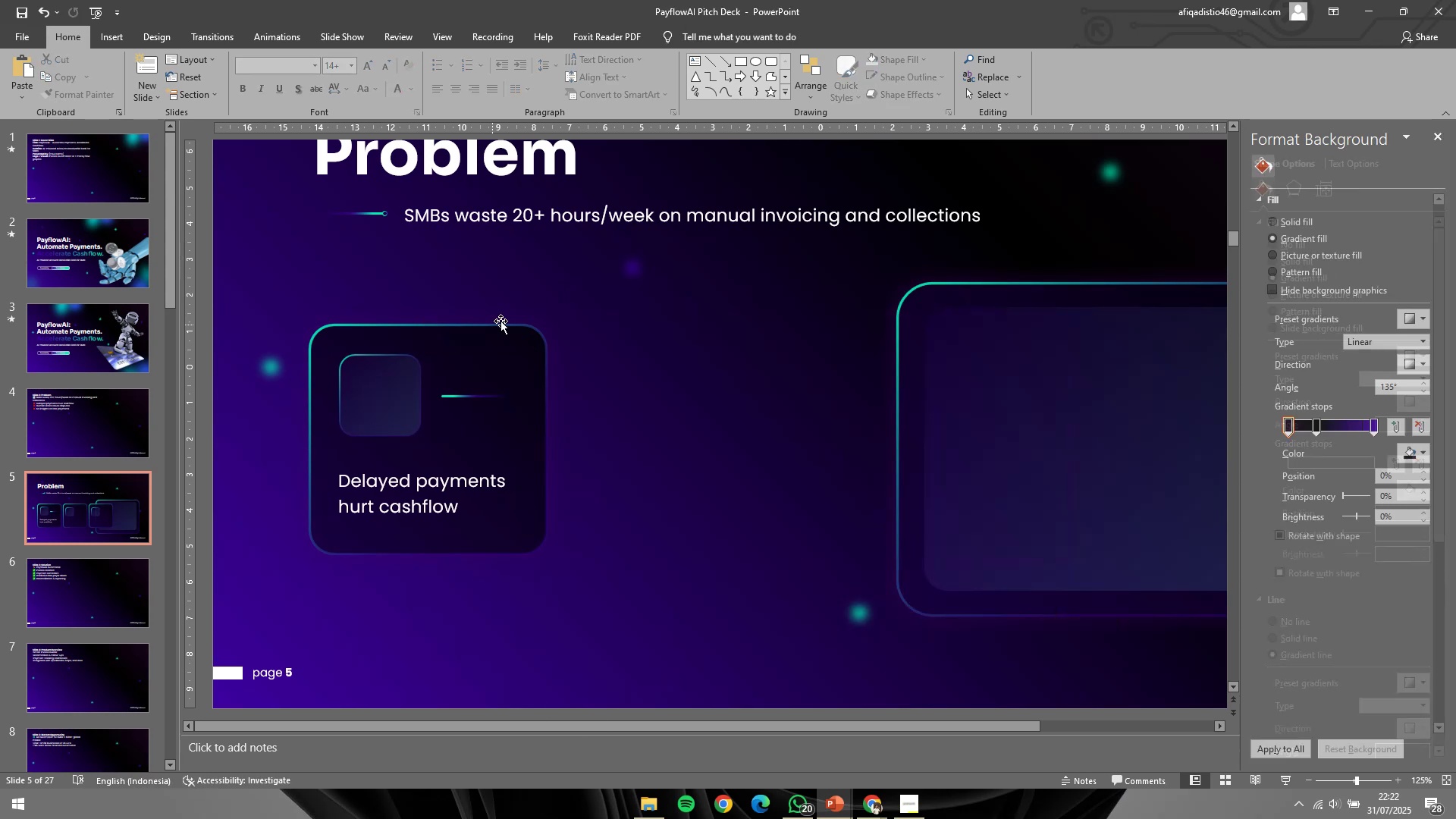 
left_click_drag(start_coordinate=[598, 286], to_coordinate=[193, 645])
 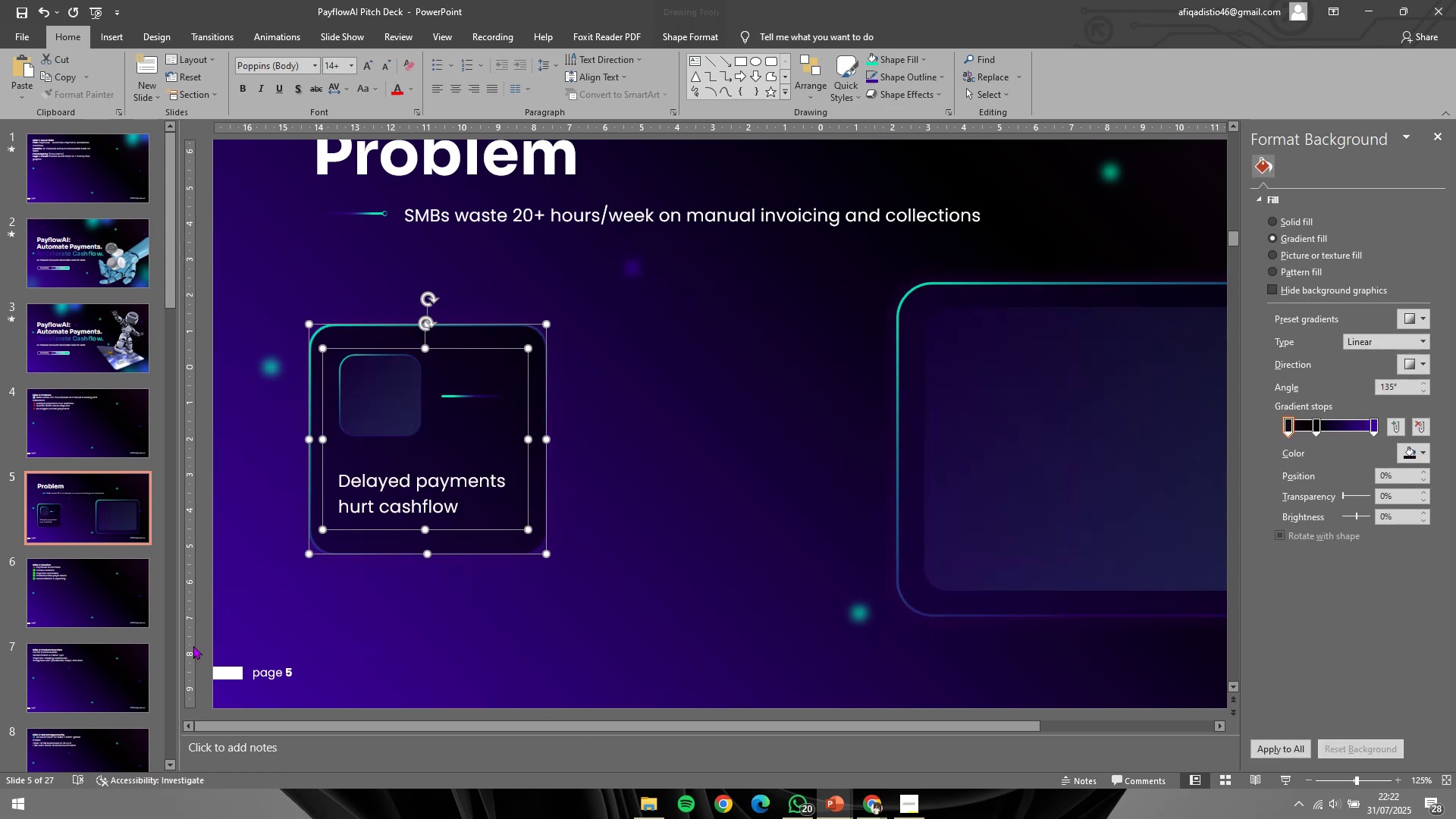 
key(Control+G)
 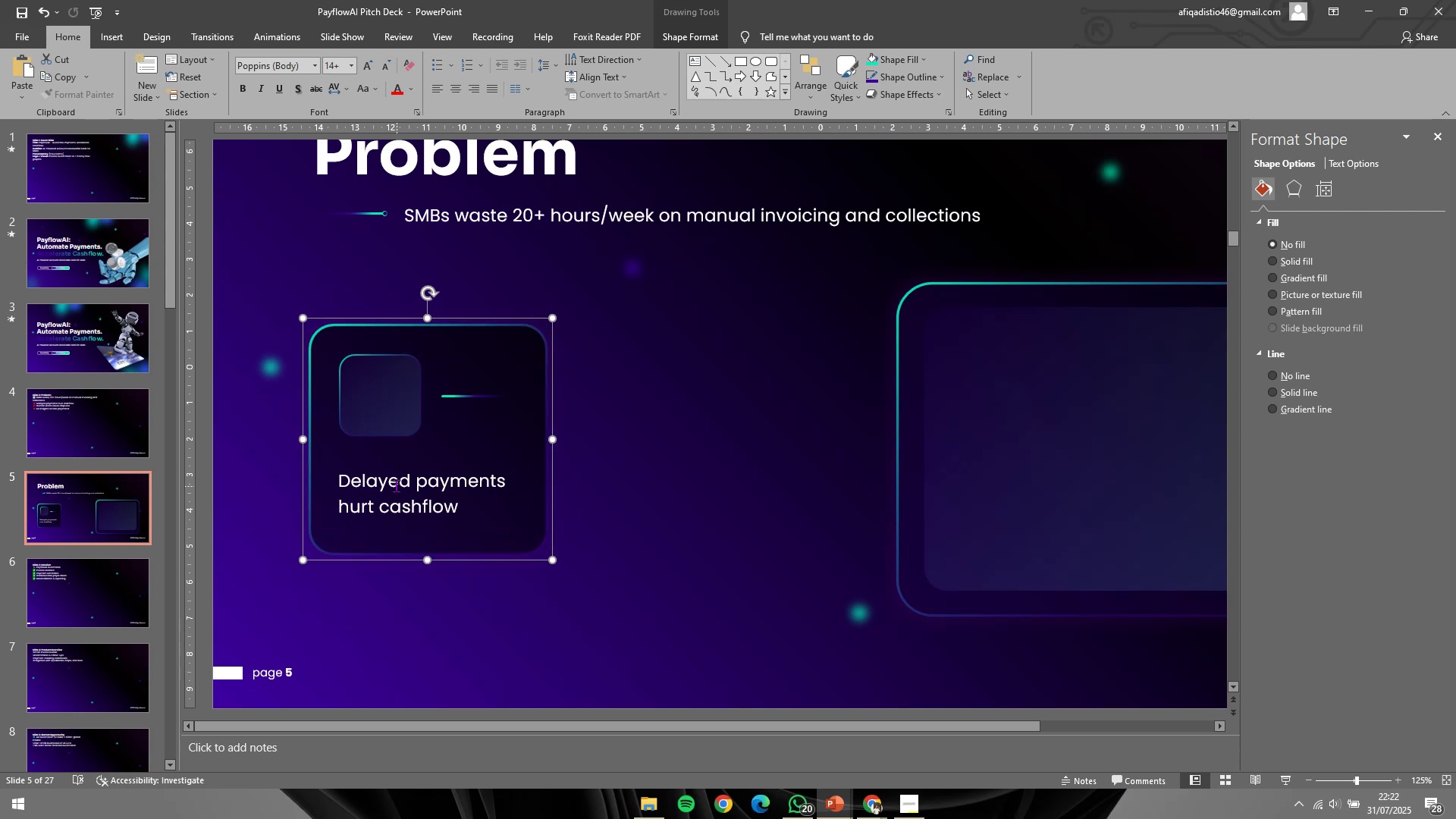 
hold_key(key=ShiftLeft, duration=1.5)
left_click_drag(start_coordinate=[375, 419], to_coordinate=[633, 422])
 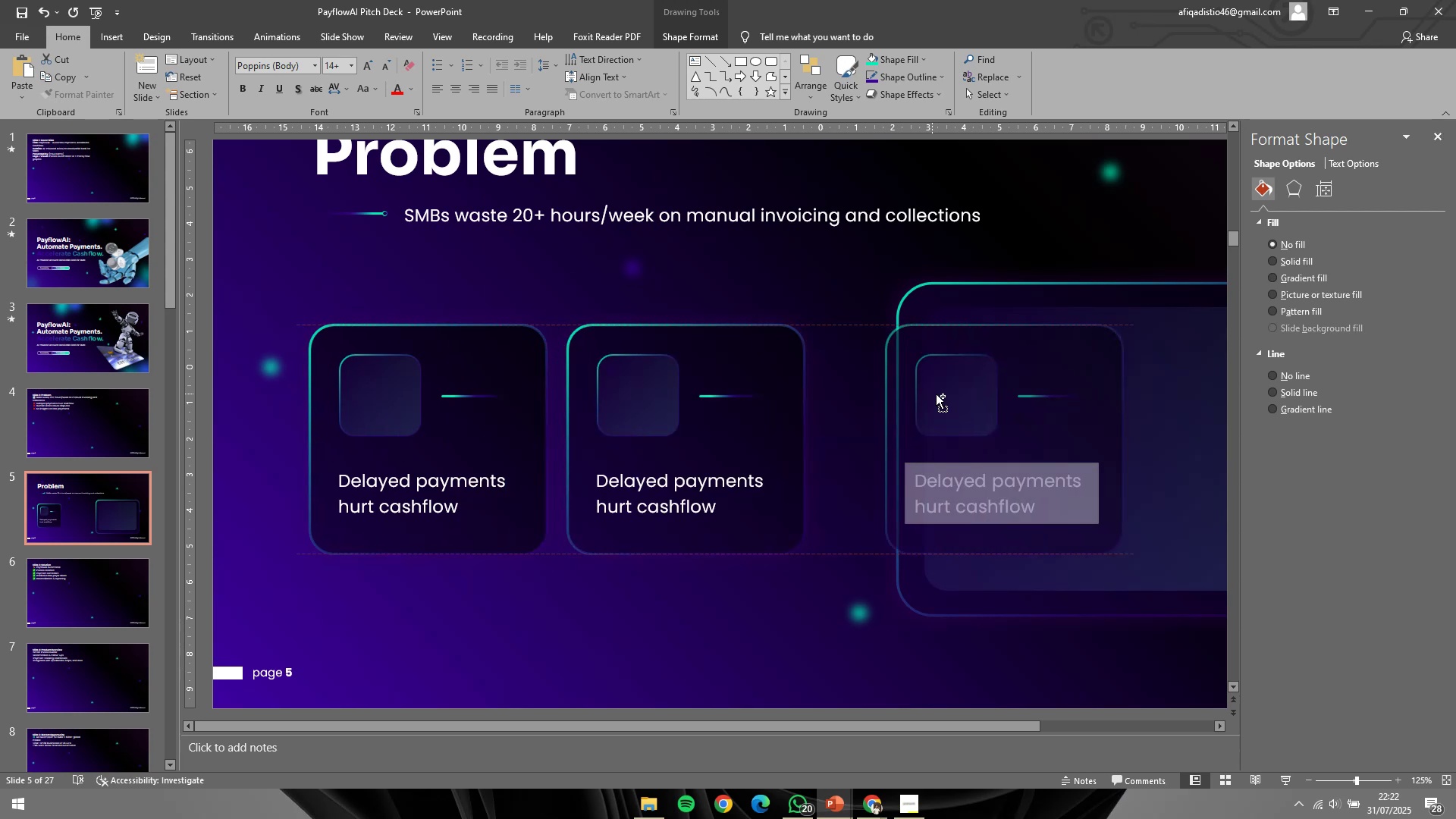 
hold_key(key=ShiftLeft, duration=1.51)
left_click_drag(start_coordinate=[613, 419], to_coordinate=[871, 427])
 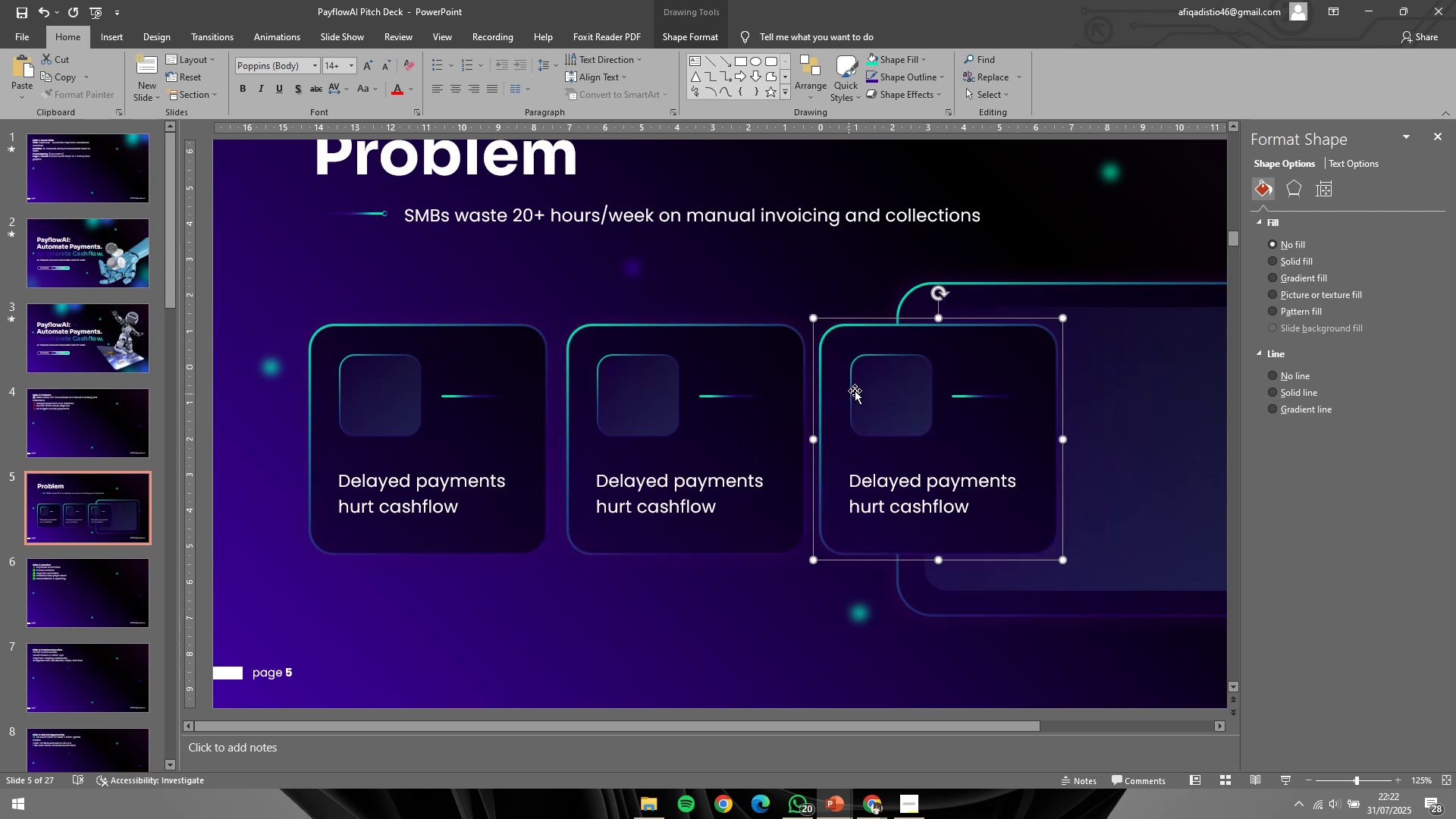 
hold_key(key=ShiftLeft, duration=1.52)
 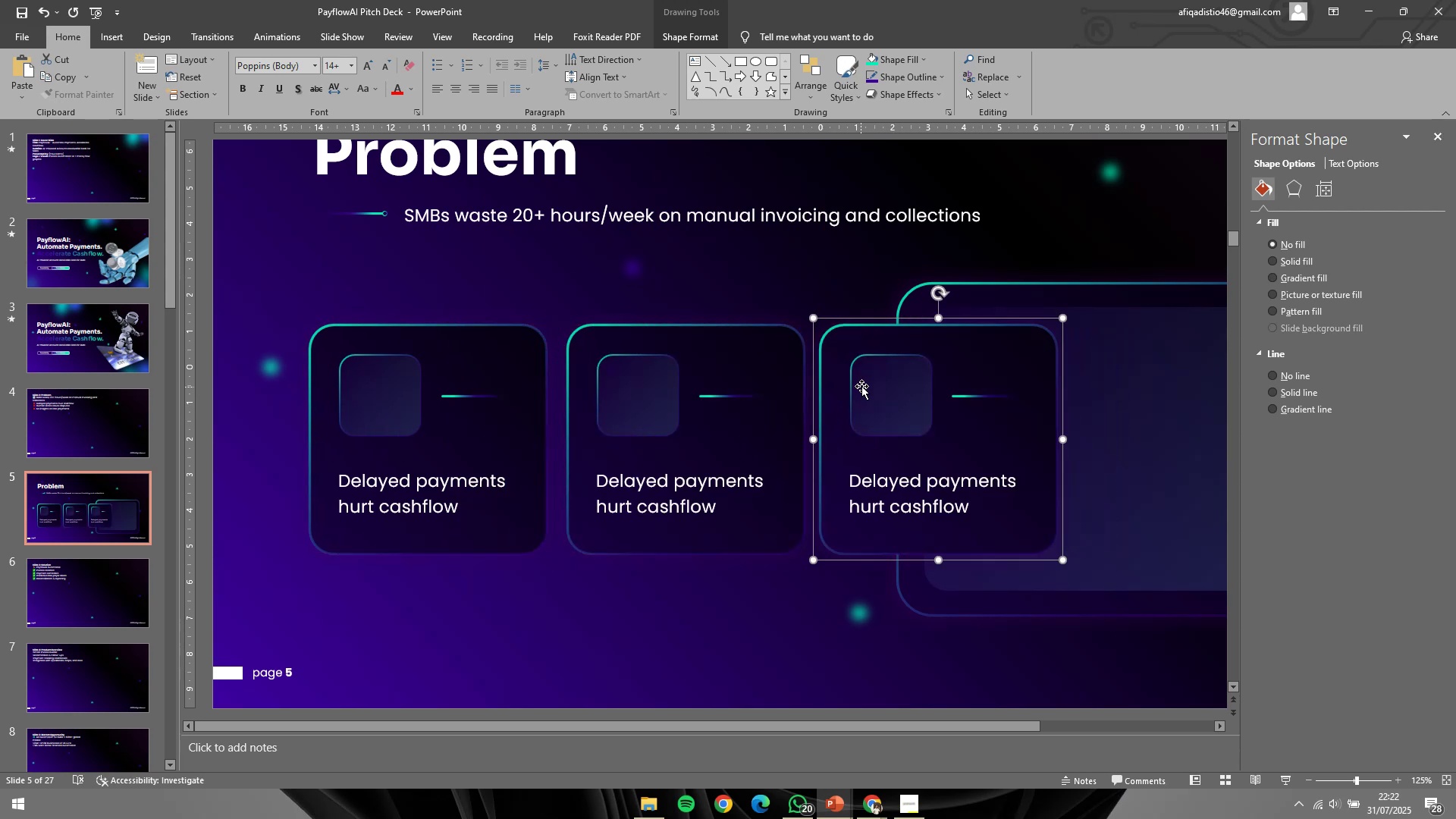 
hold_key(key=ShiftLeft, duration=1.5)
left_click([677, 419])
 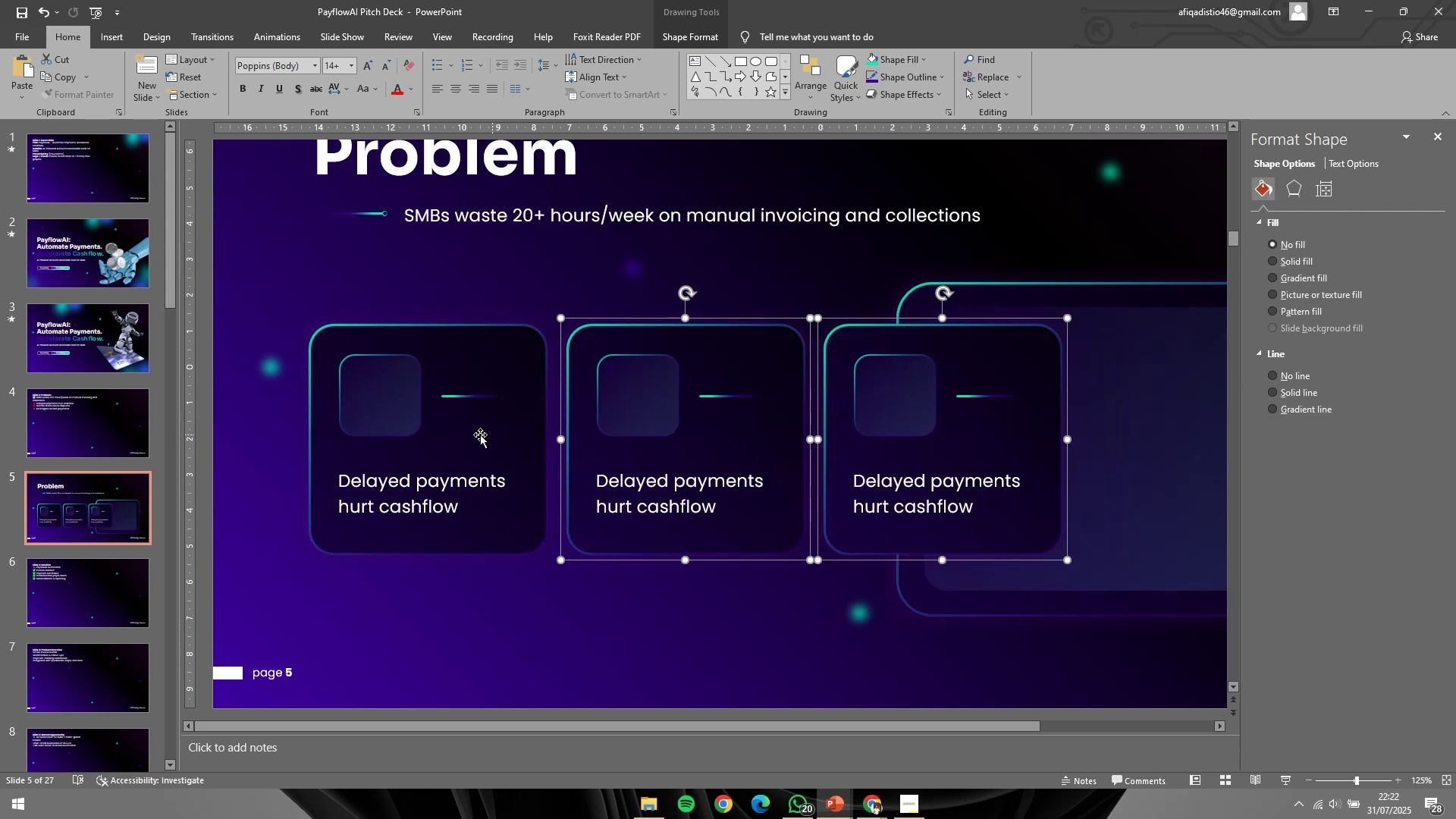 
key(Shift+ShiftLeft)
 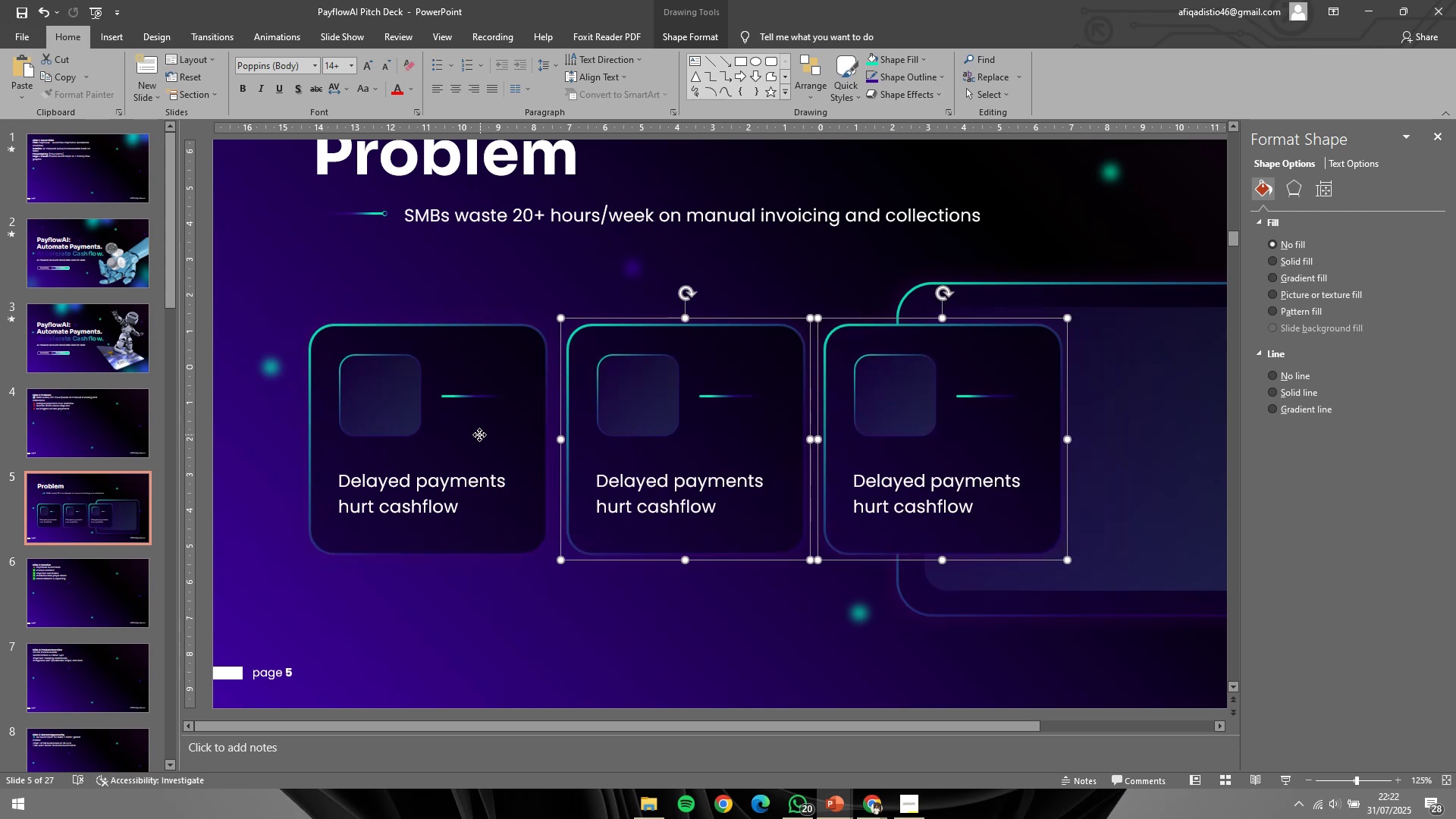 
double_click([479, 435])
 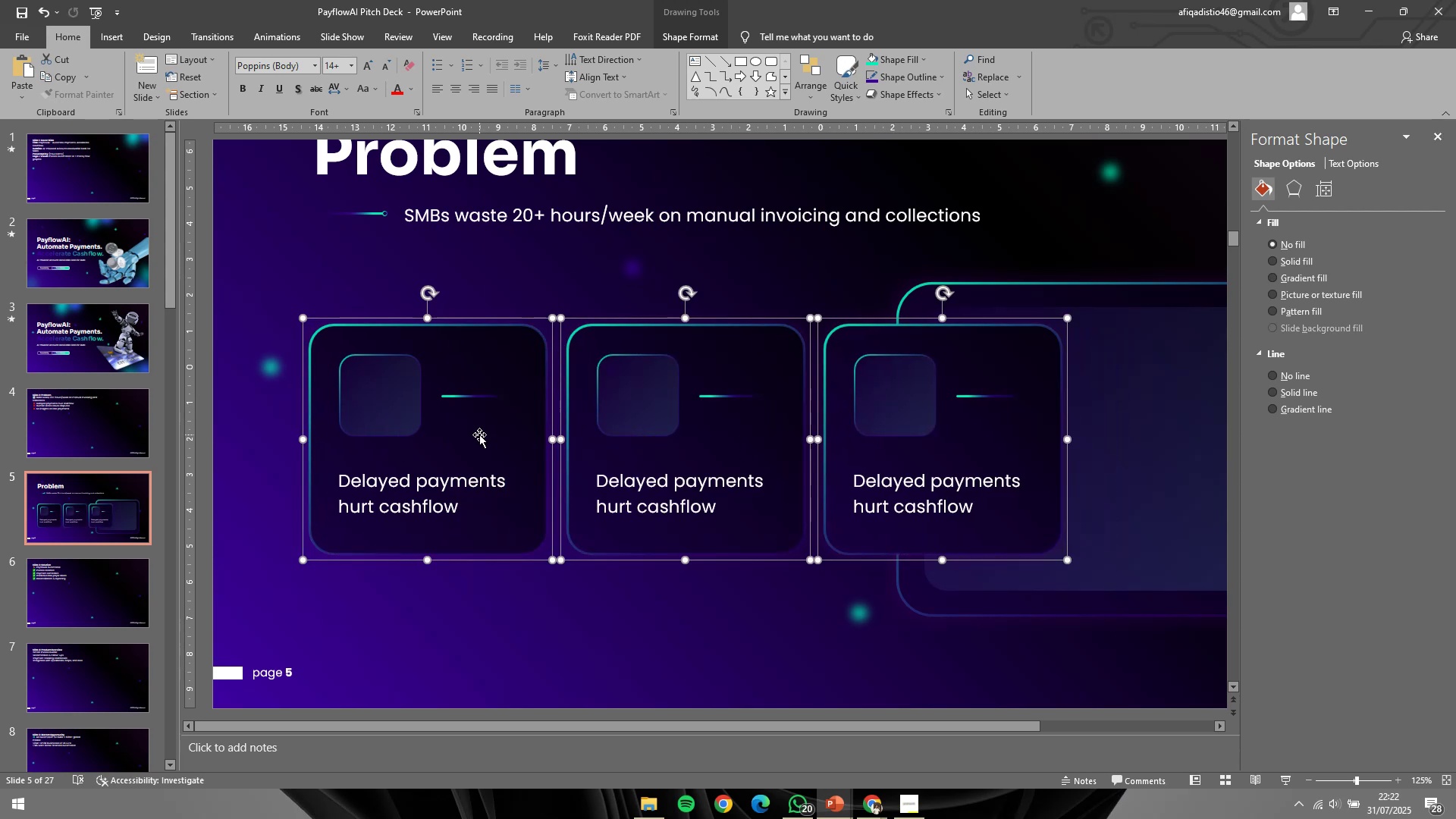 
key(Shift+ShiftLeft)
 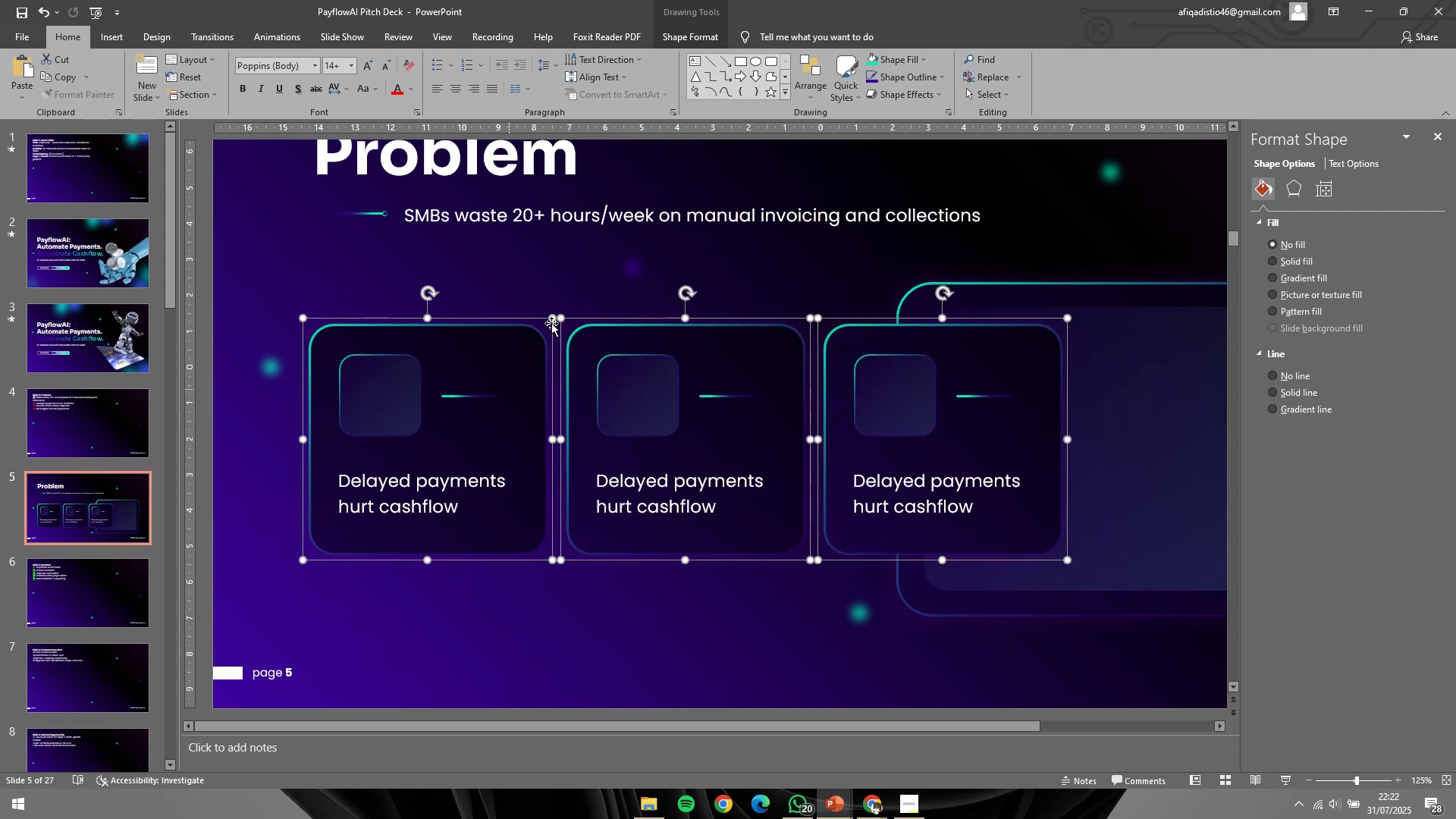 
key(Shift+ShiftLeft)
 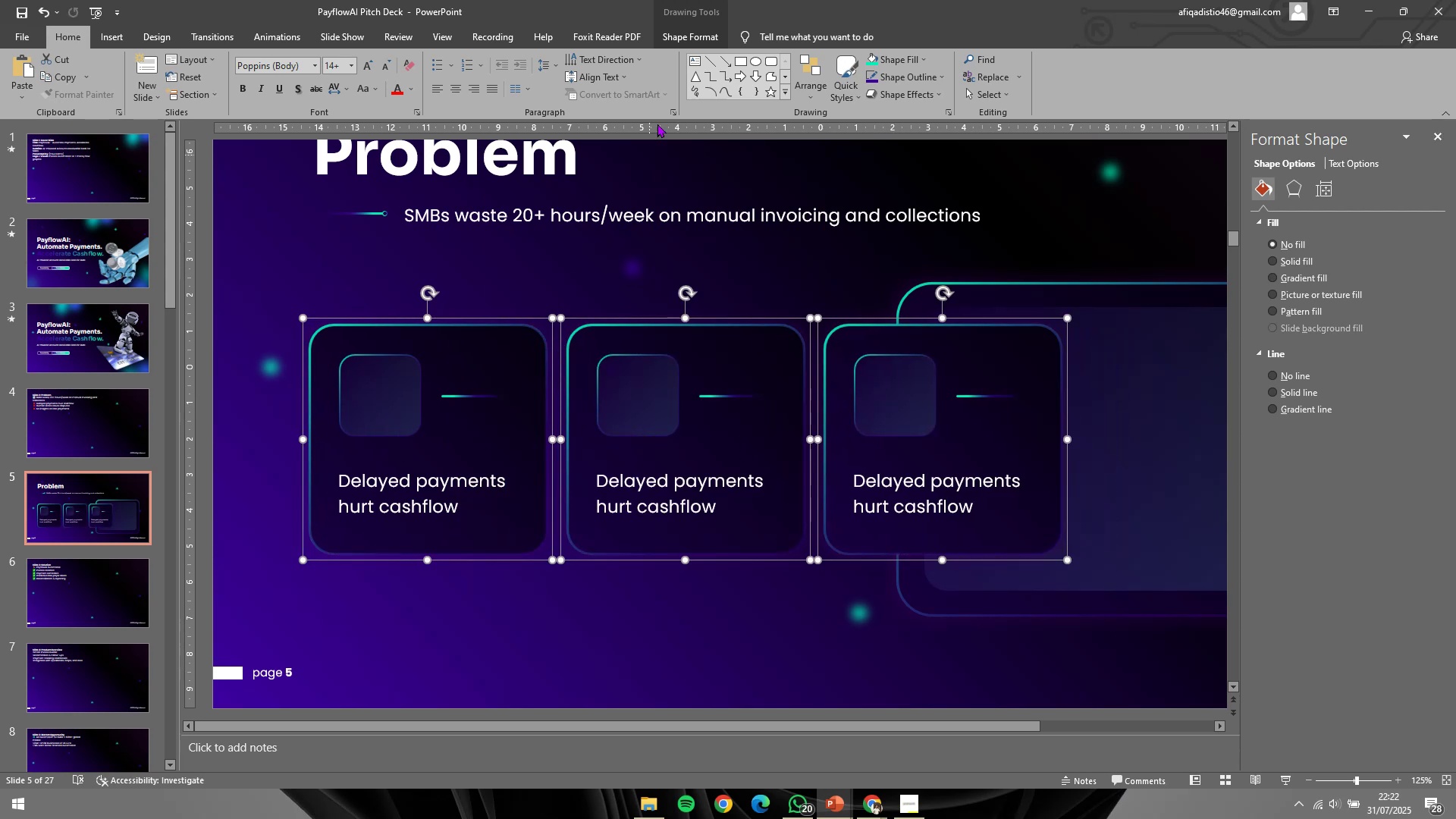 
key(Shift+ShiftLeft)
 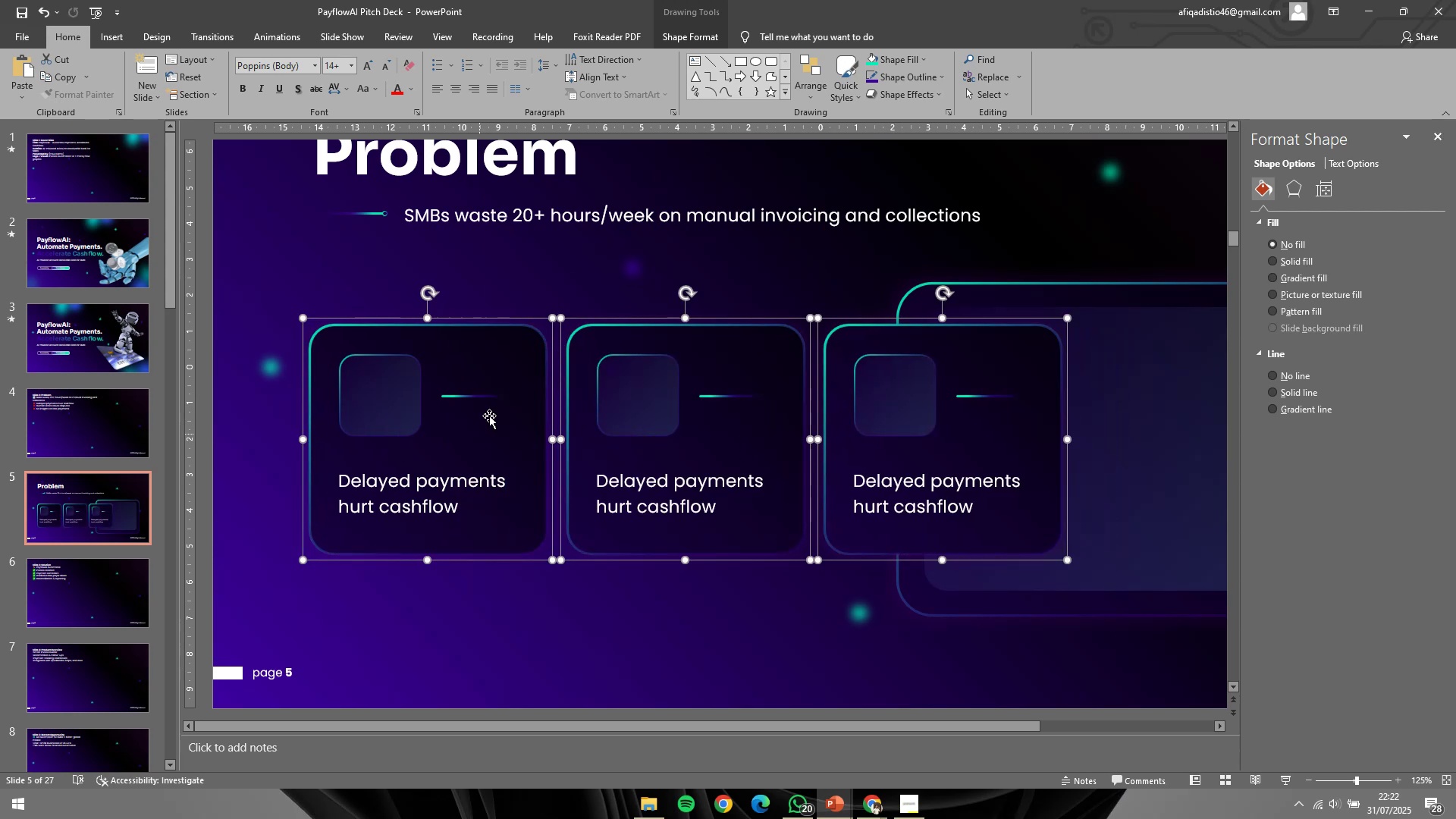 
key(Shift+ShiftLeft)
 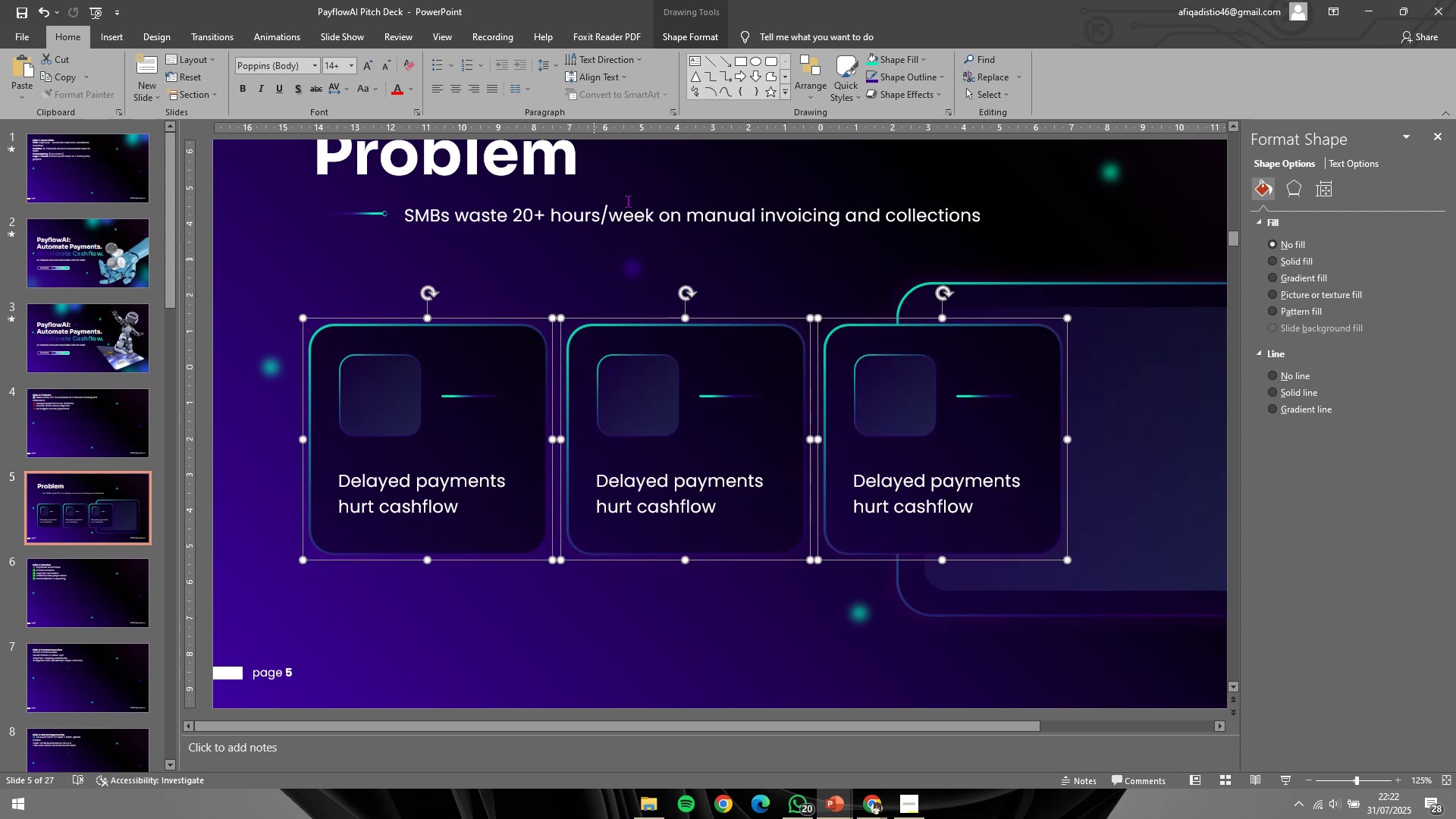 
key(Shift+ShiftLeft)
 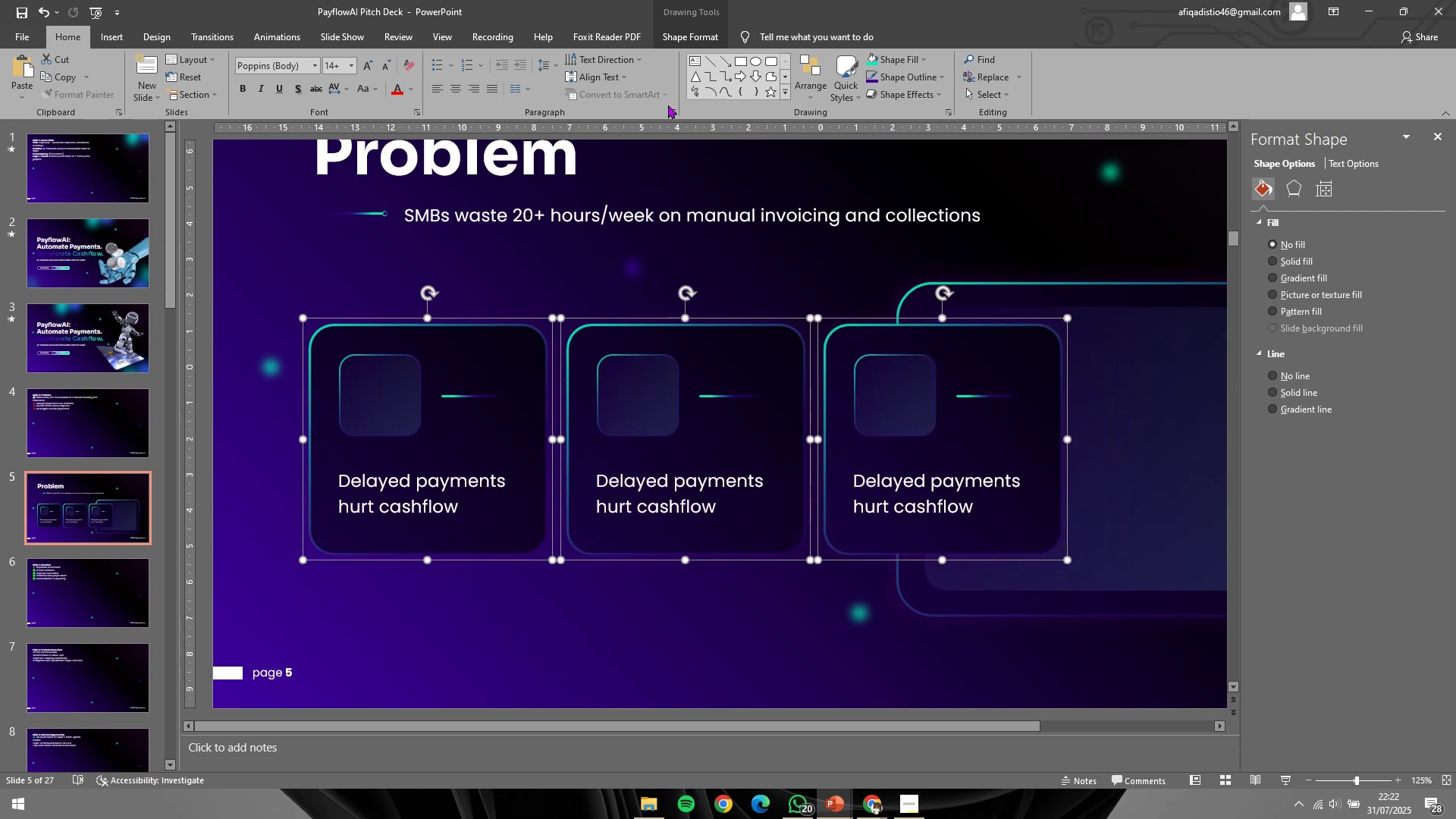 
key(Shift+ShiftLeft)
 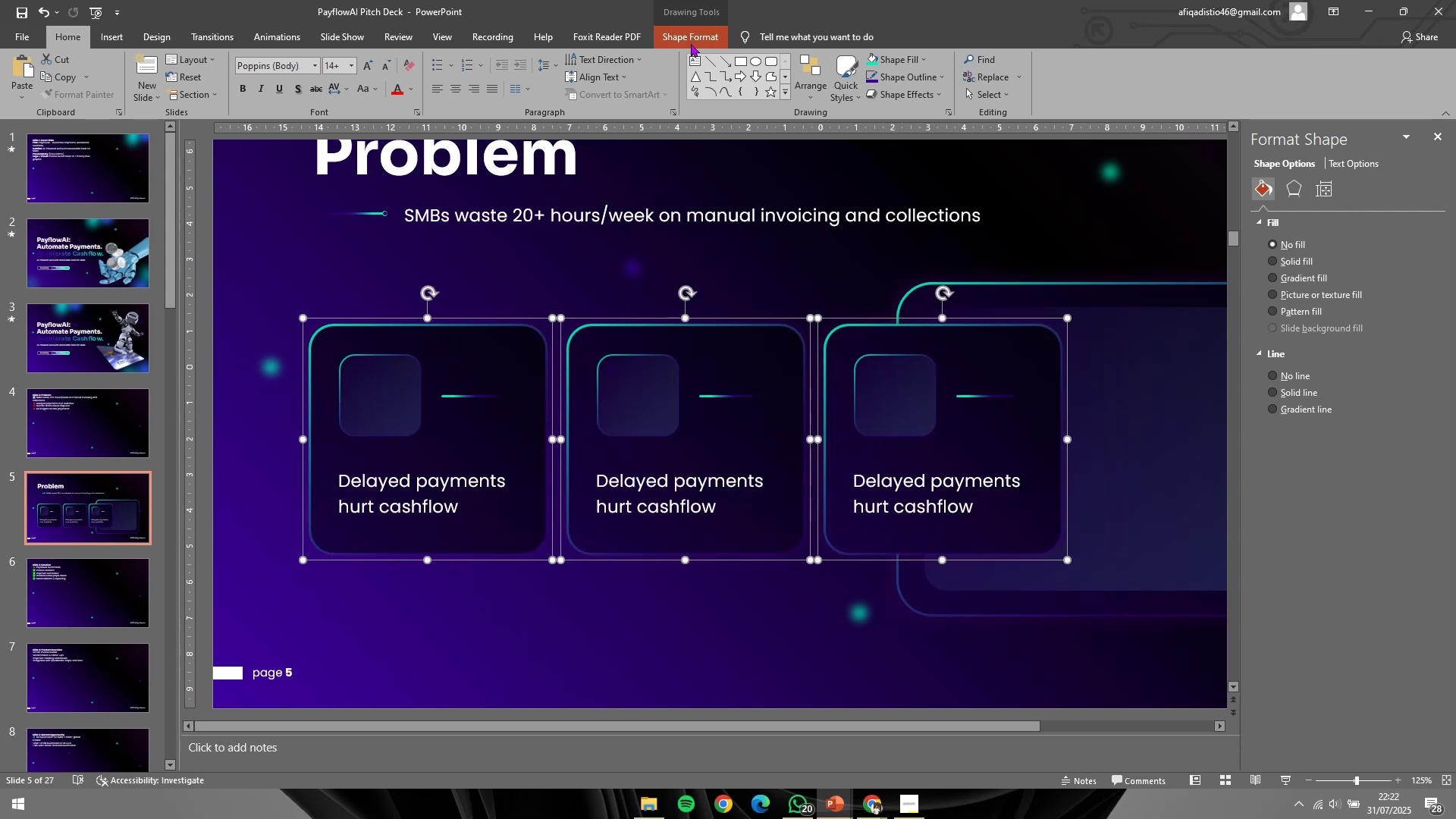 
left_click([691, 42])
 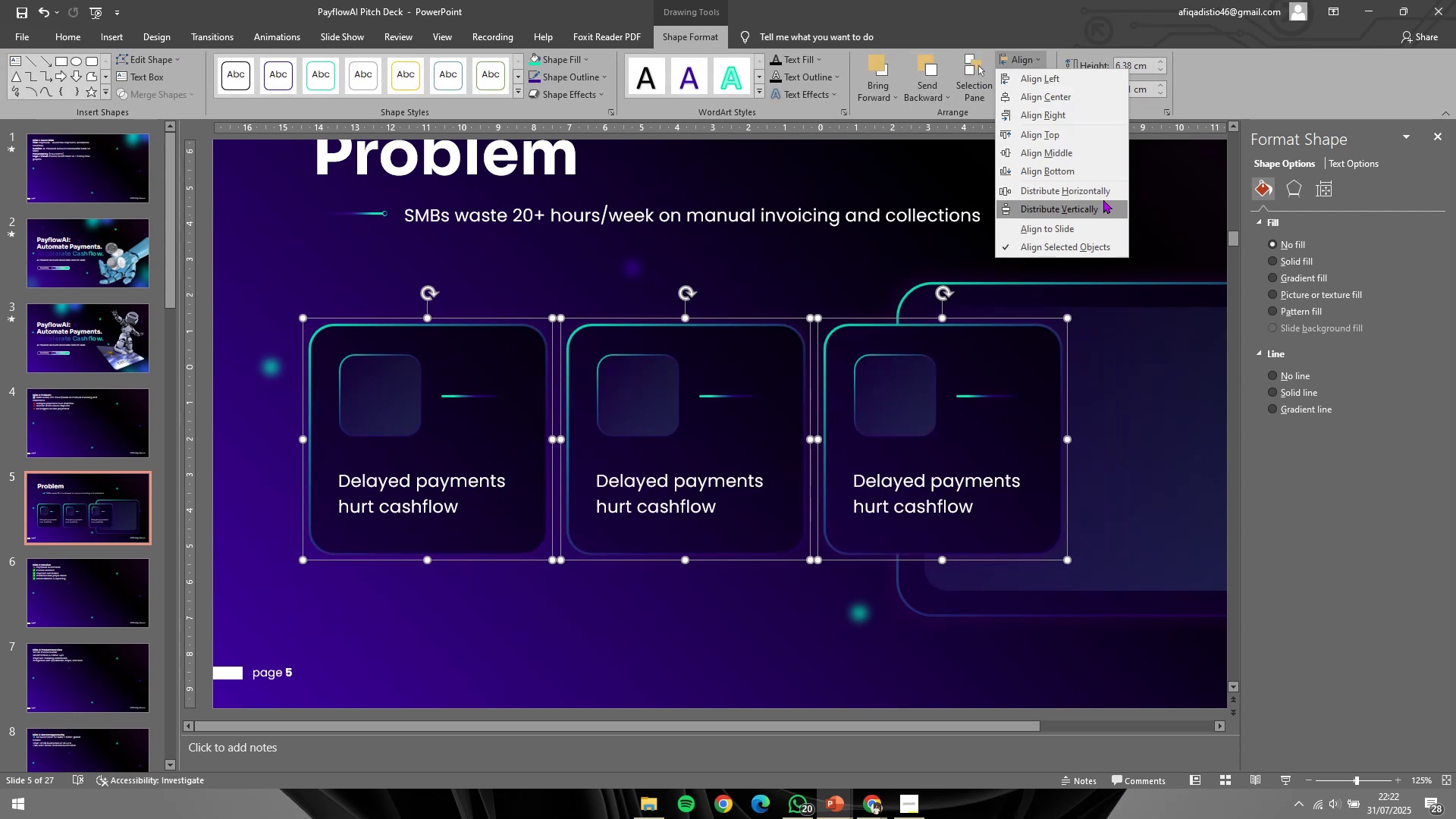 
left_click([1111, 190])
 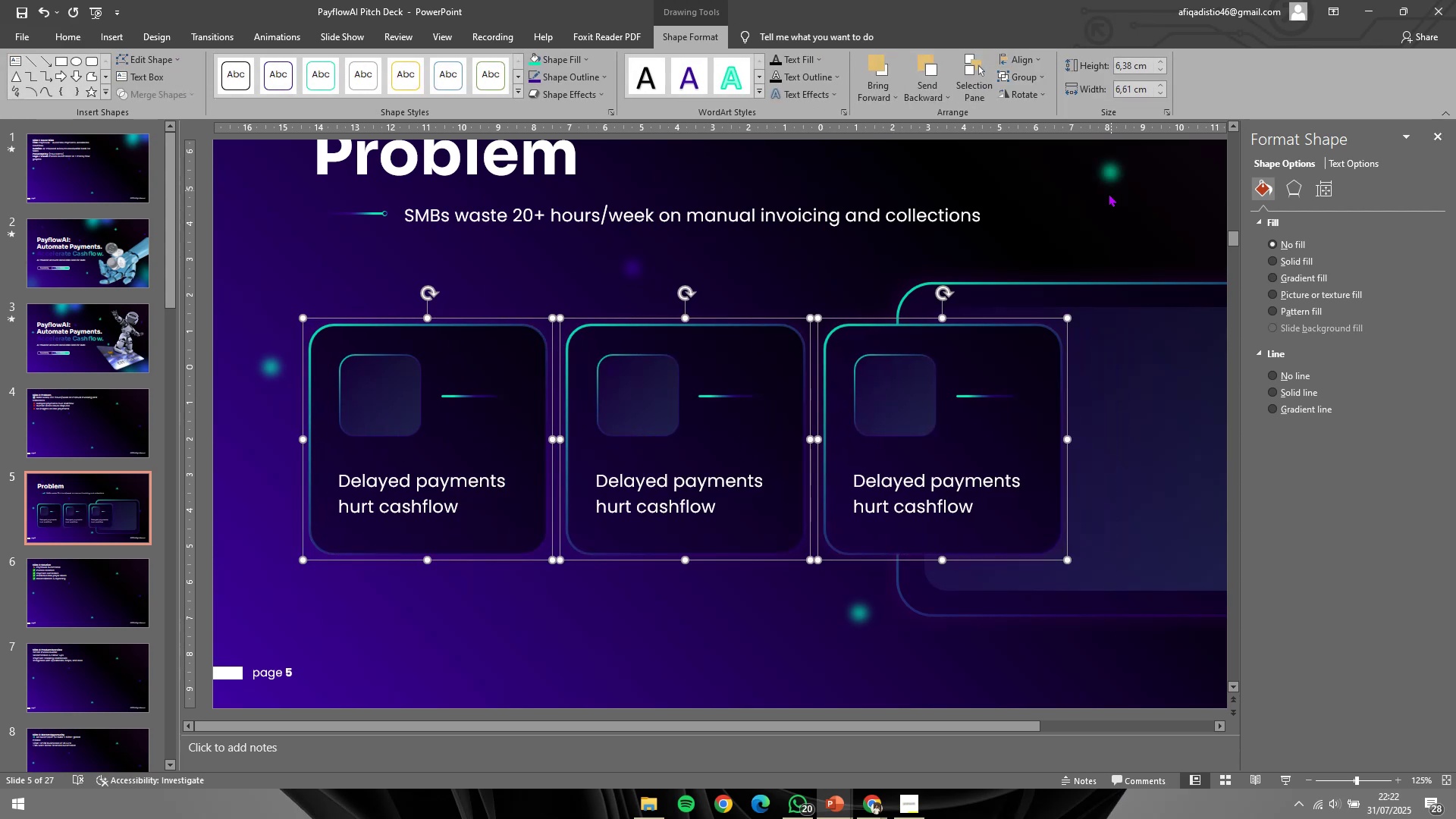 
key(Control+ControlLeft)
 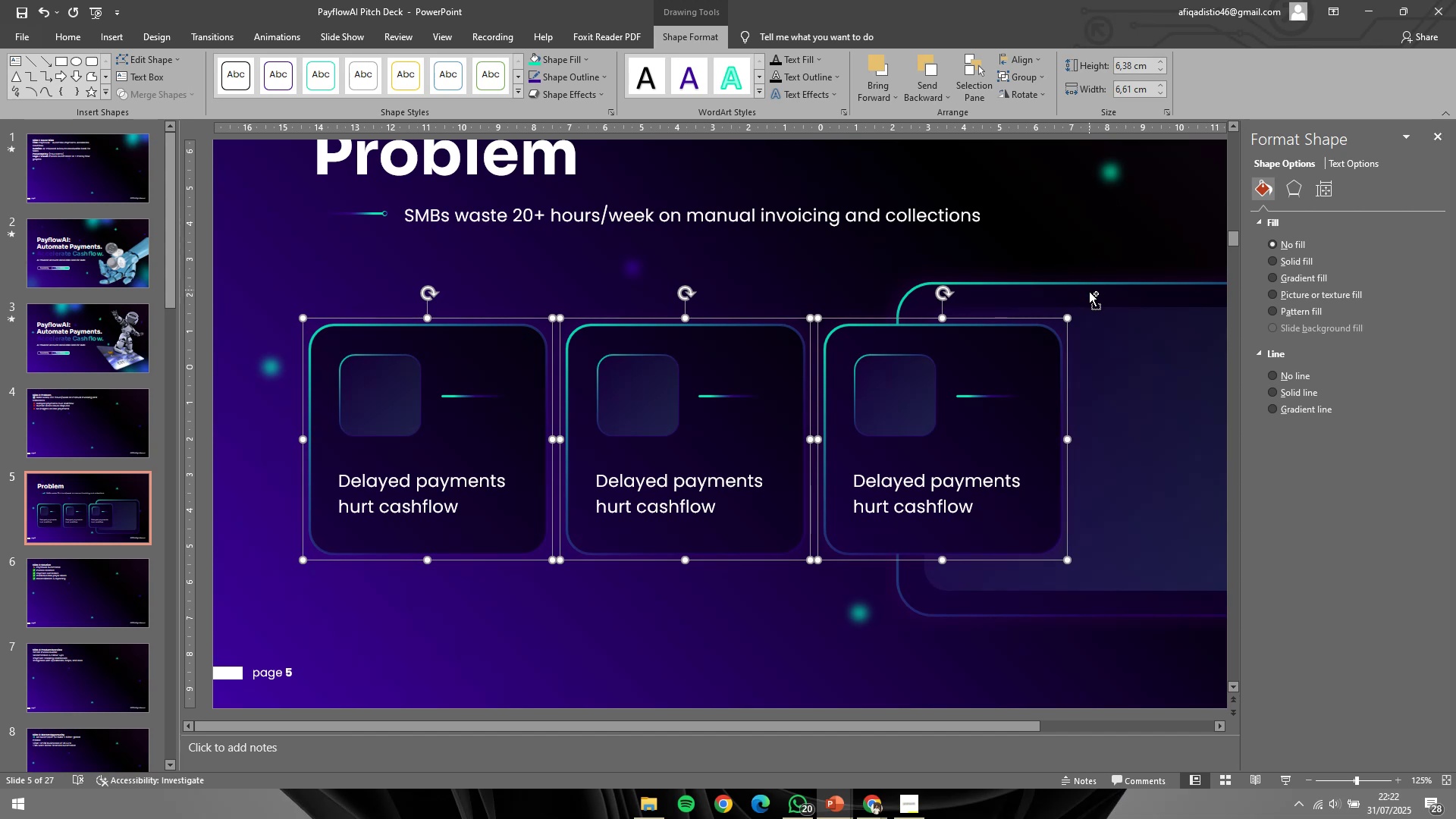 
key(Control+G)
 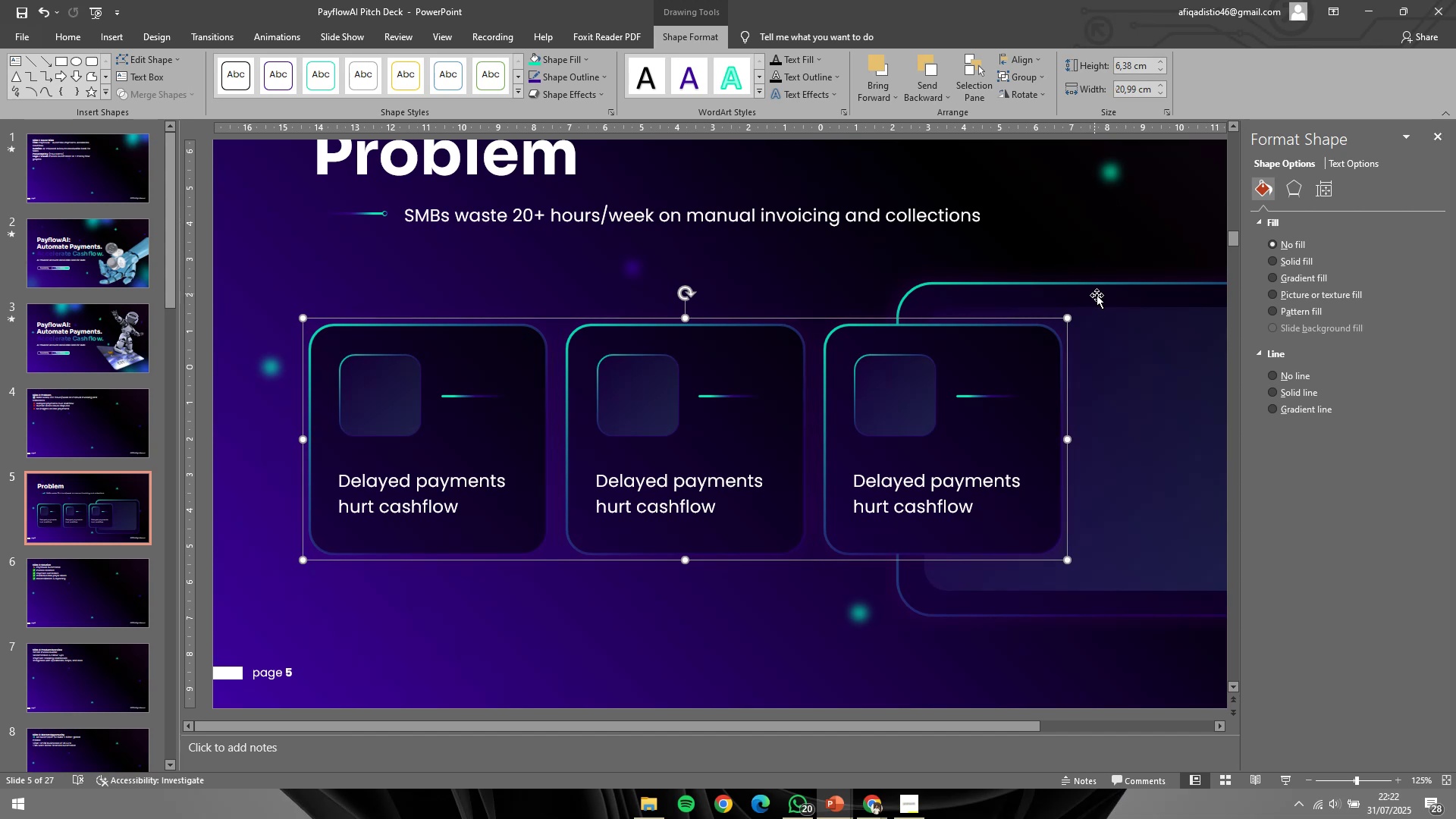 
hold_key(key=ShiftLeft, duration=0.54)
 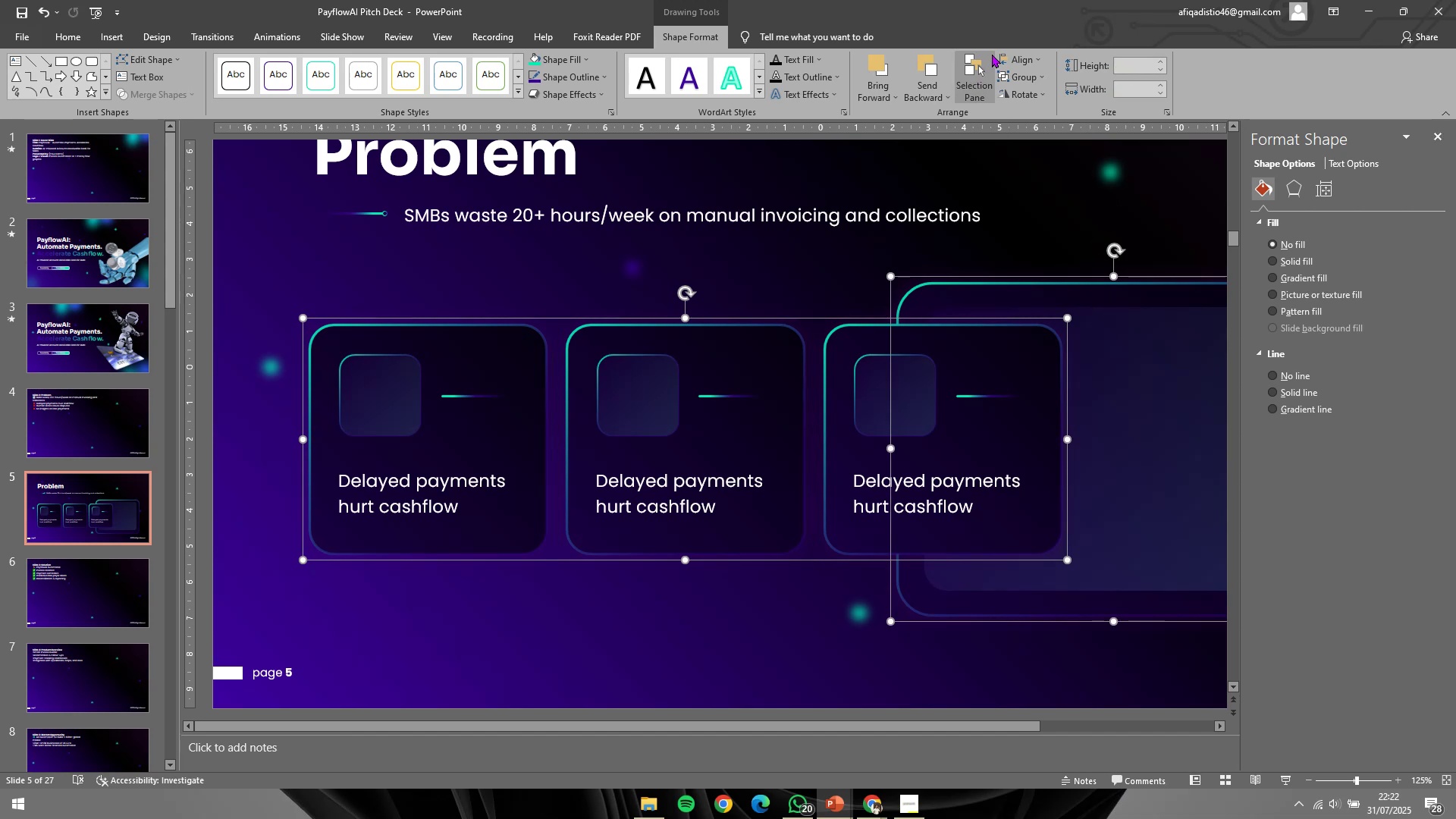 
left_click([1012, 53])
 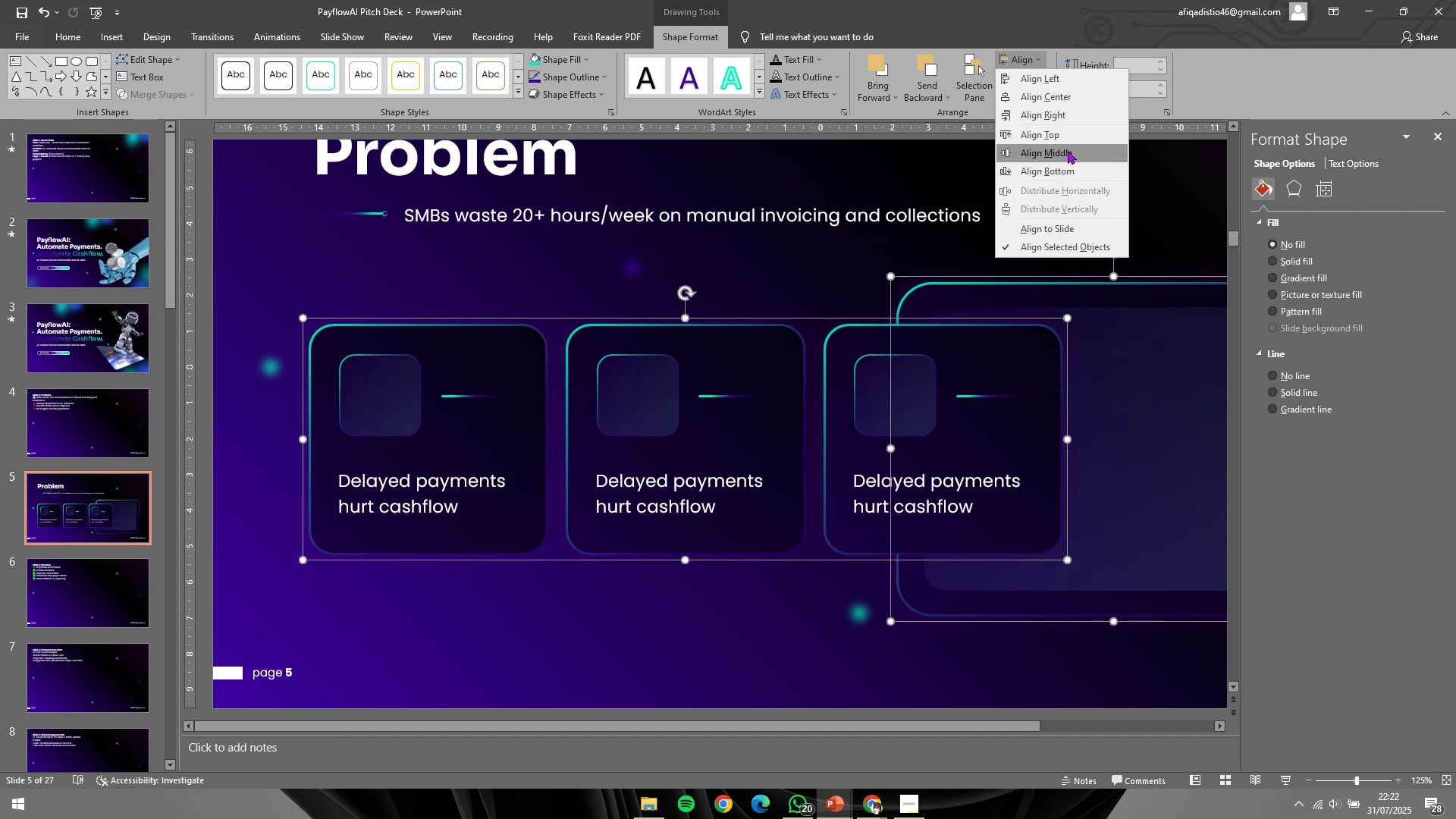 
double_click([1065, 204])
 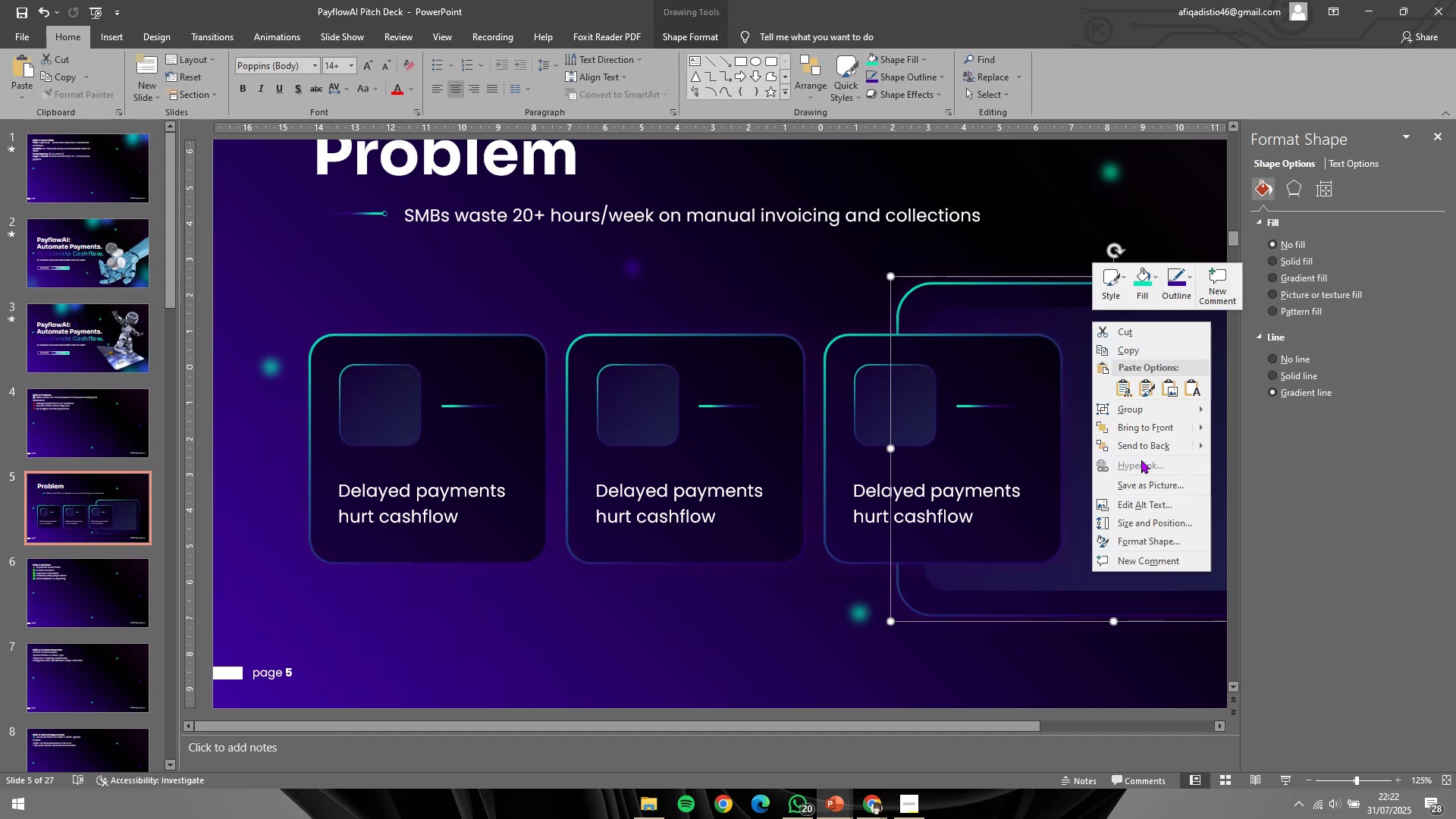 
left_click([1169, 426])
 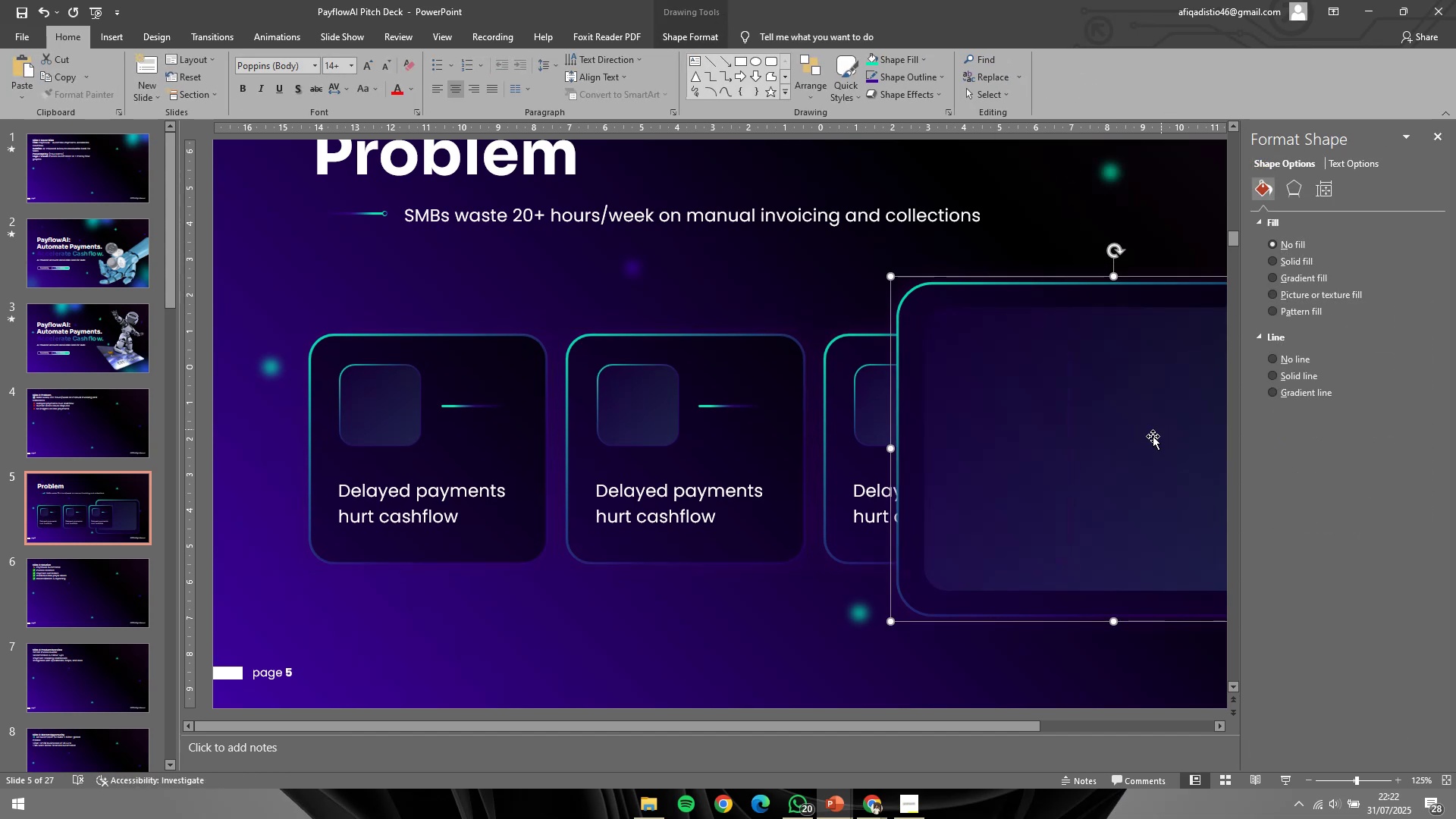 
hold_key(key=ControlLeft, duration=0.62)
scroll: coordinate [1075, 474], scroll_direction: down, amount: 2.0
 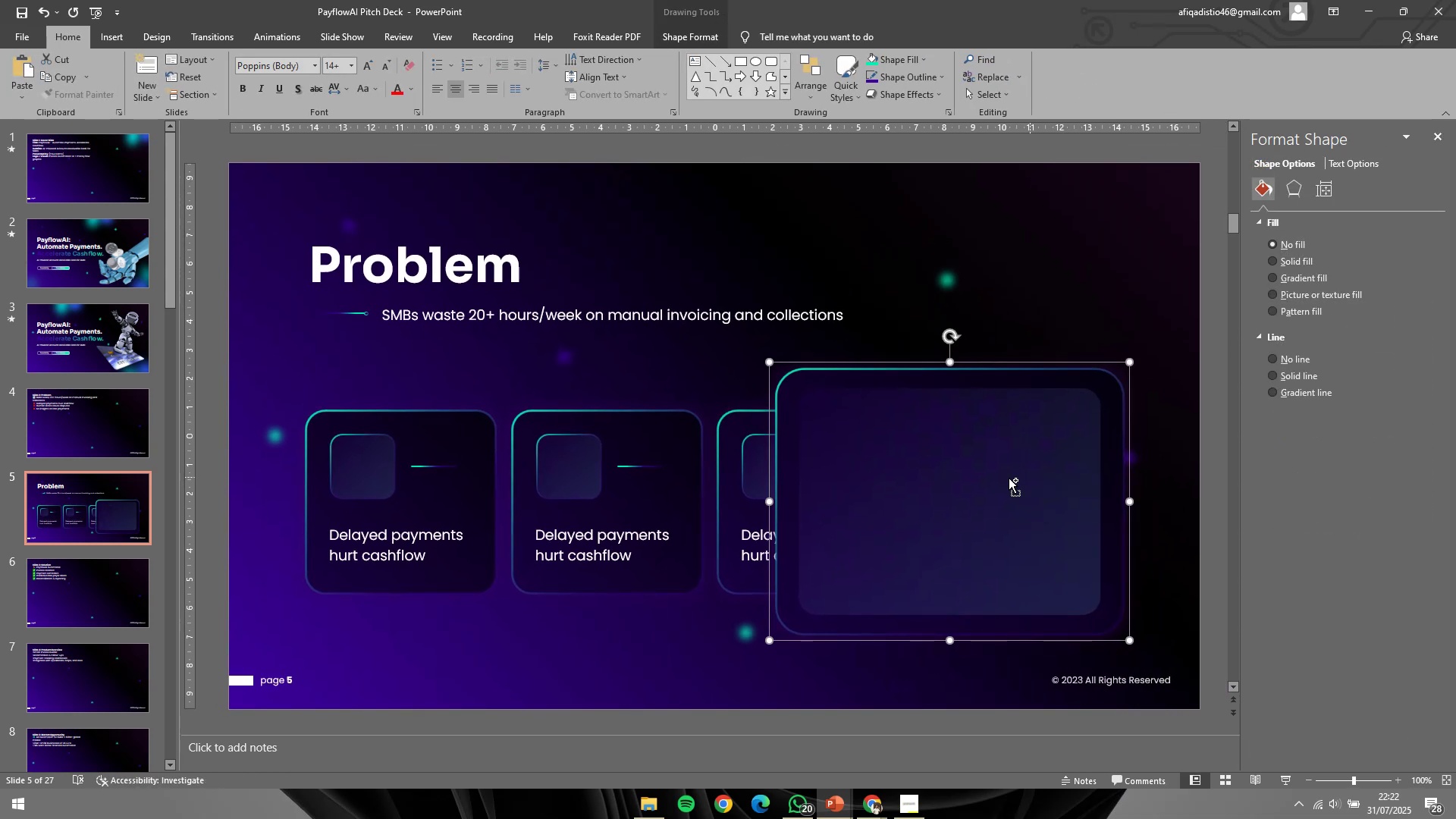 
left_click([946, 476])
 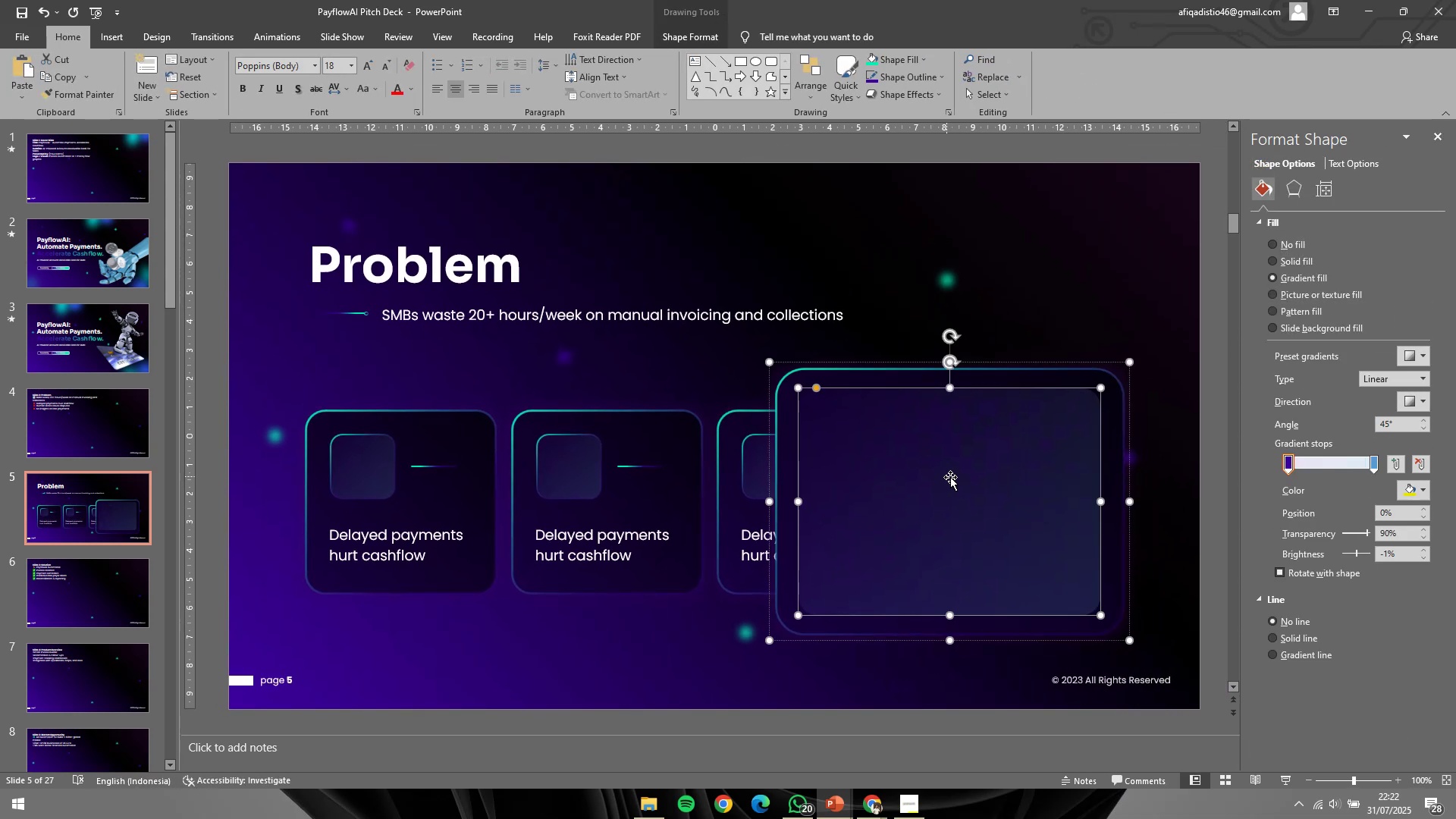 
hold_key(key=ControlLeft, duration=0.65)
scroll: coordinate [1116, 507], scroll_direction: up, amount: 1.0
 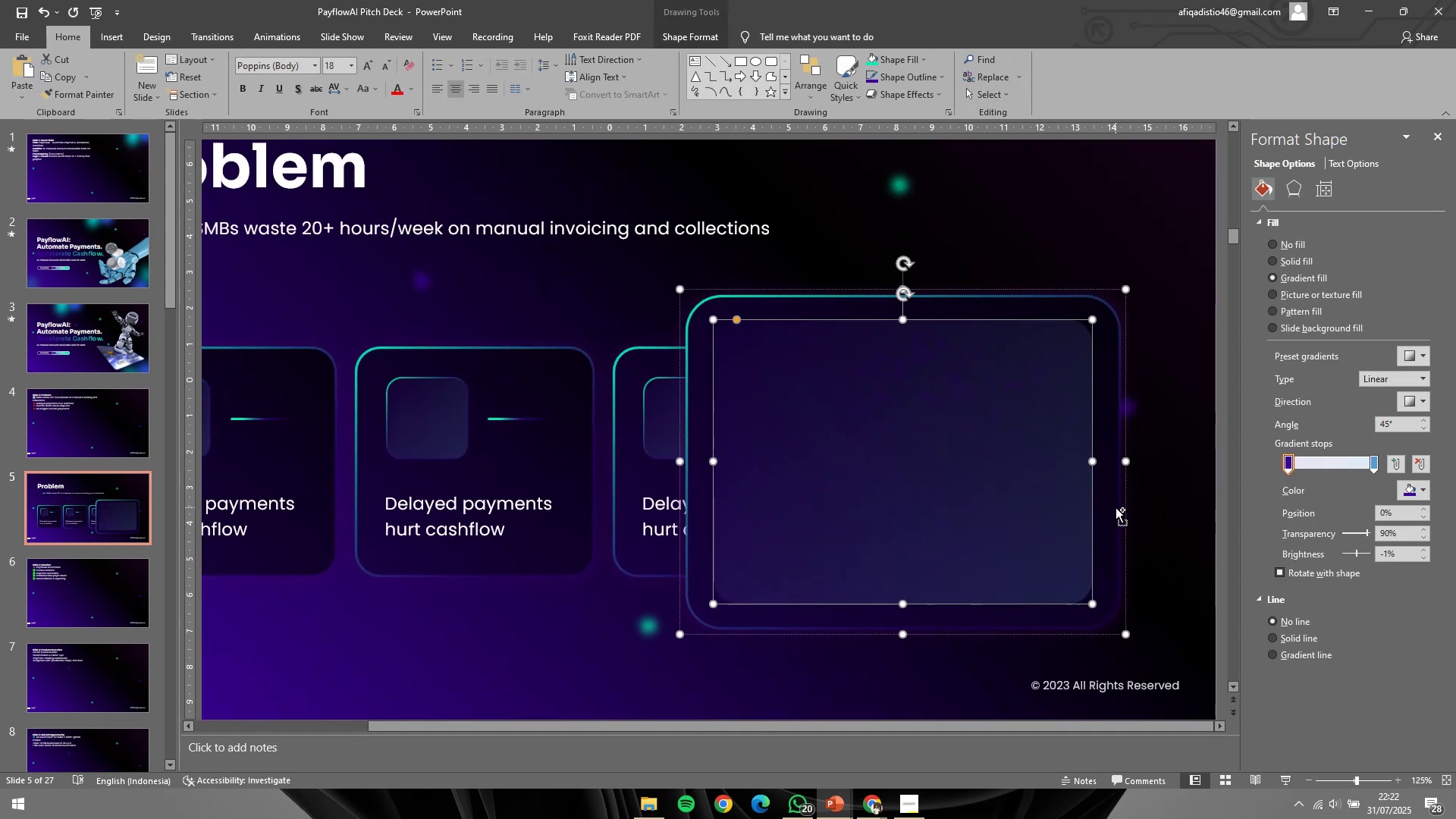 
hold_key(key=ShiftLeft, duration=0.38)
left_click([1116, 504])
 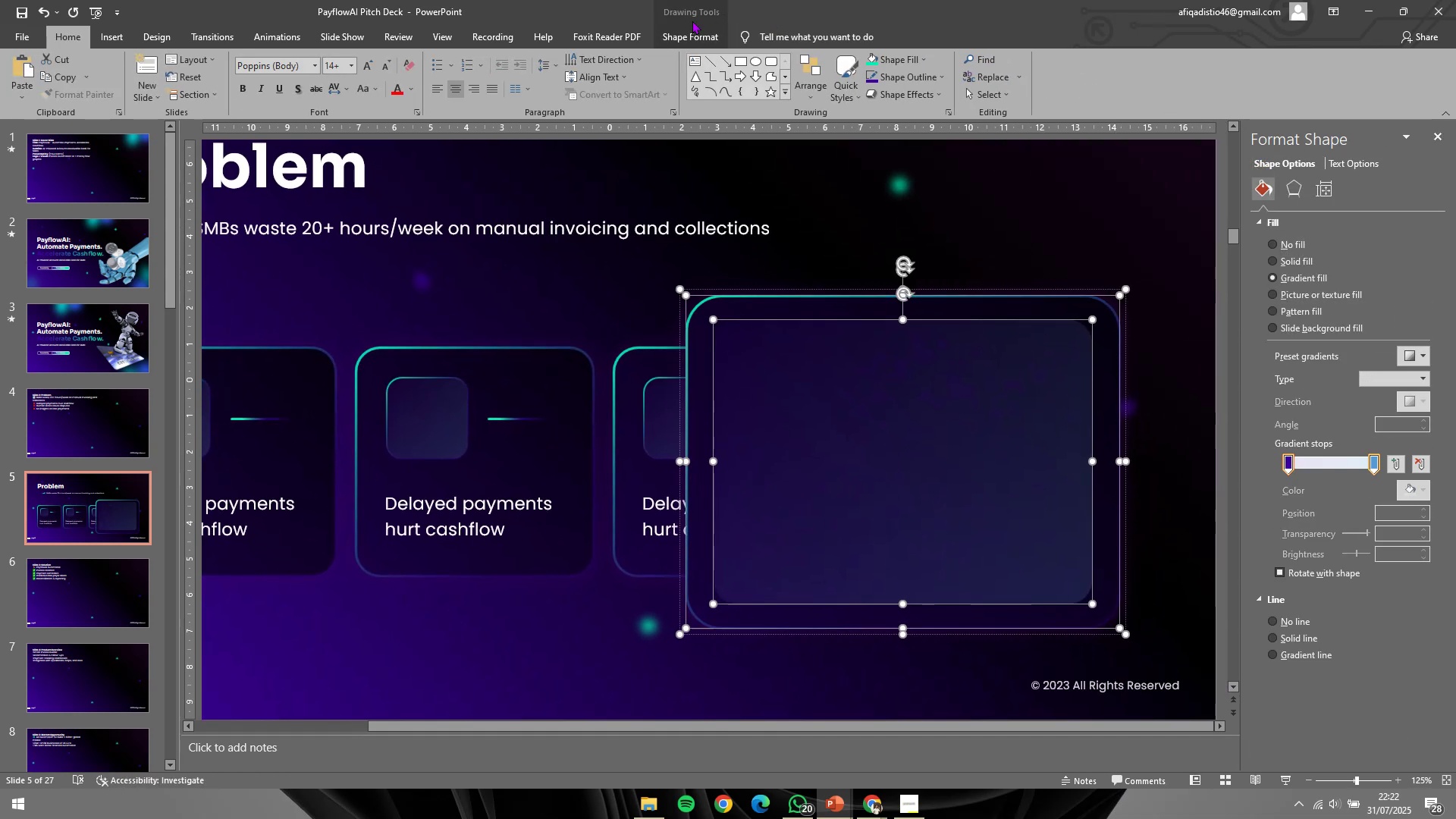 
left_click([687, 33])
 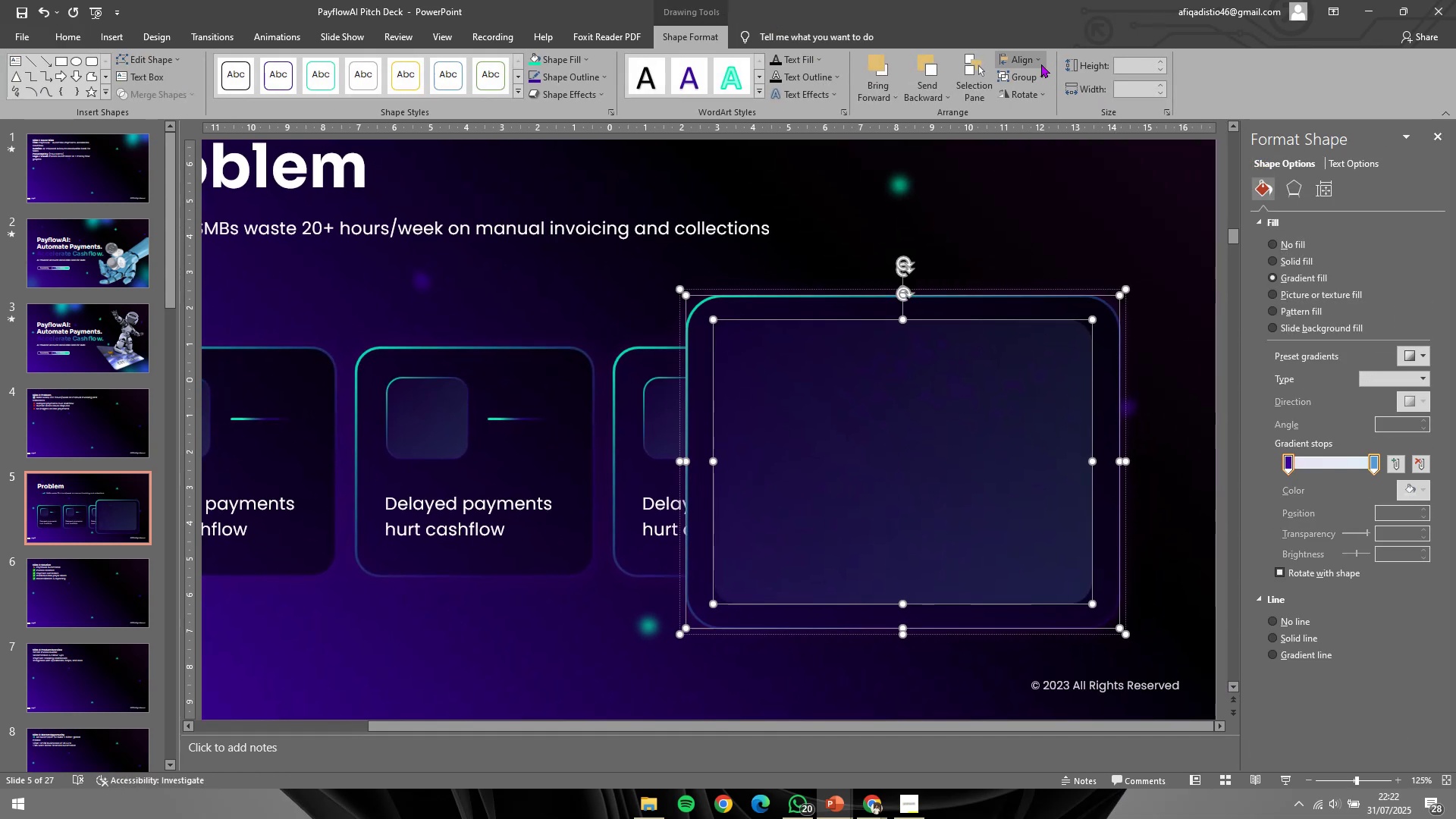 
left_click([1030, 61])
 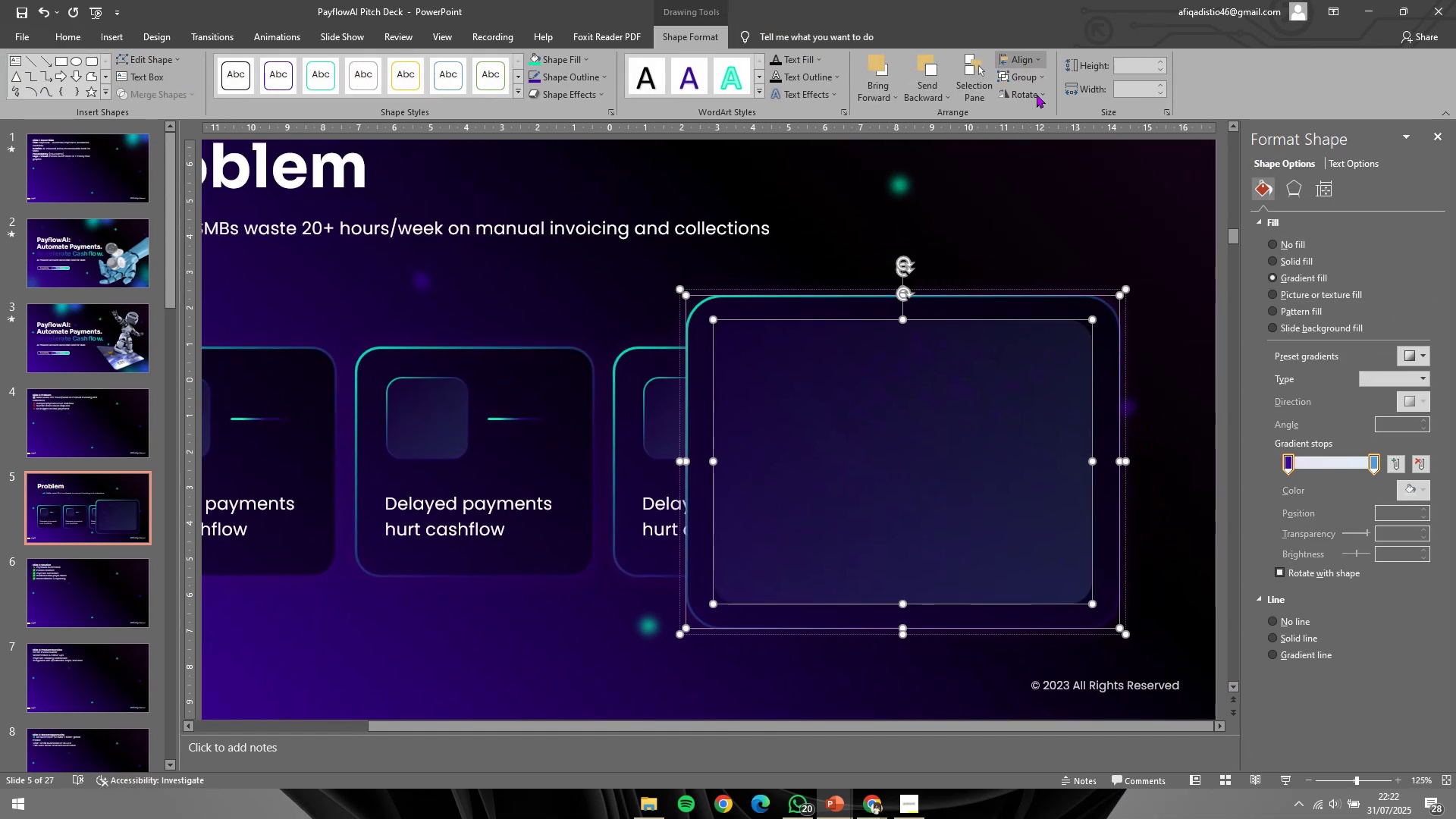 
left_click_drag(start_coordinate=[1021, 49], to_coordinate=[1027, 58])
 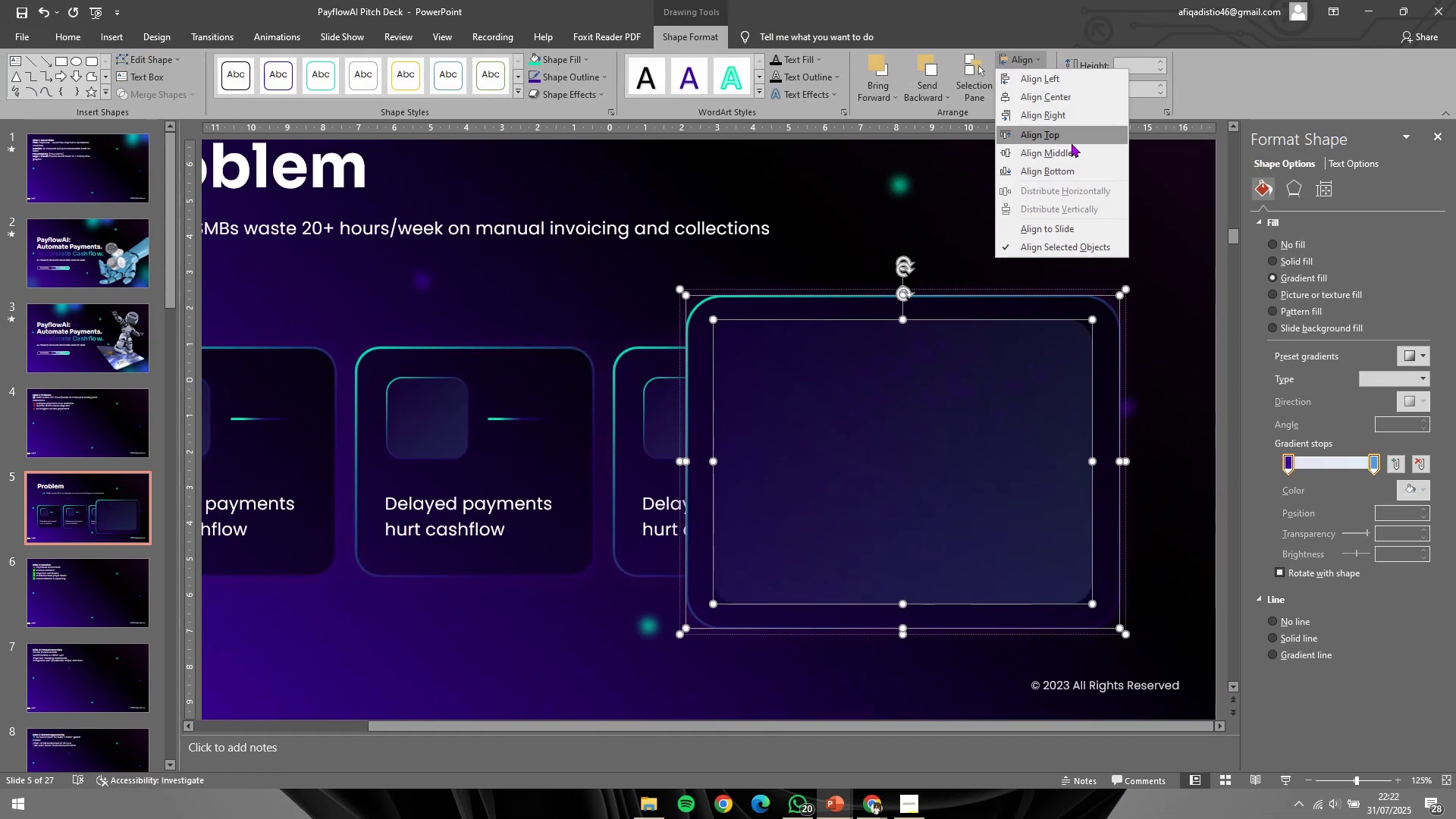 
left_click([1071, 155])
 